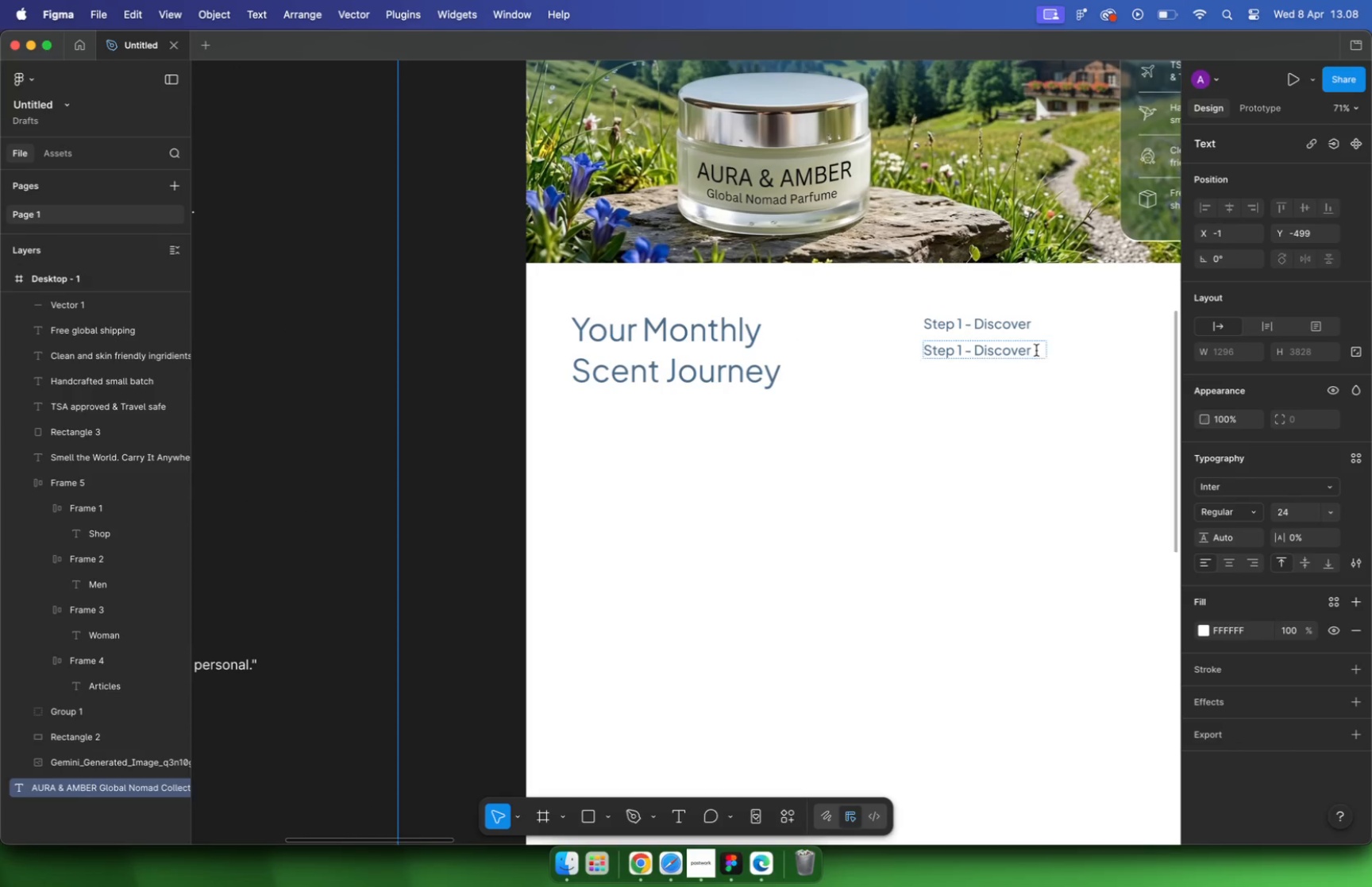 
key(Meta+Shift+V)
 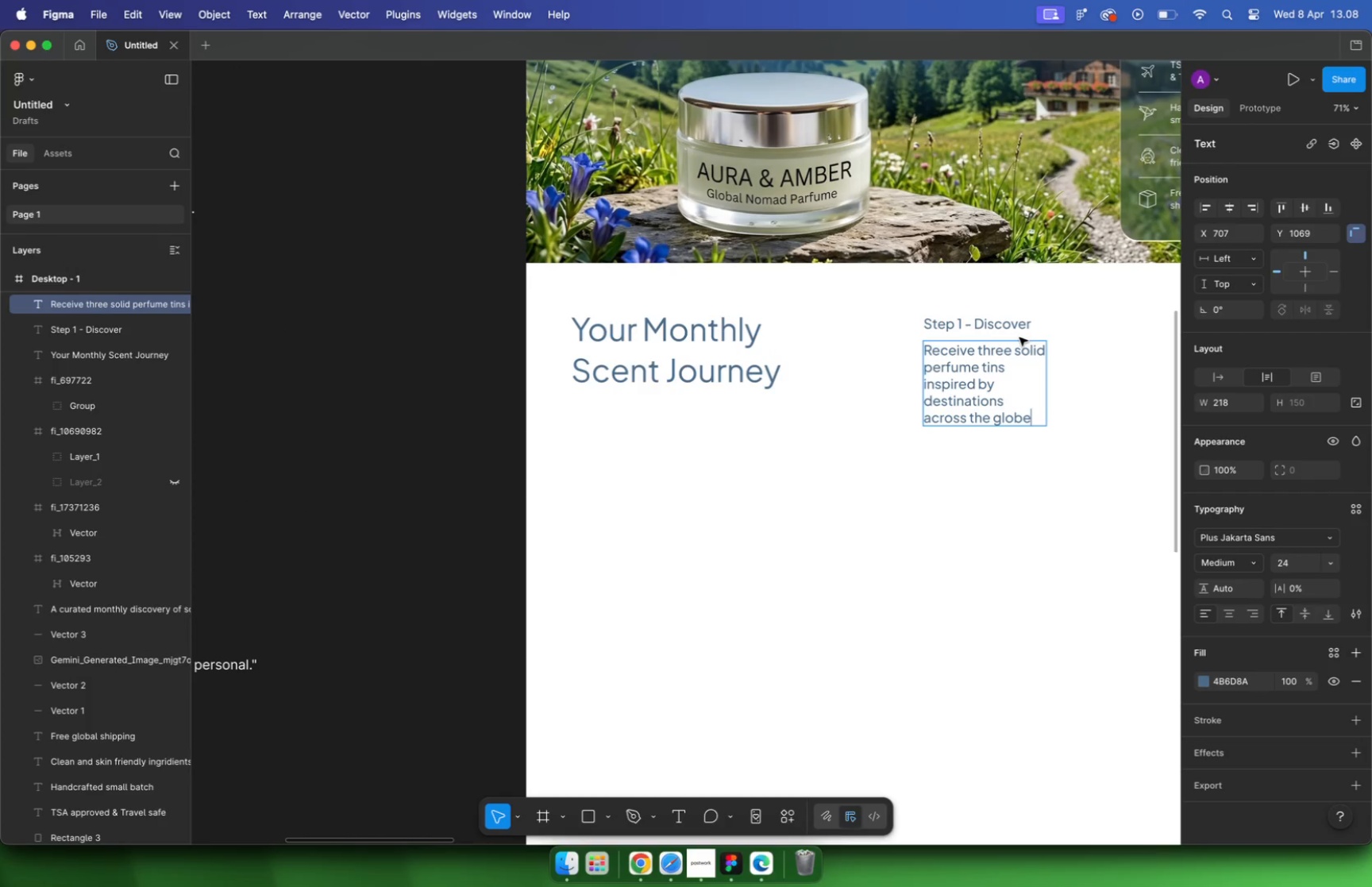 
hold_key(key=CommandLeft, duration=0.9)
 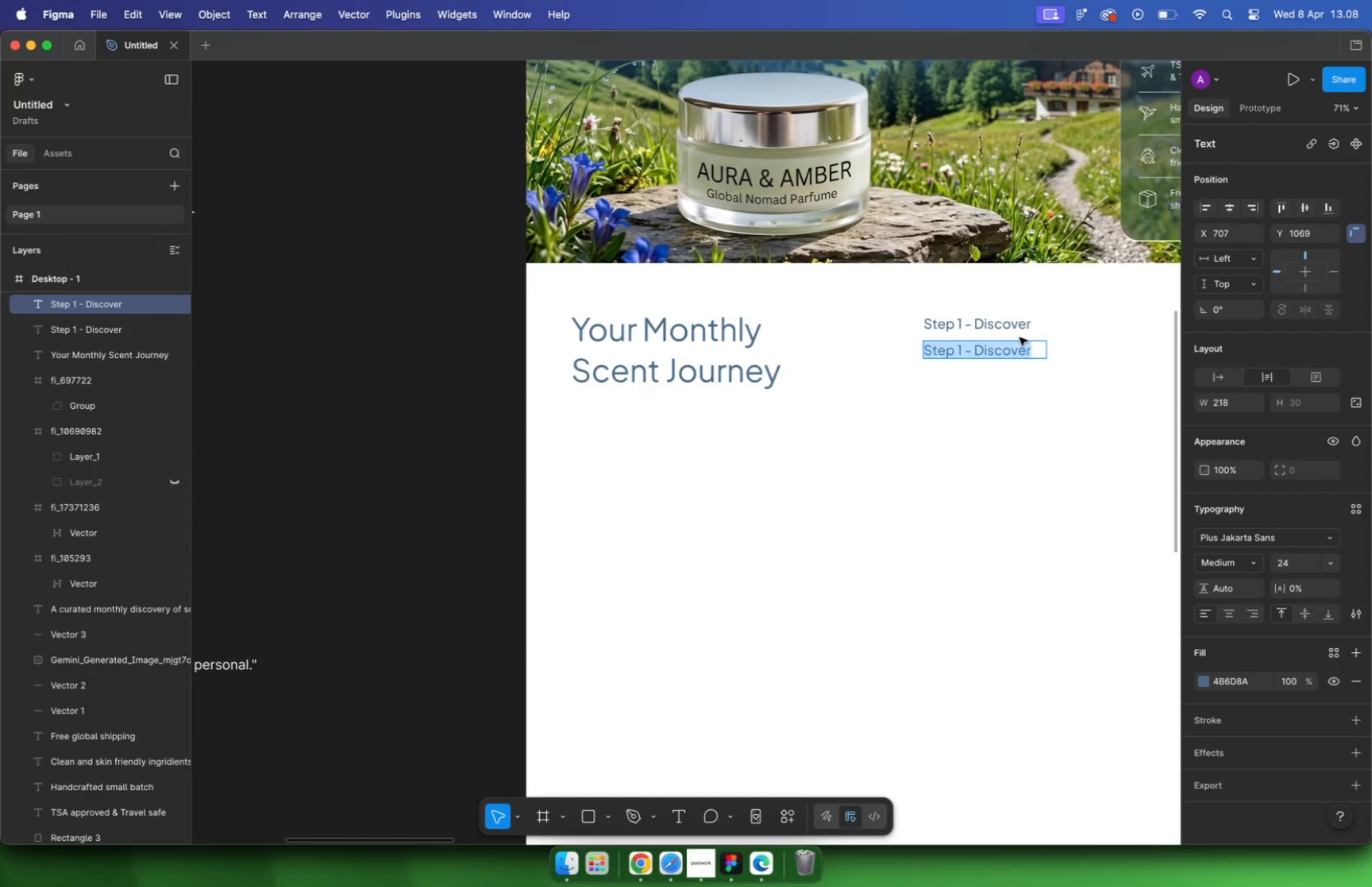 
left_click([892, 429])
 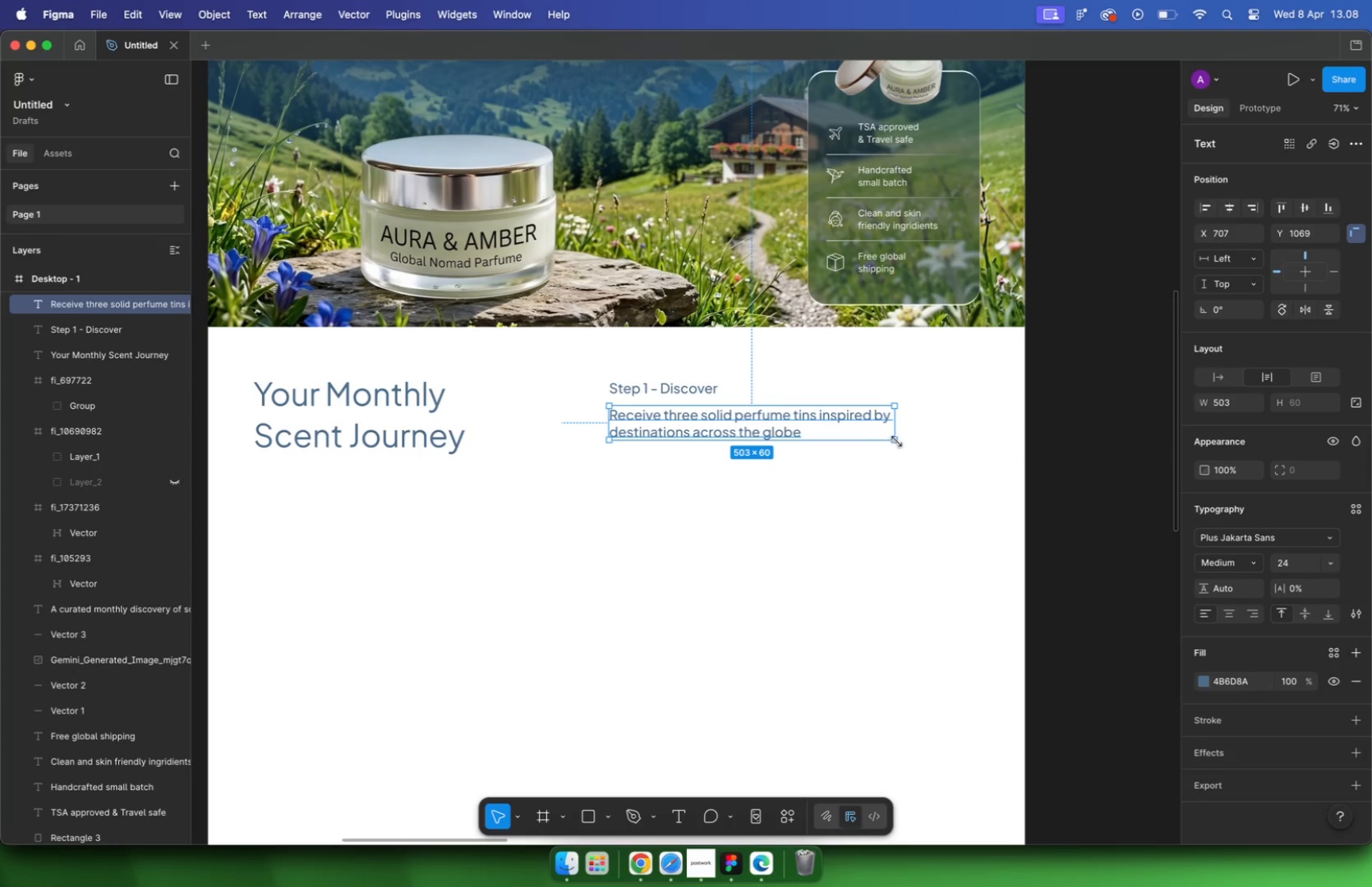 
scroll: coordinate [889, 403], scroll_direction: up, amount: 1.0
 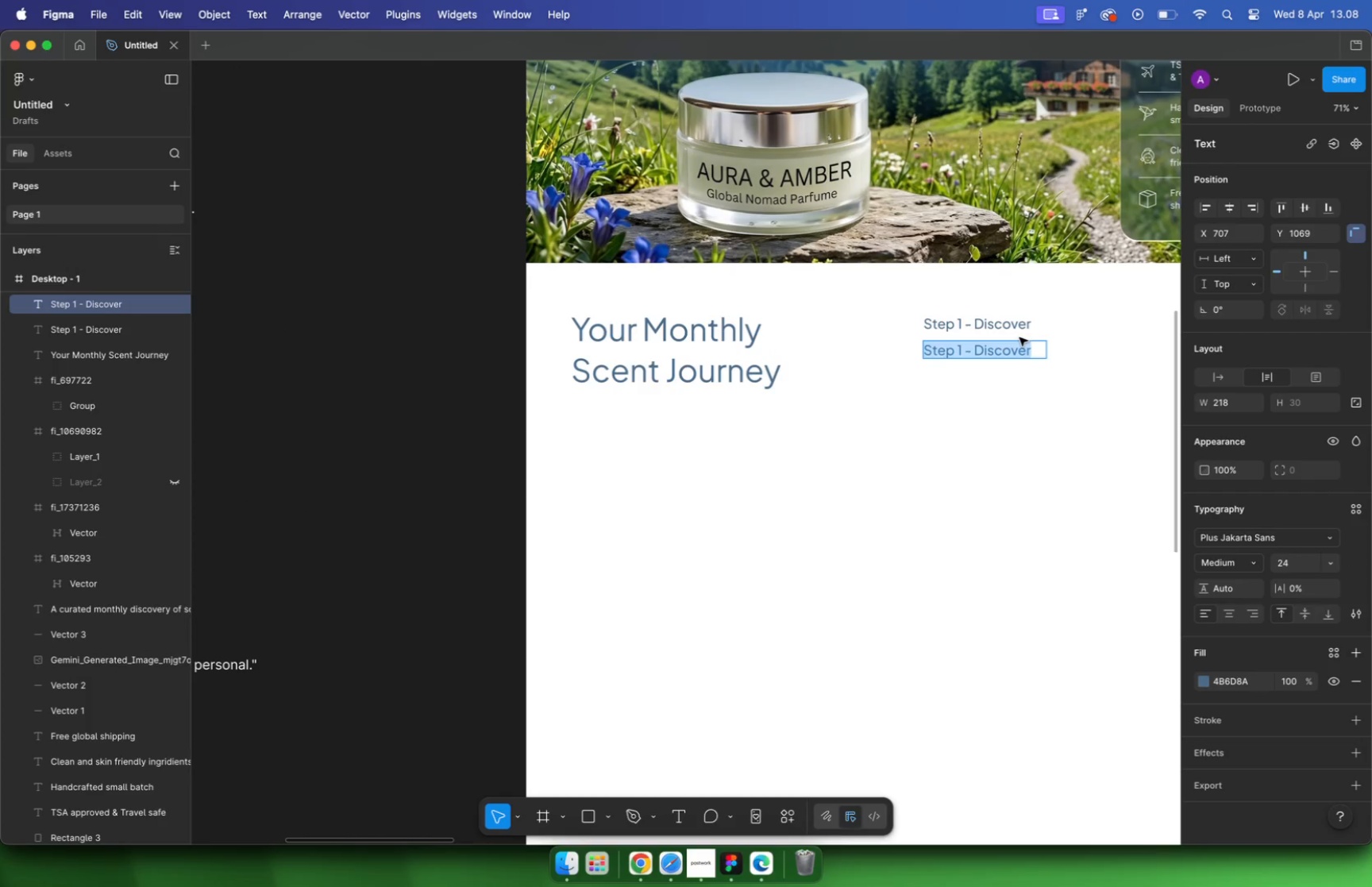 
left_click_drag(start_coordinate=[733, 438], to_coordinate=[892, 442])
 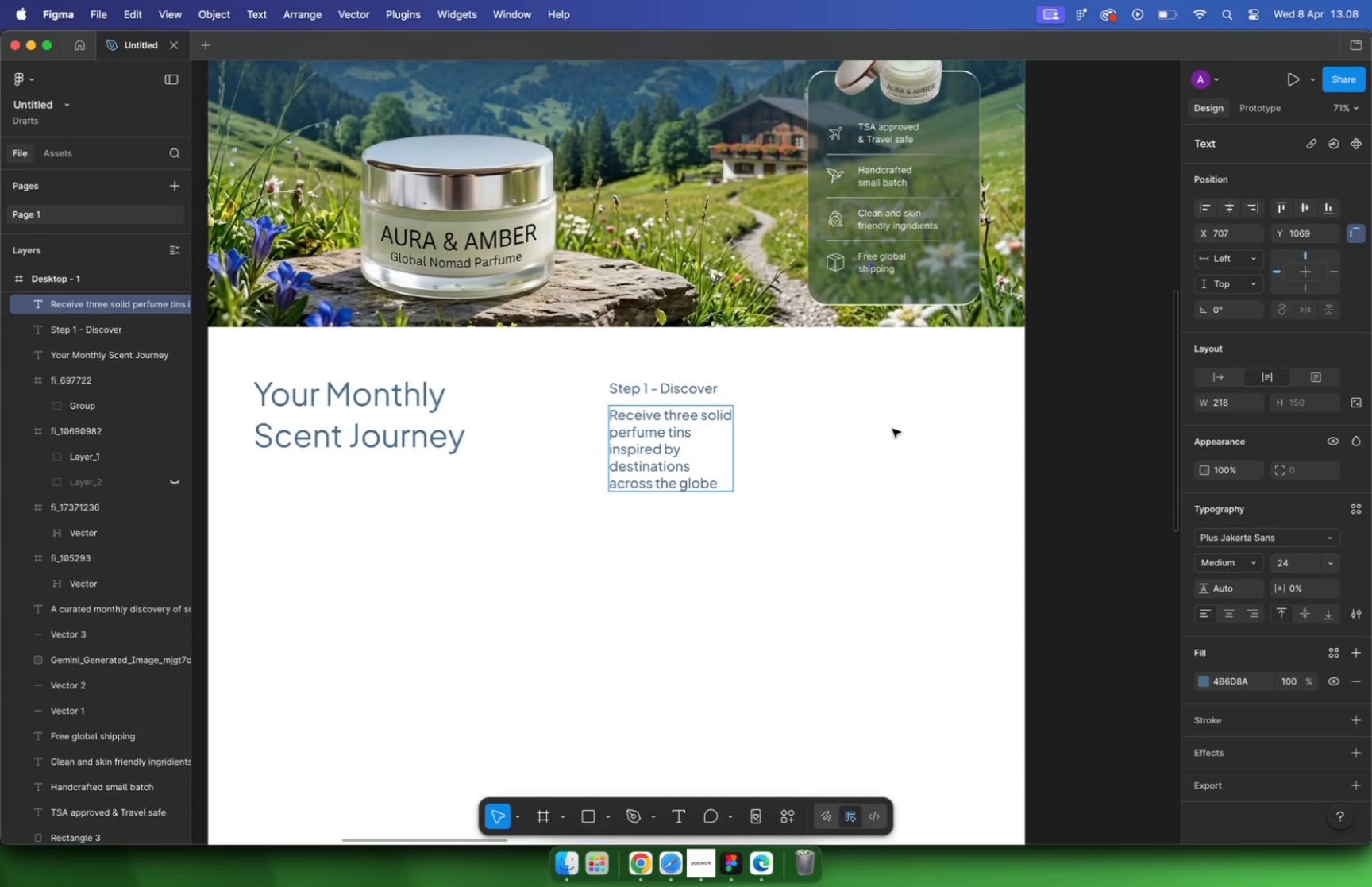 
left_click([1241, 559])
 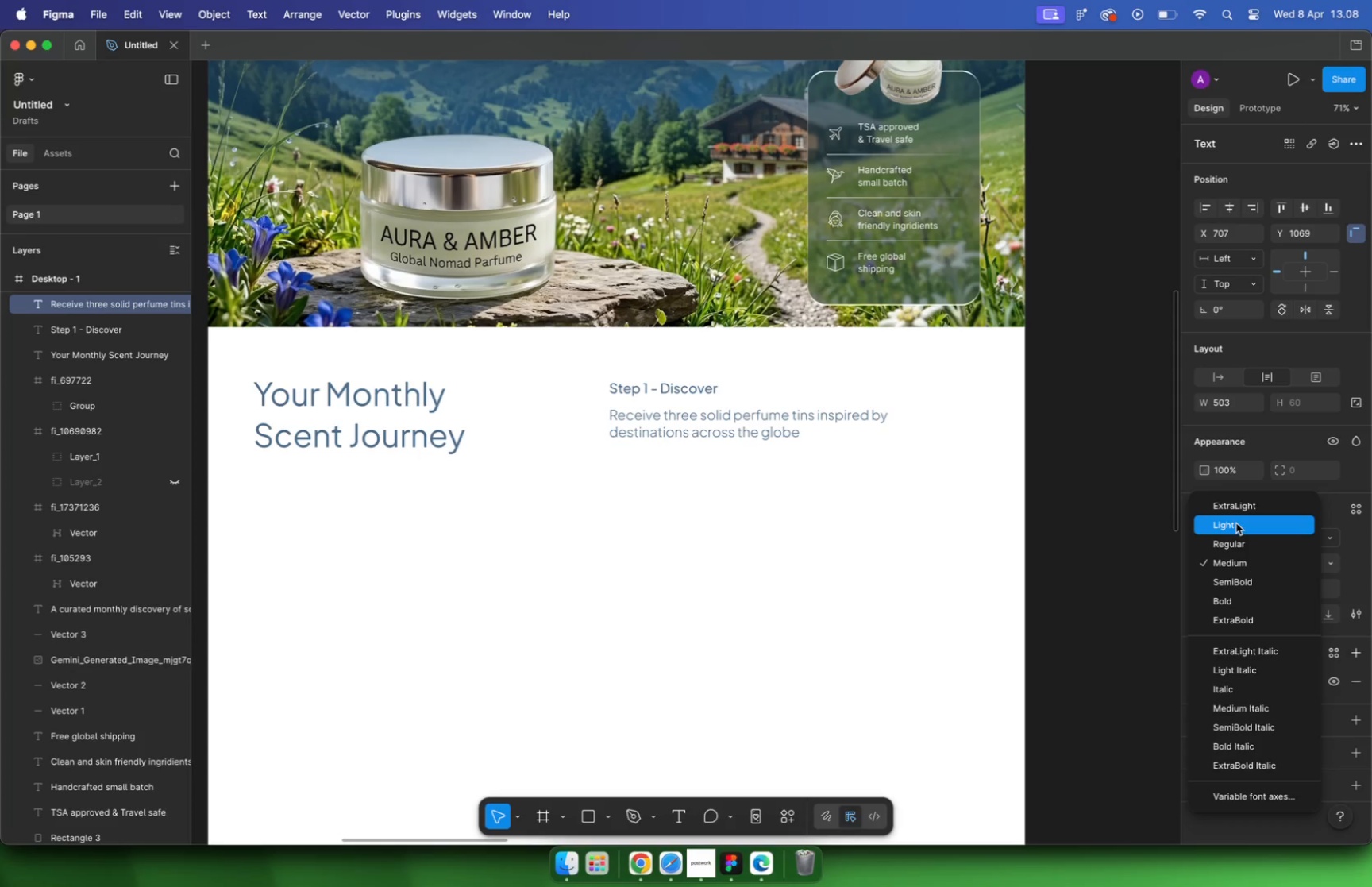 
left_click([1236, 523])
 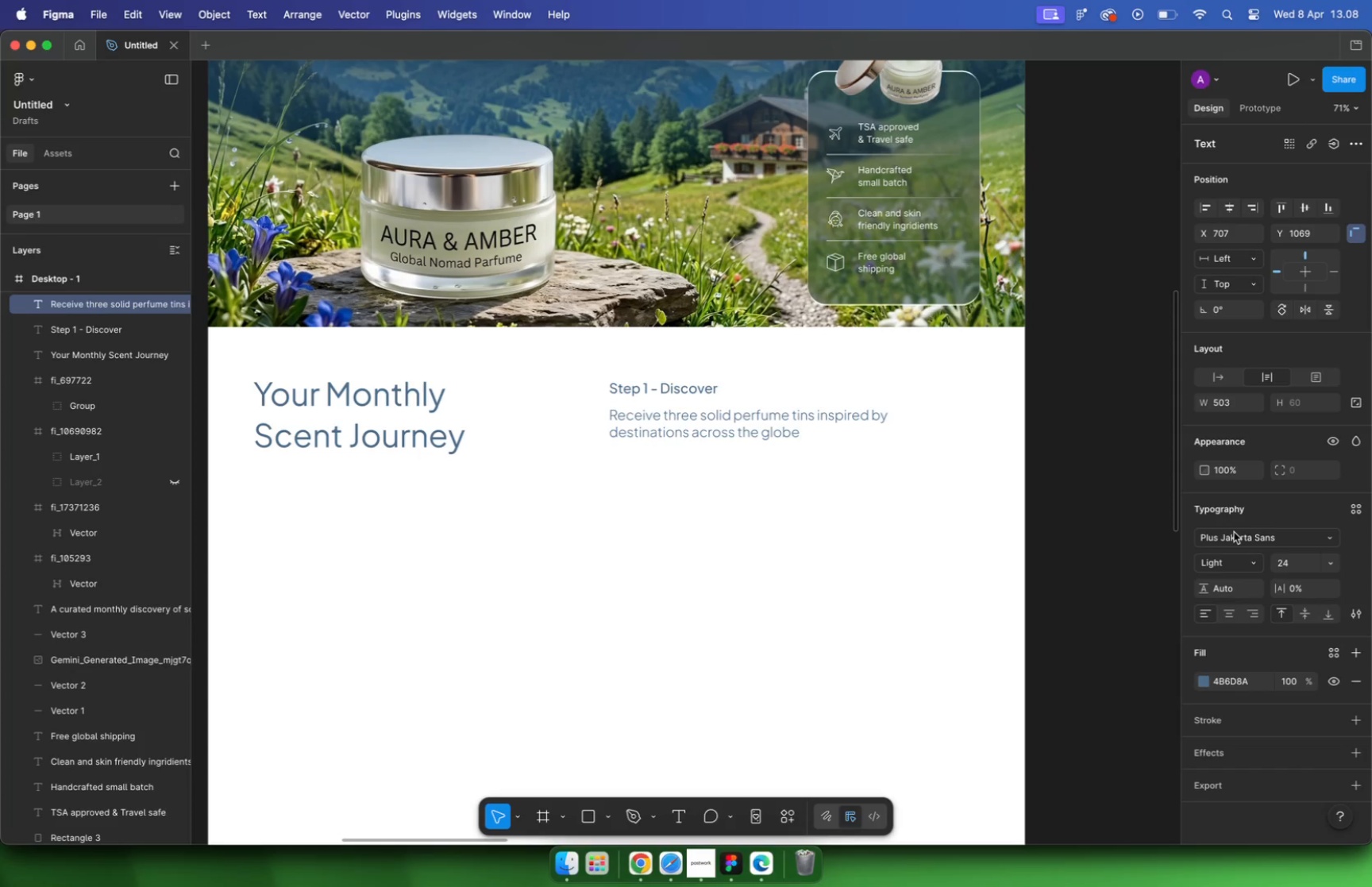 
left_click([1234, 534])
 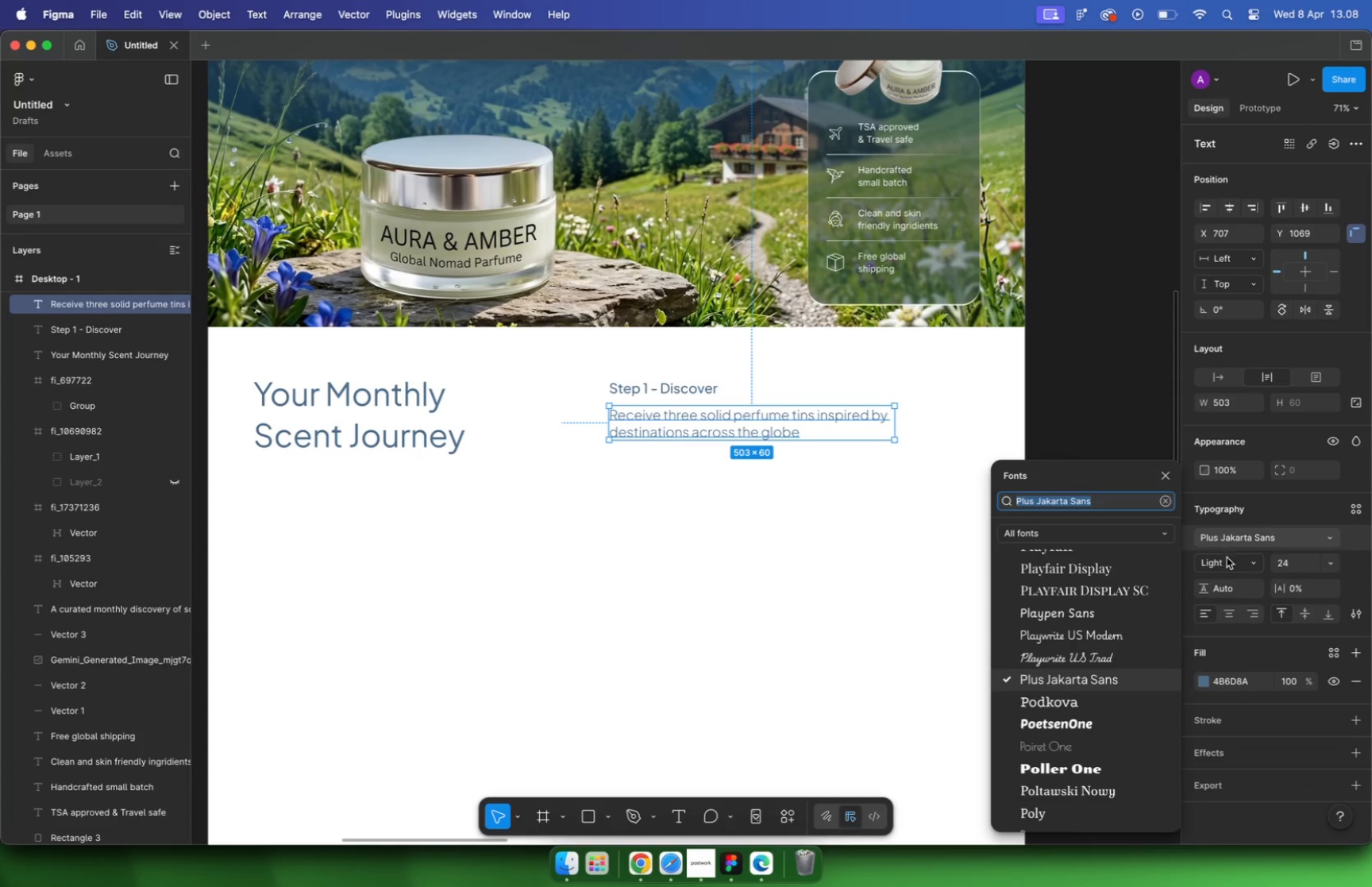 
left_click([1227, 562])
 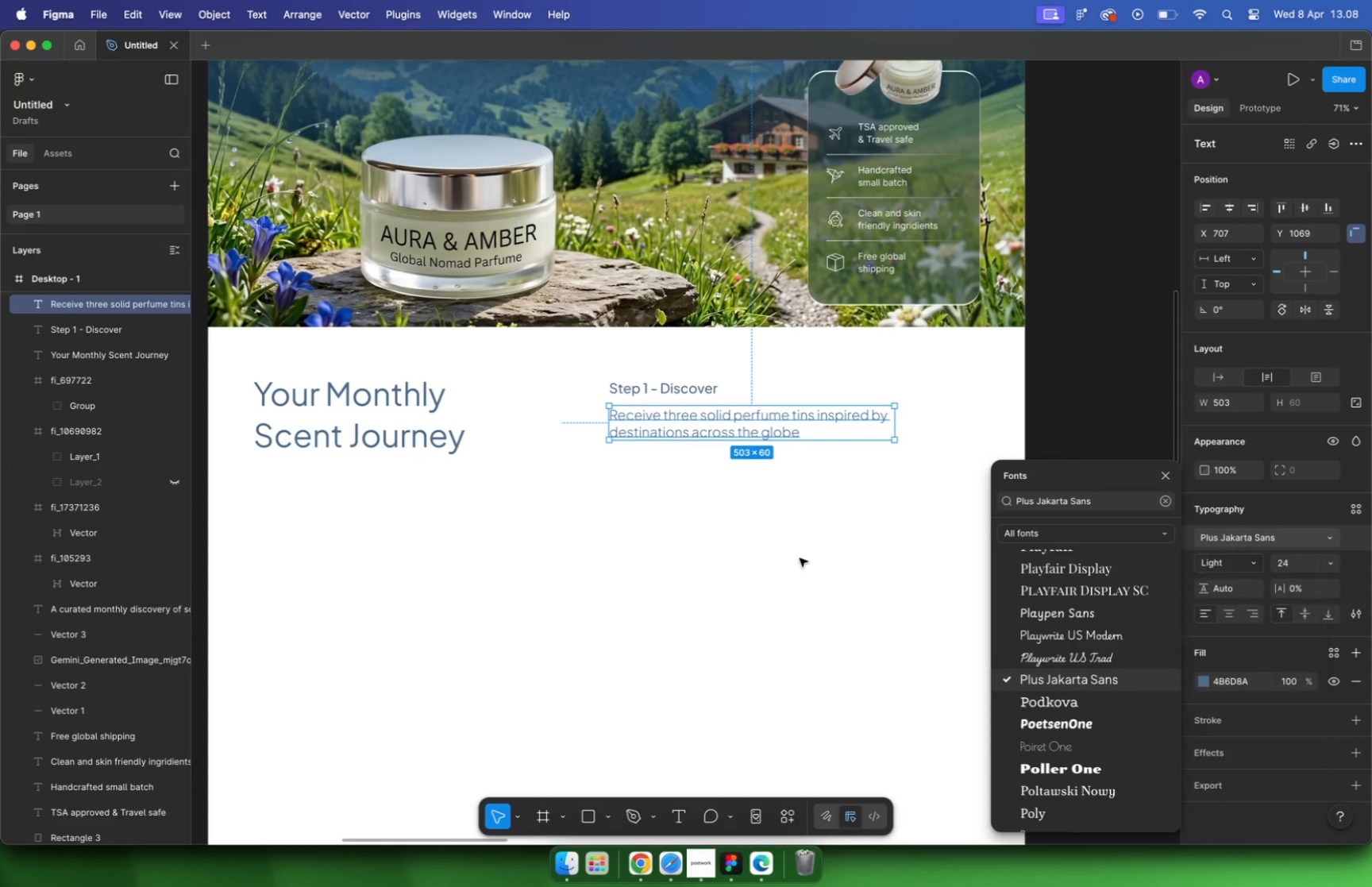 
double_click([800, 558])
 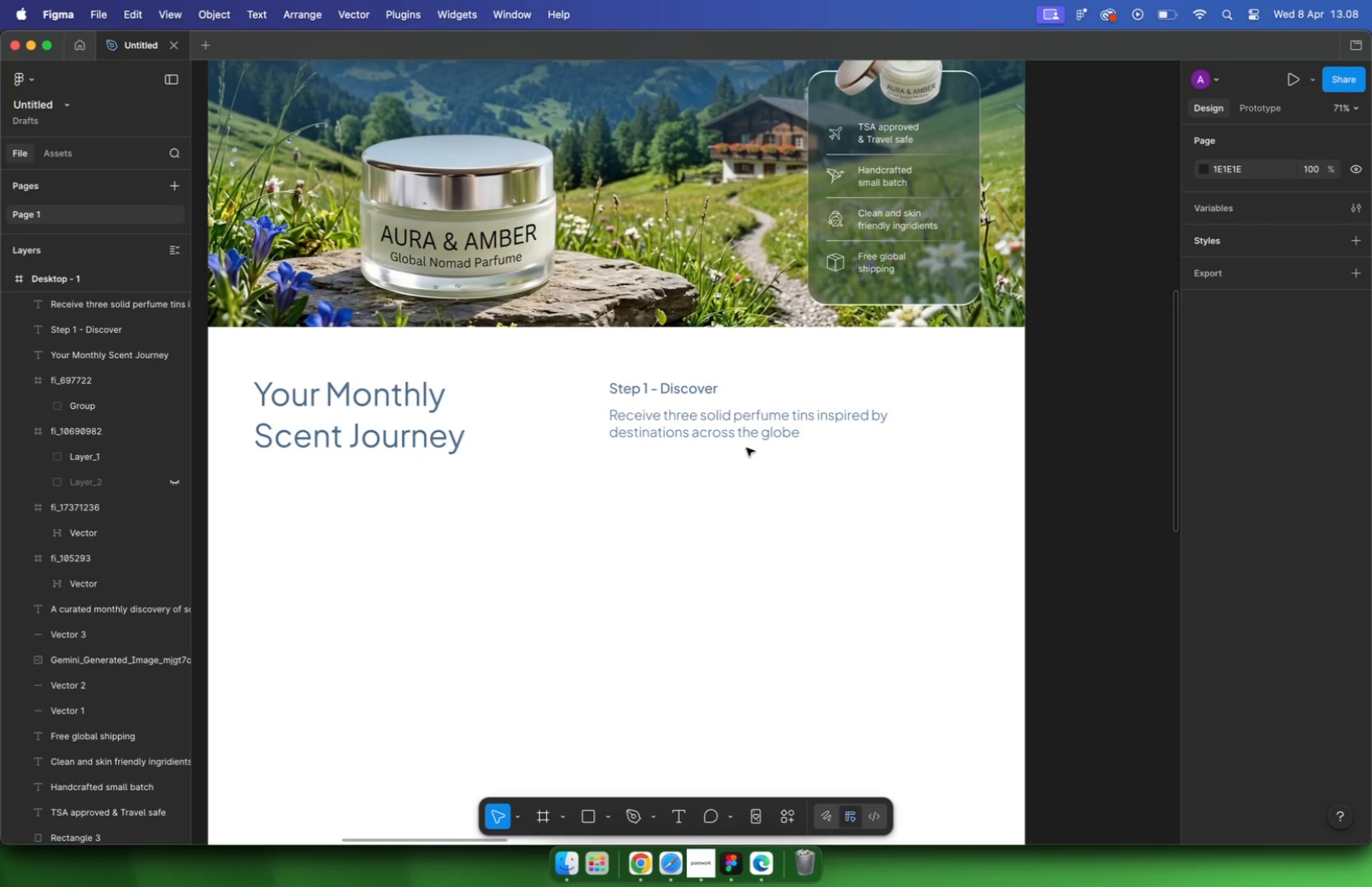 
double_click([751, 436])
 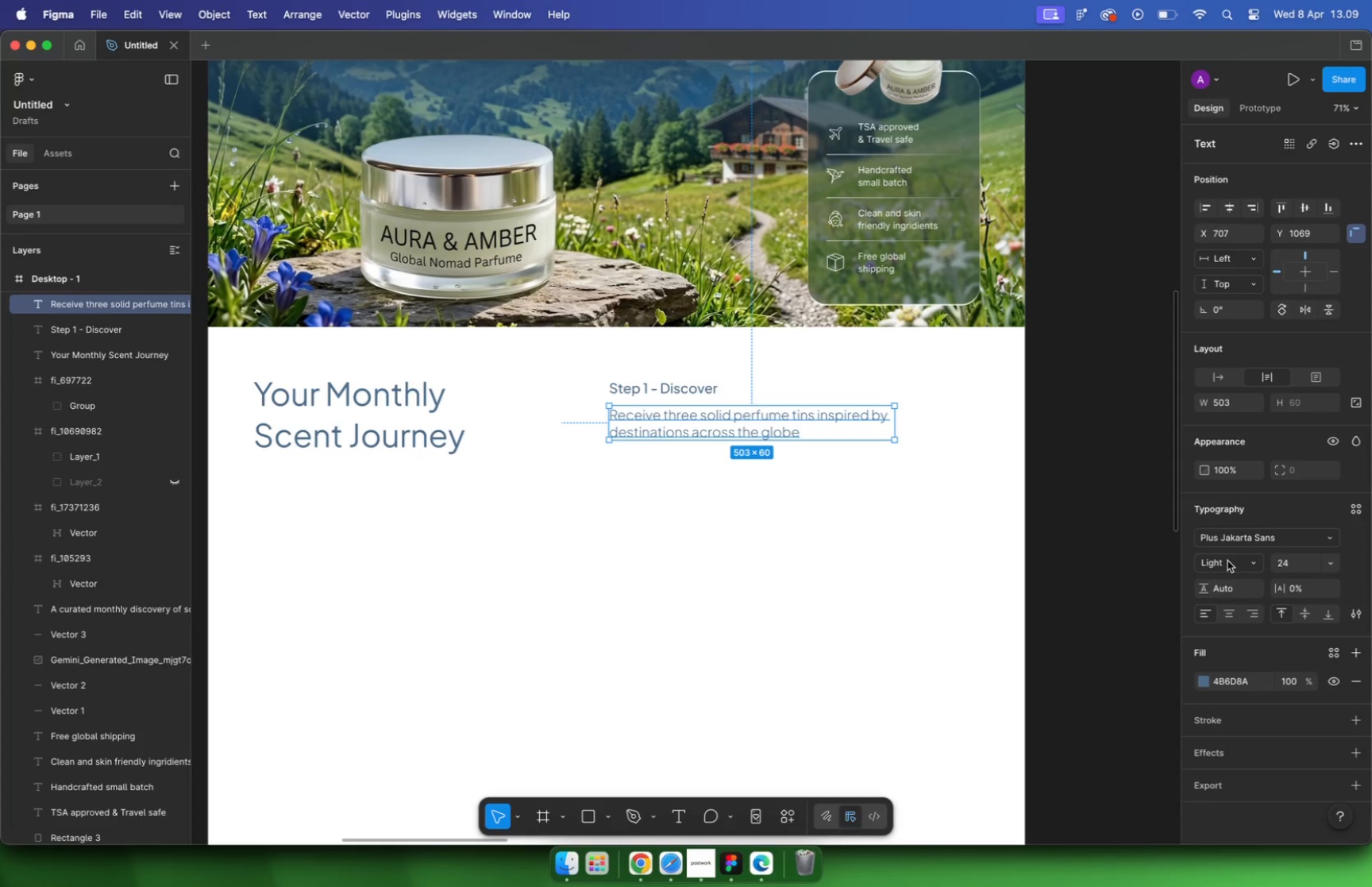 
left_click([1227, 561])
 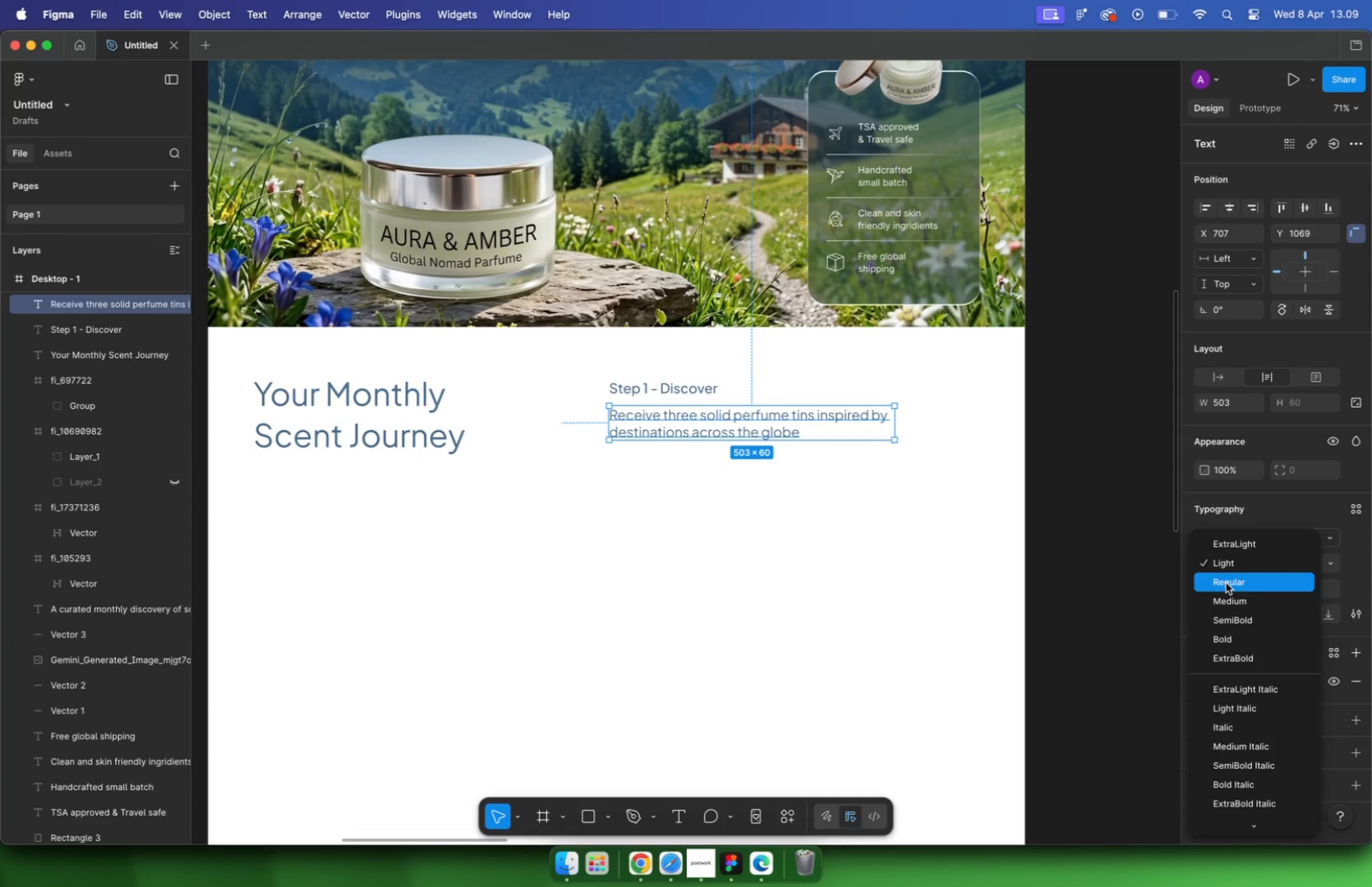 
left_click([1225, 561])
 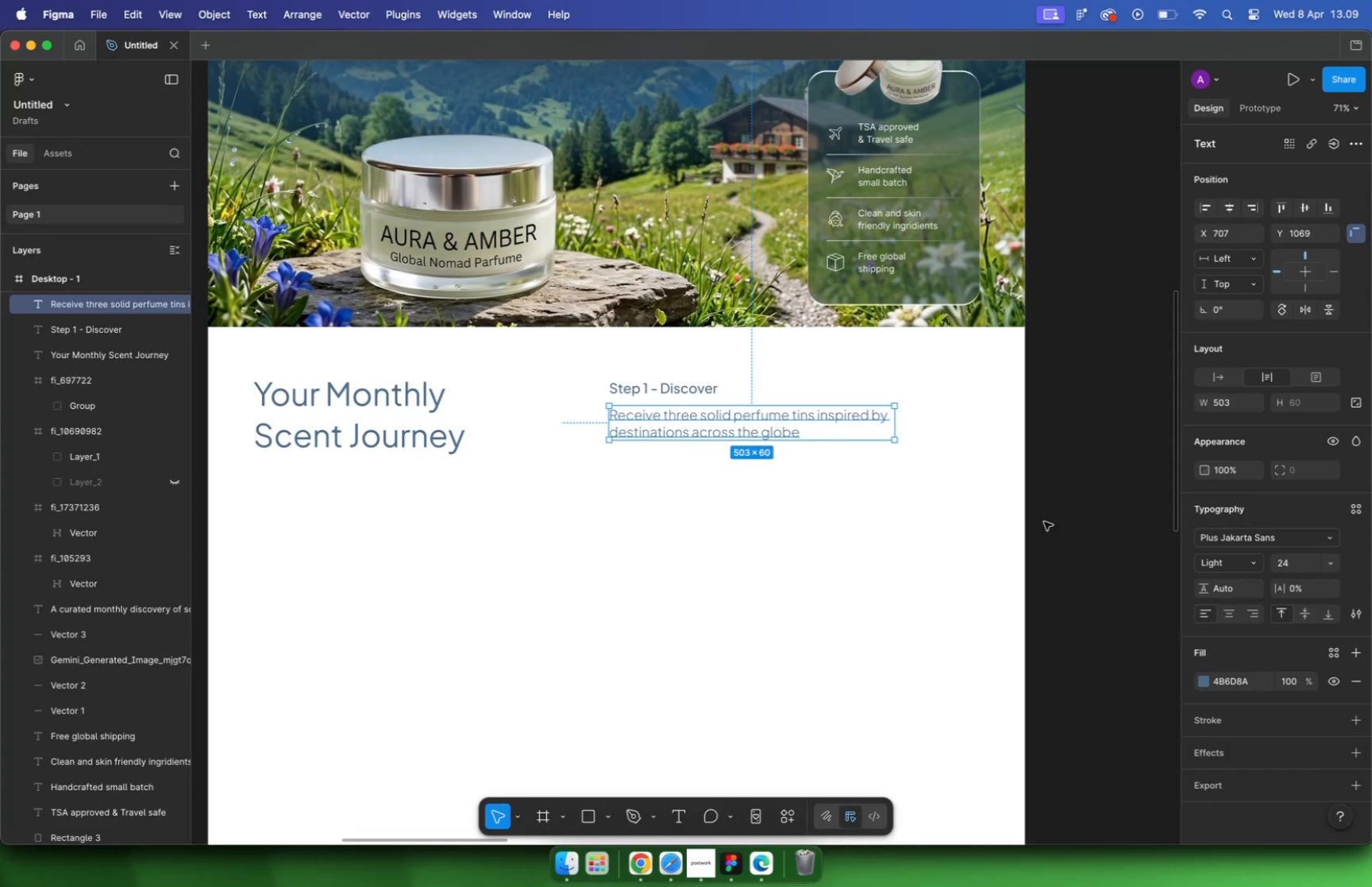 
left_click([1043, 522])
 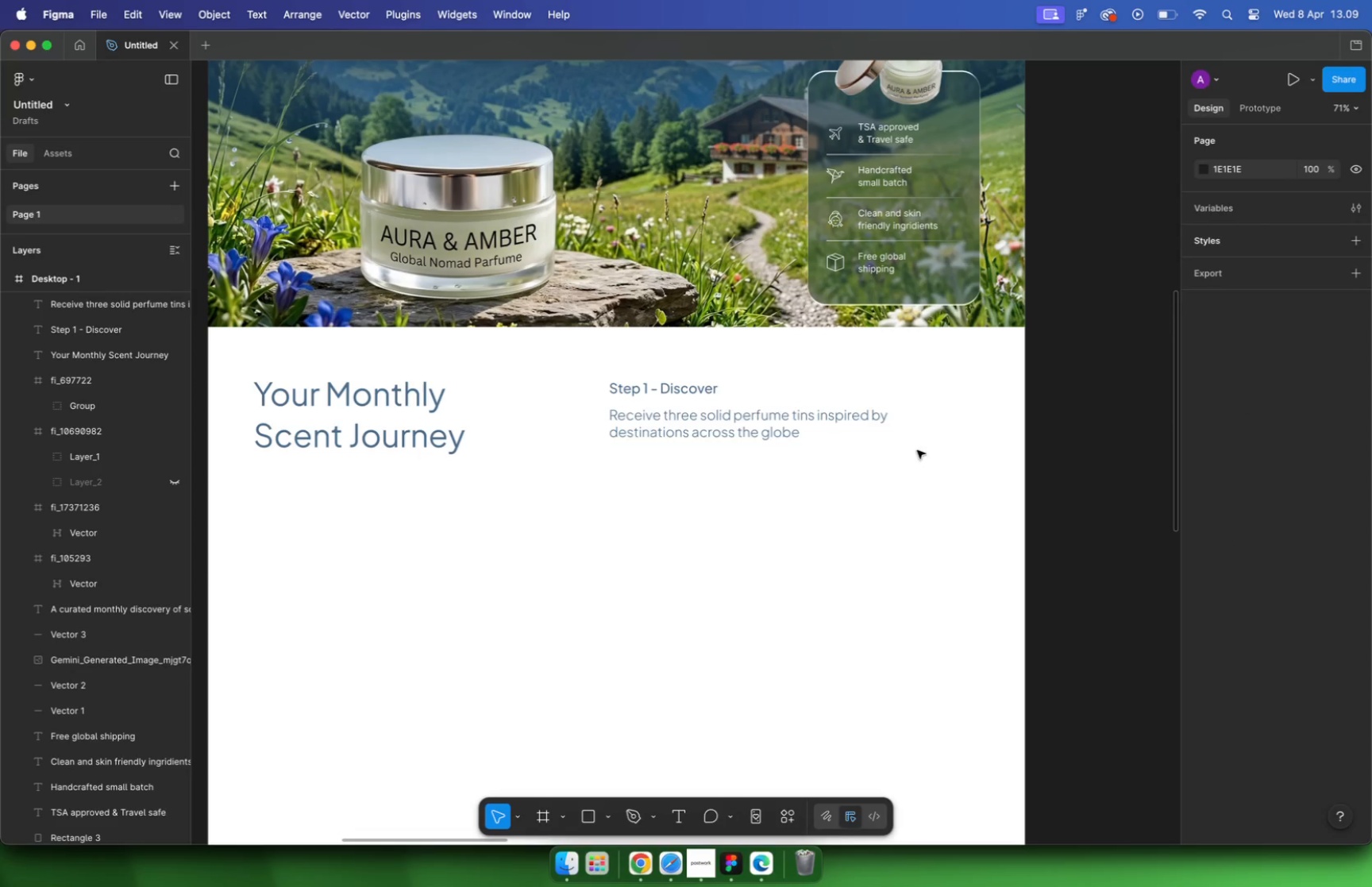 
left_click([750, 411])
 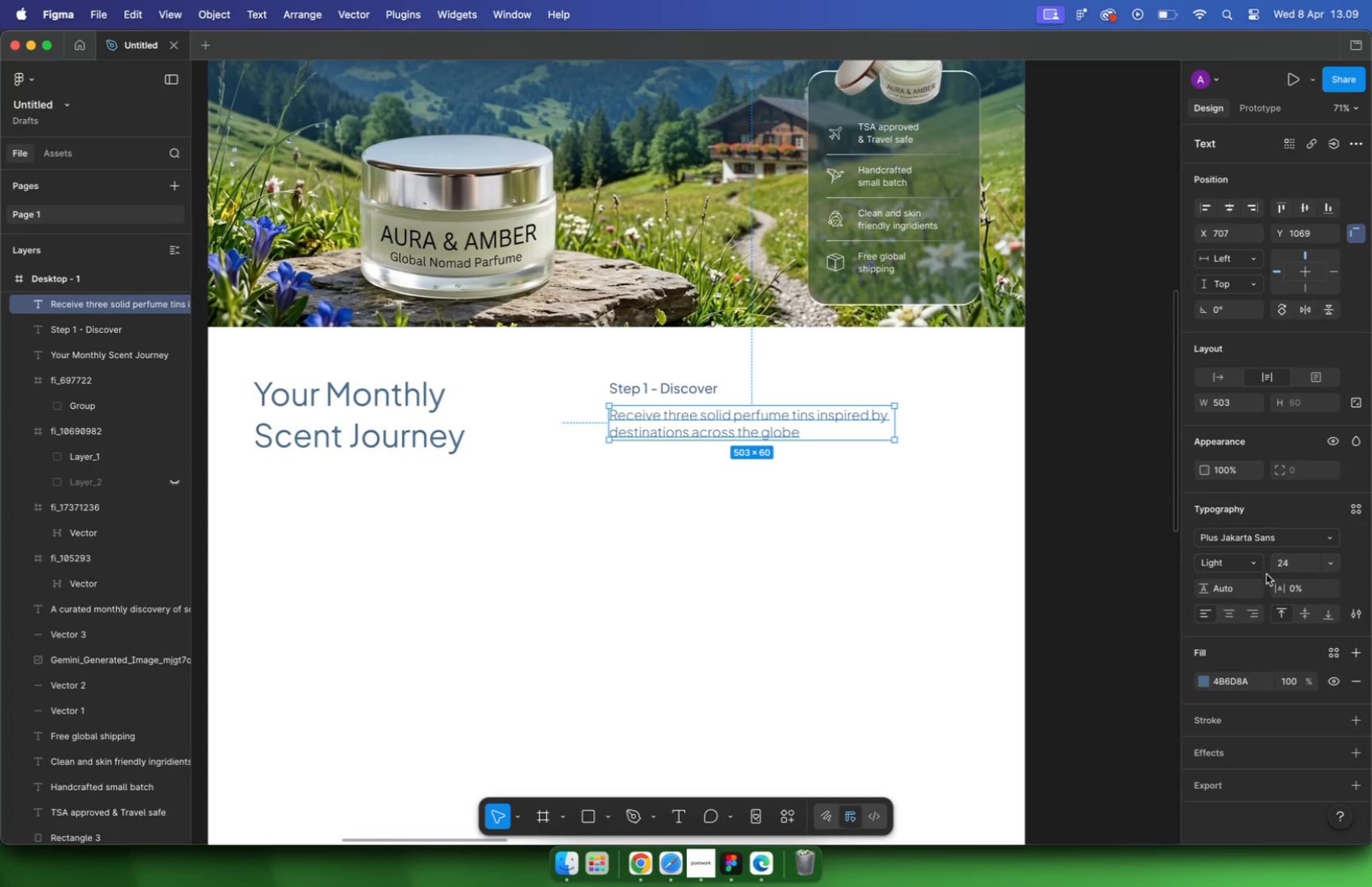 
left_click([1243, 584])
 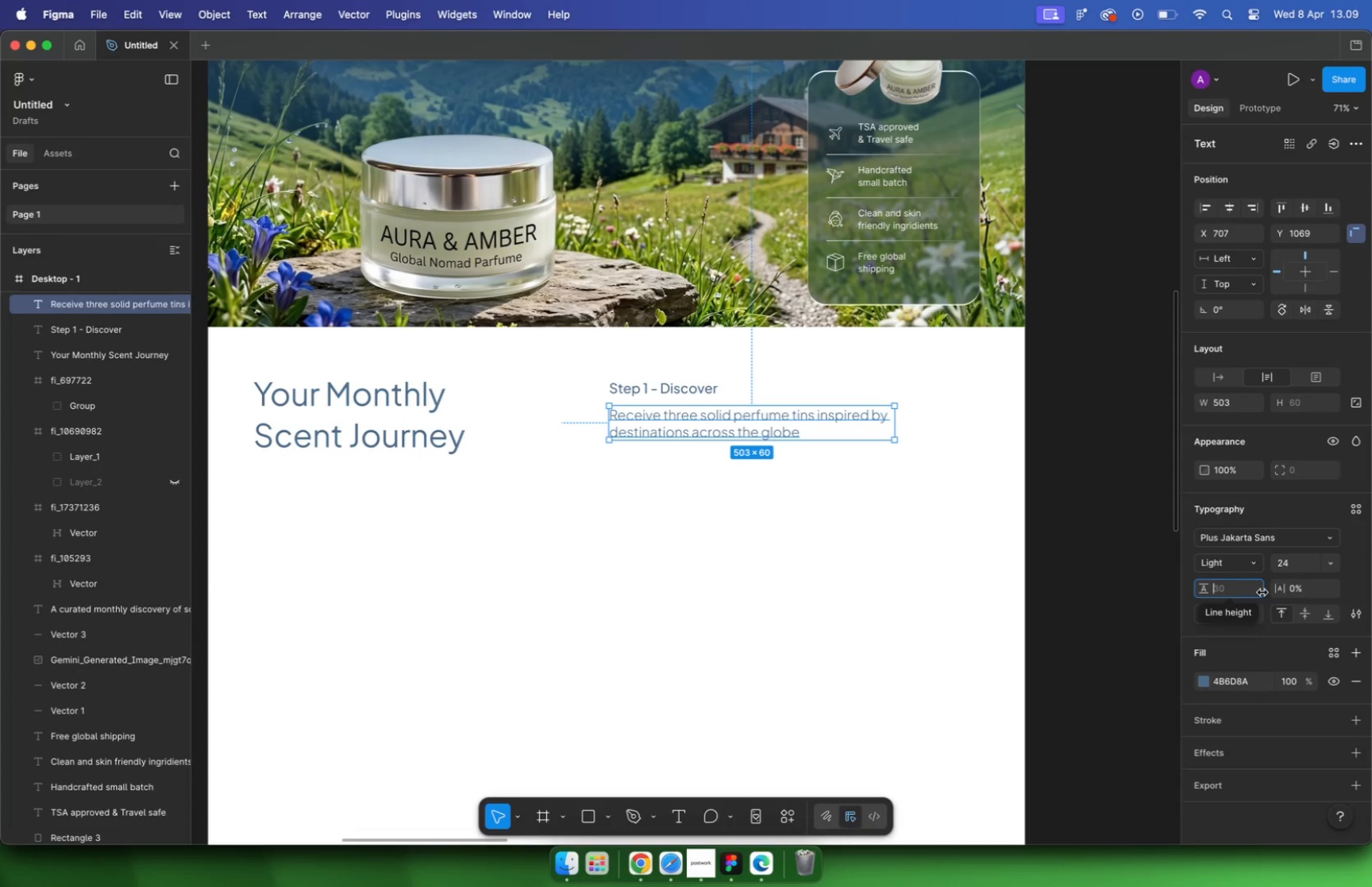 
type(160%)
 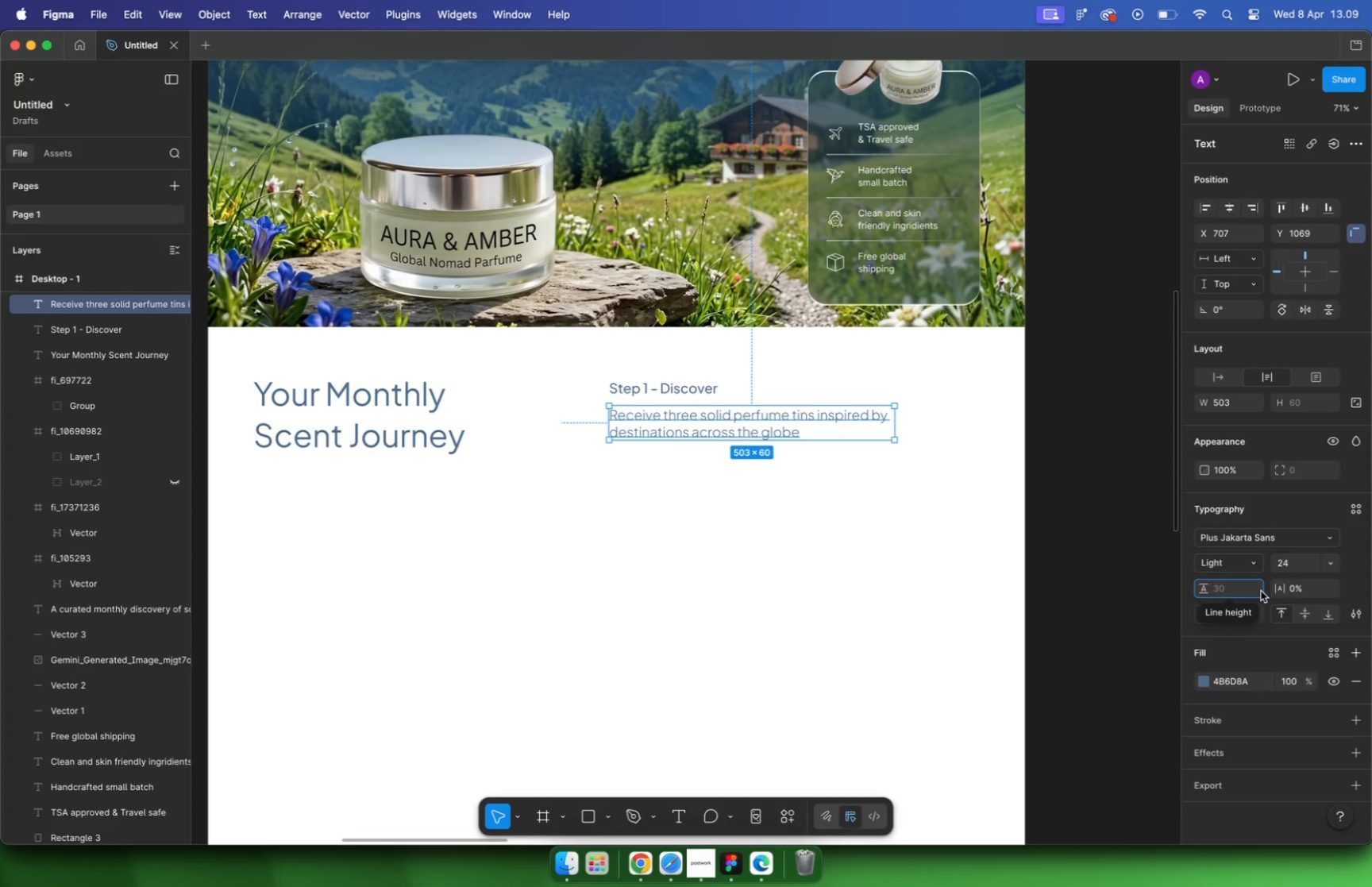 
 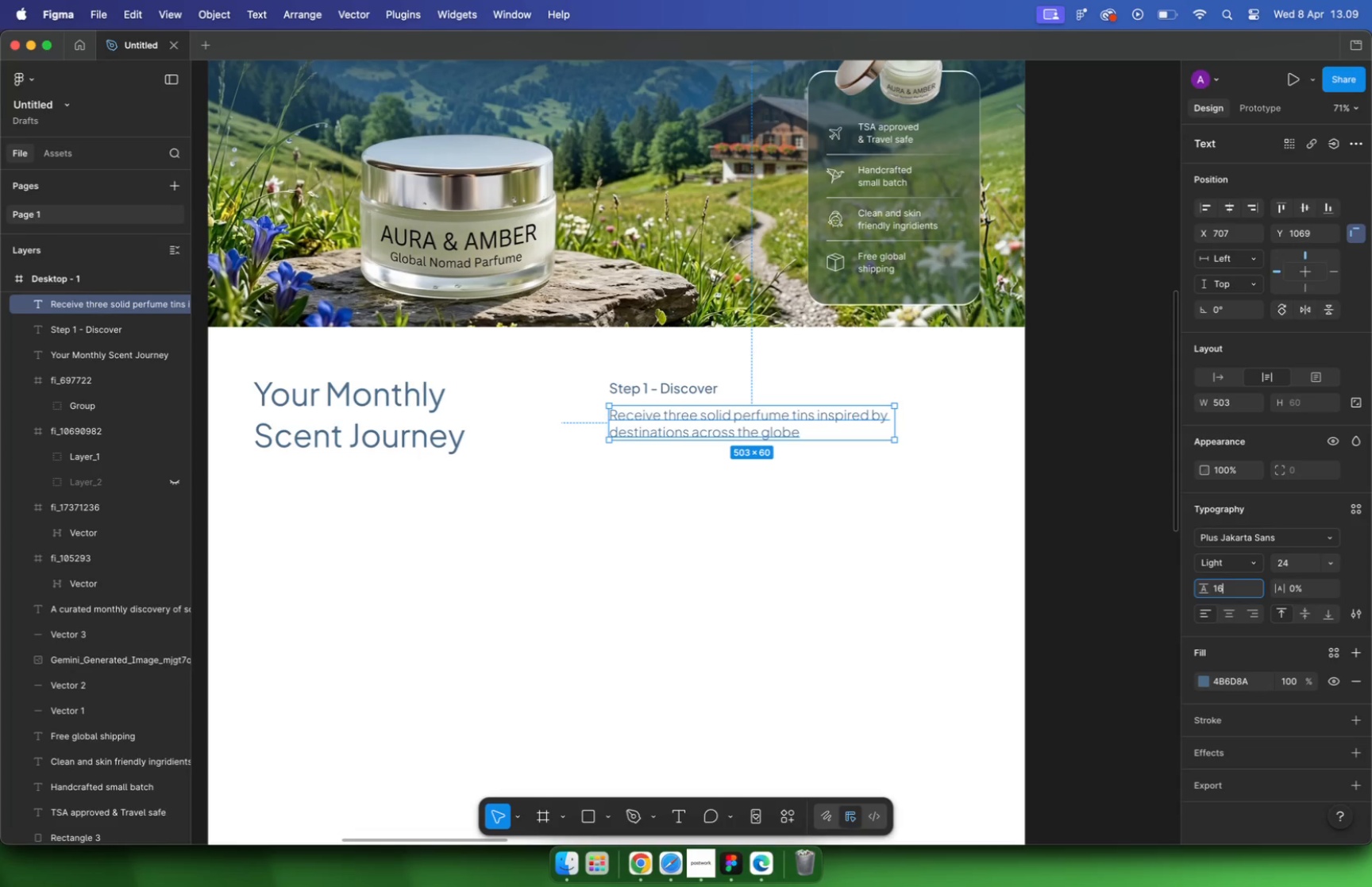 
key(Enter)
 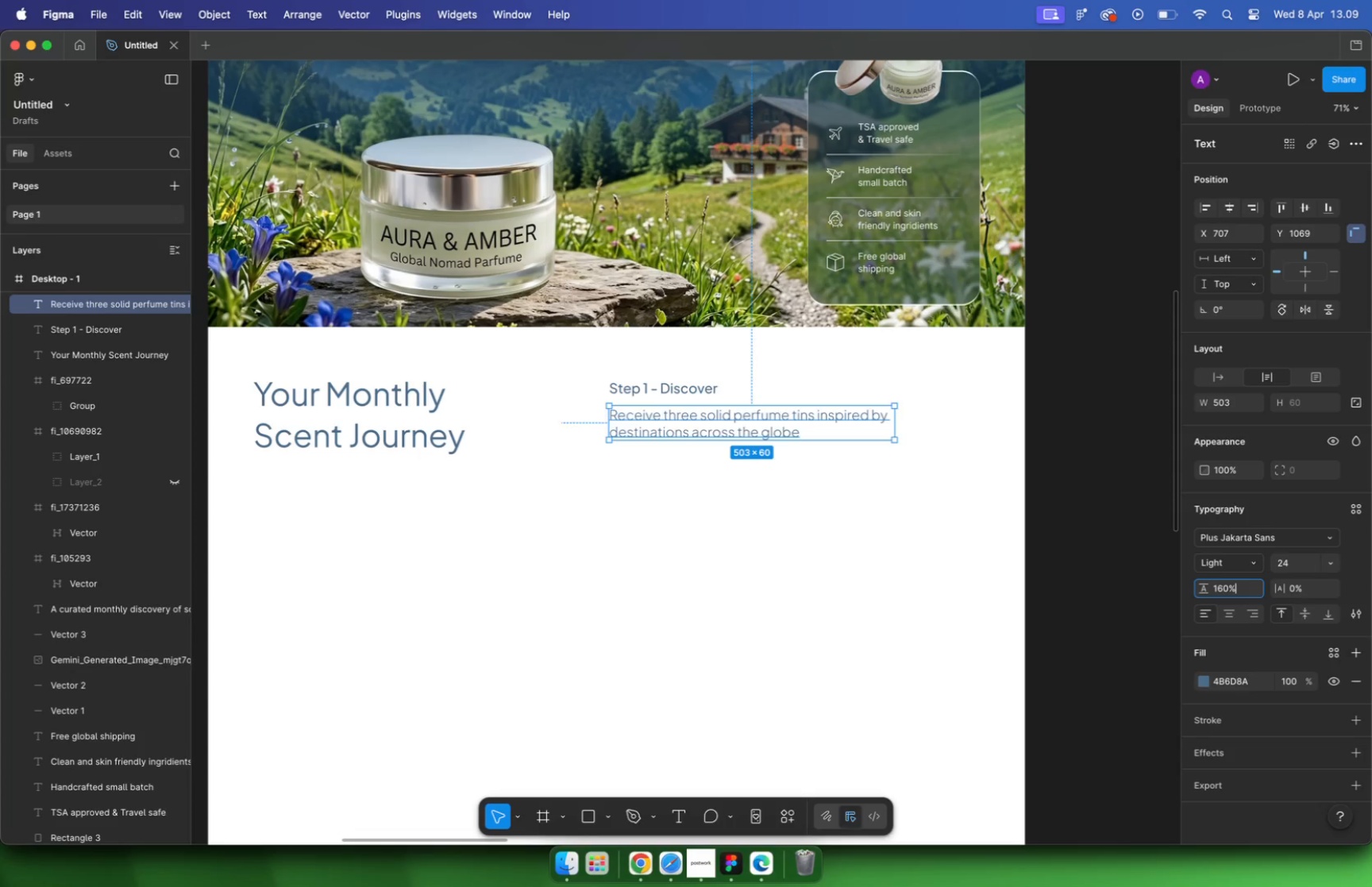 
hold_key(key=CommandLeft, duration=0.42)
scroll: coordinate [675, 422], scroll_direction: up, amount: 5.0
 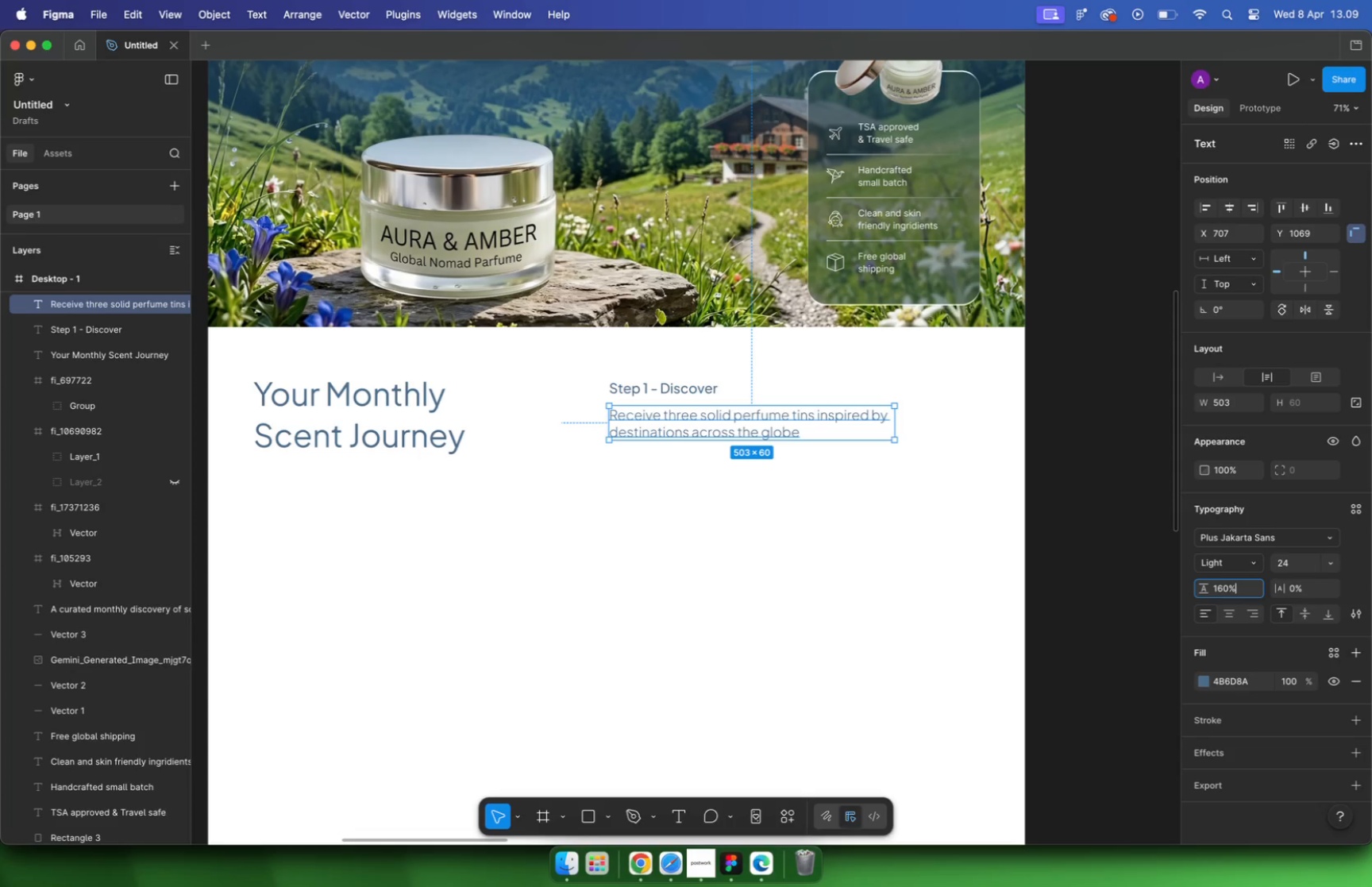 
key(Alt+ArrowUp)
 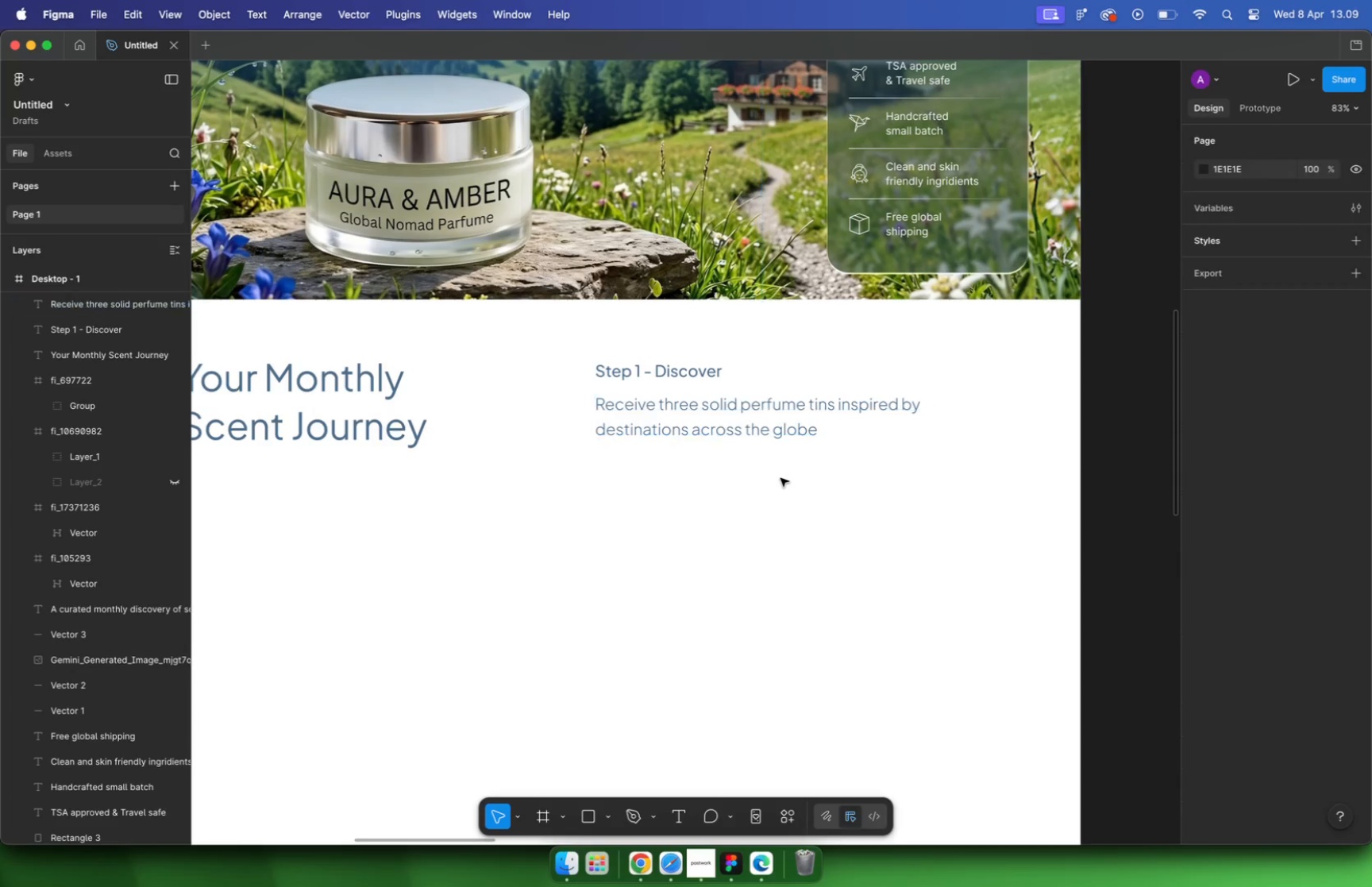 
hold_key(key=CommandLeft, duration=1.39)
scroll: coordinate [666, 374], scroll_direction: down, amount: 11.0
 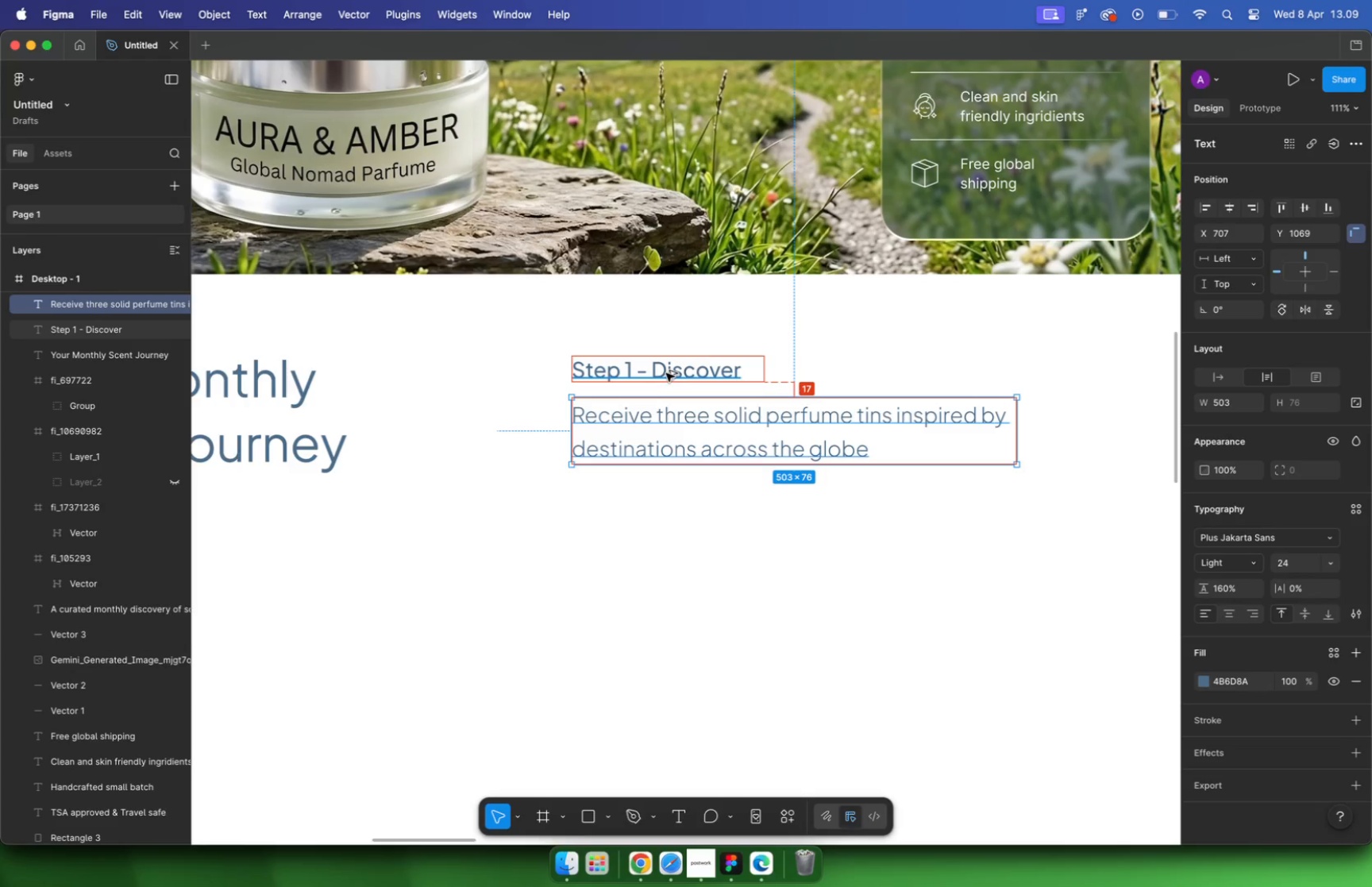 
scroll: coordinate [667, 374], scroll_direction: up, amount: 6.0
 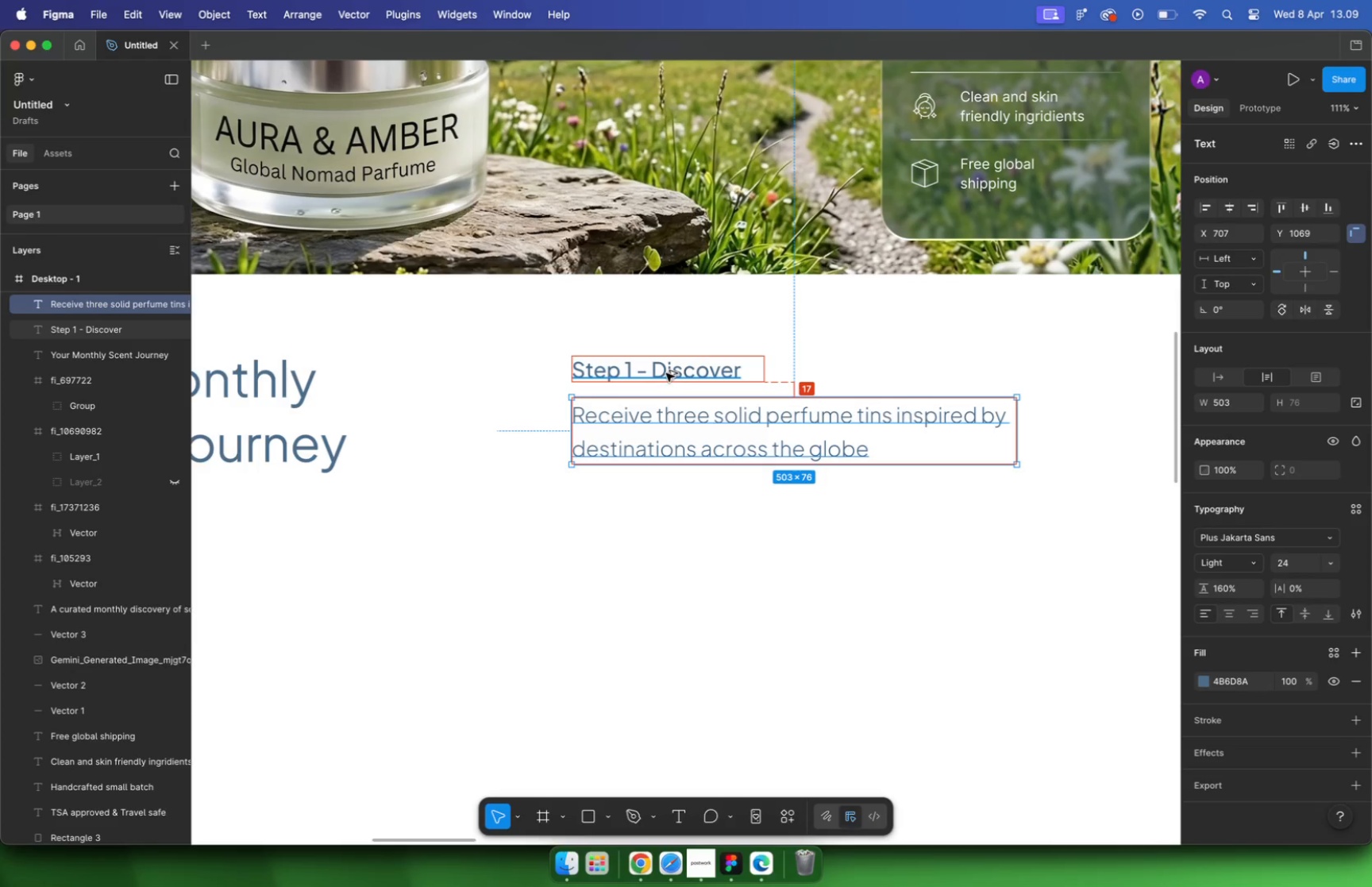 
type(18)
 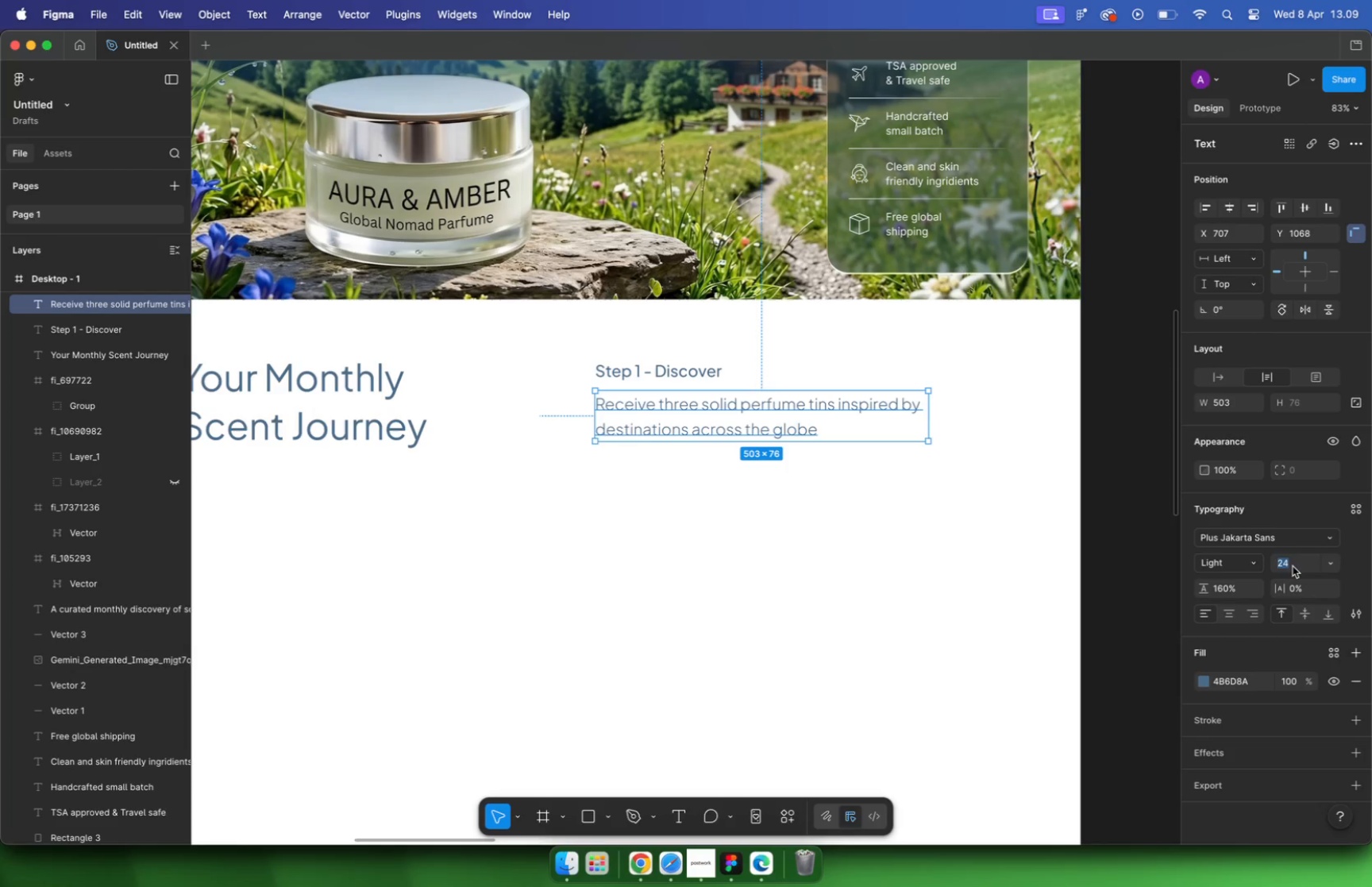 
key(Enter)
 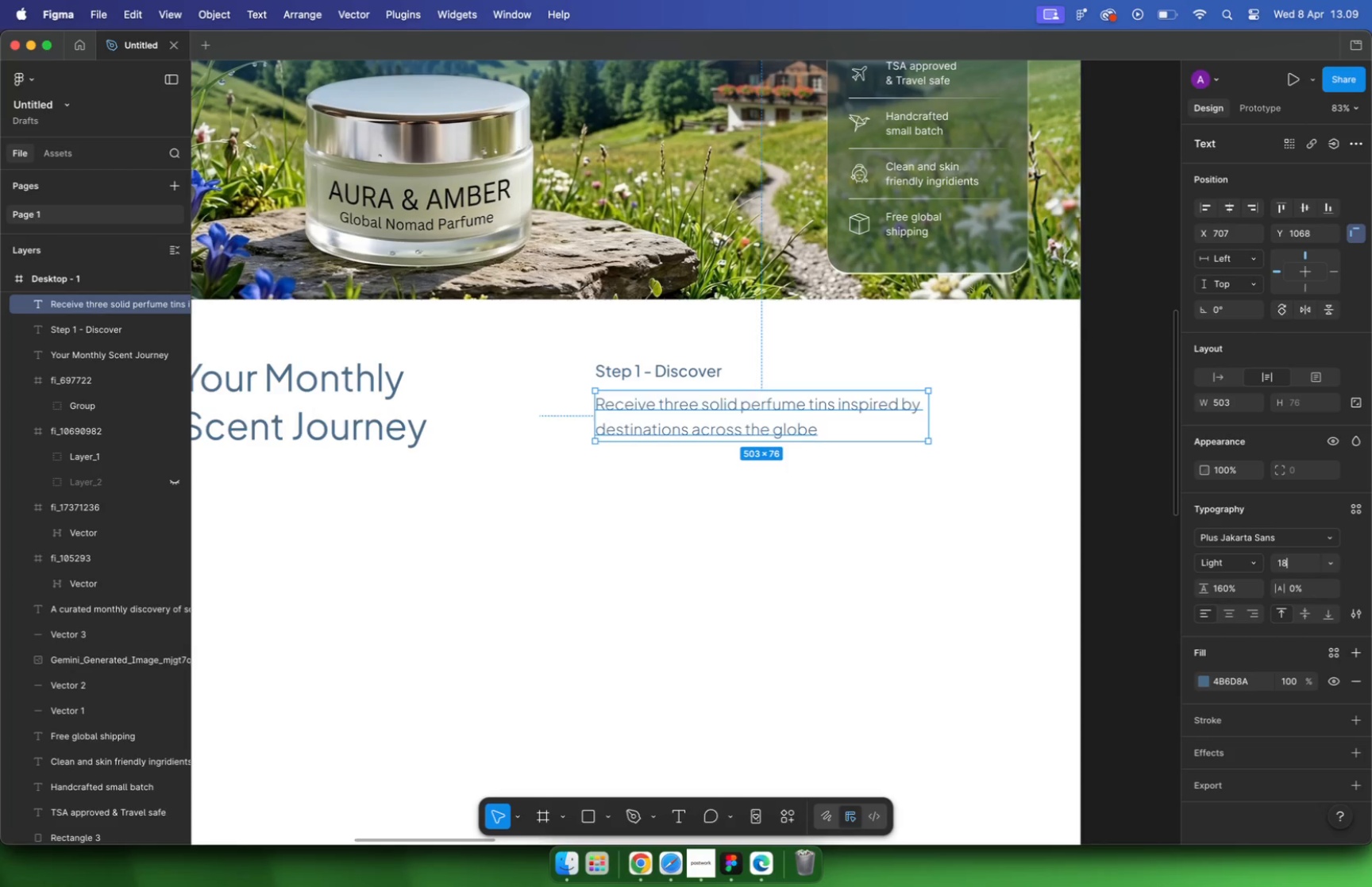 
key(Control+G)
 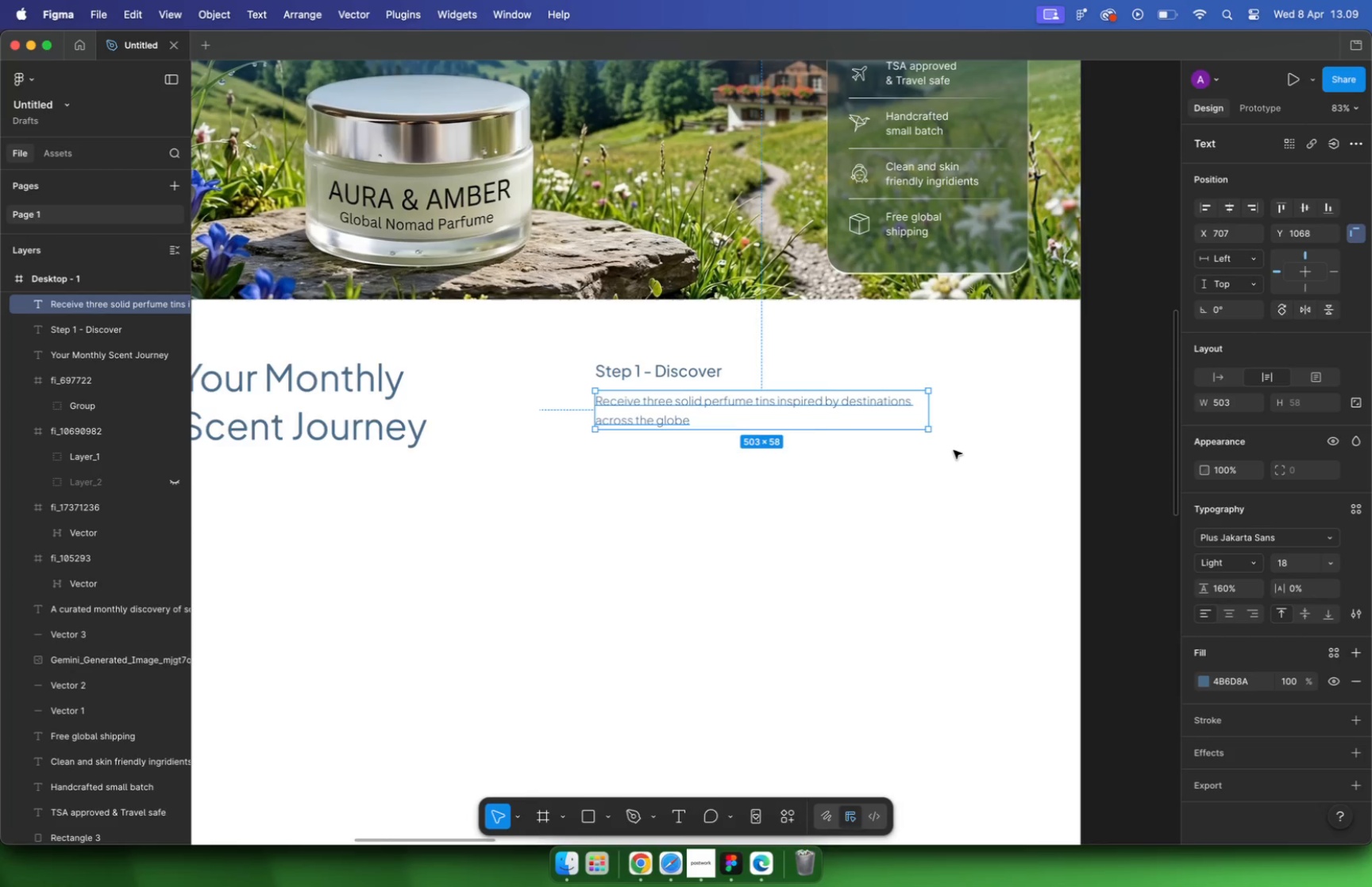 
hold_key(key=ShiftLeft, duration=0.43)
left_click([661, 380])
 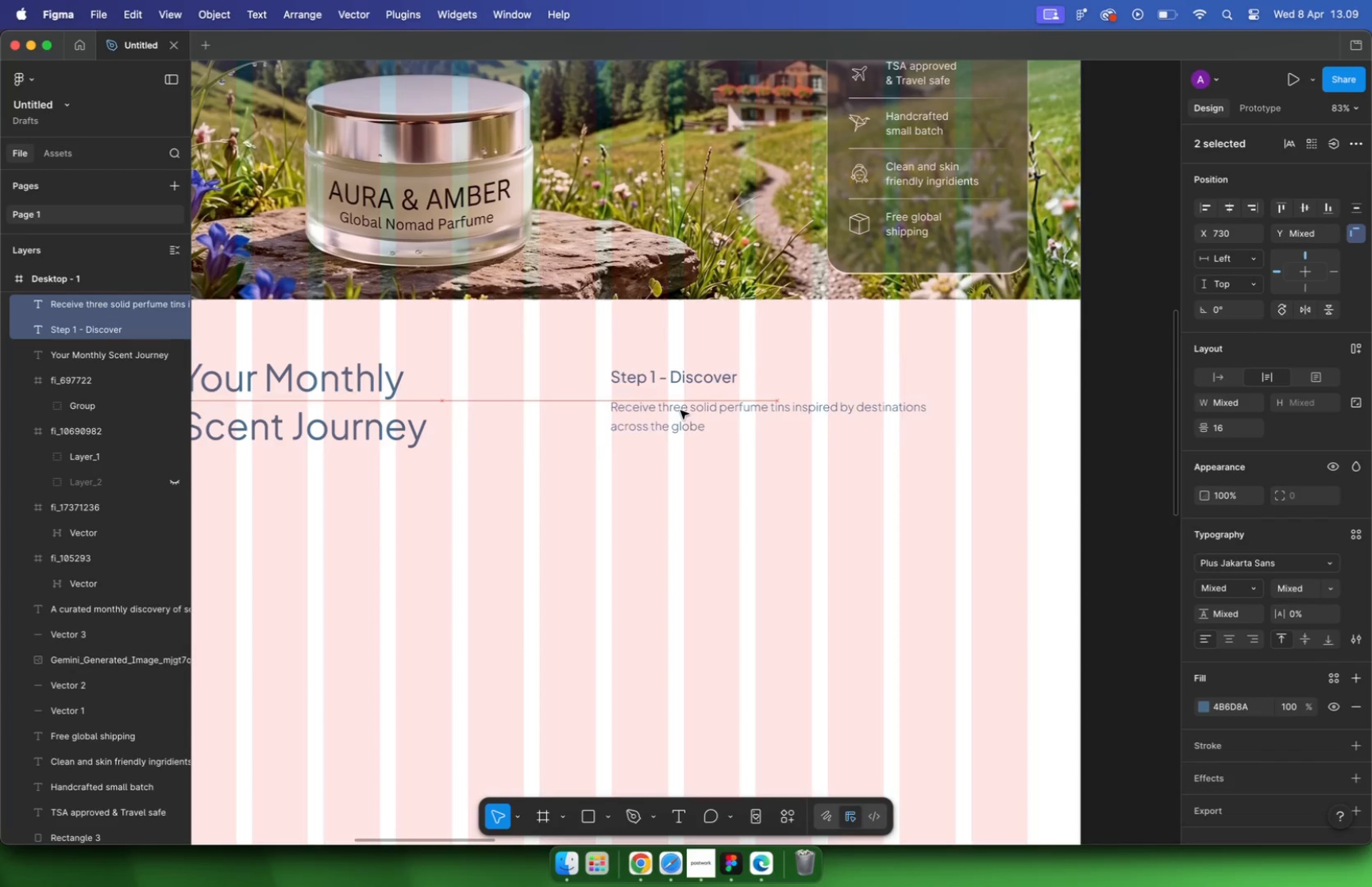 
left_click_drag(start_coordinate=[662, 402], to_coordinate=[677, 412])
 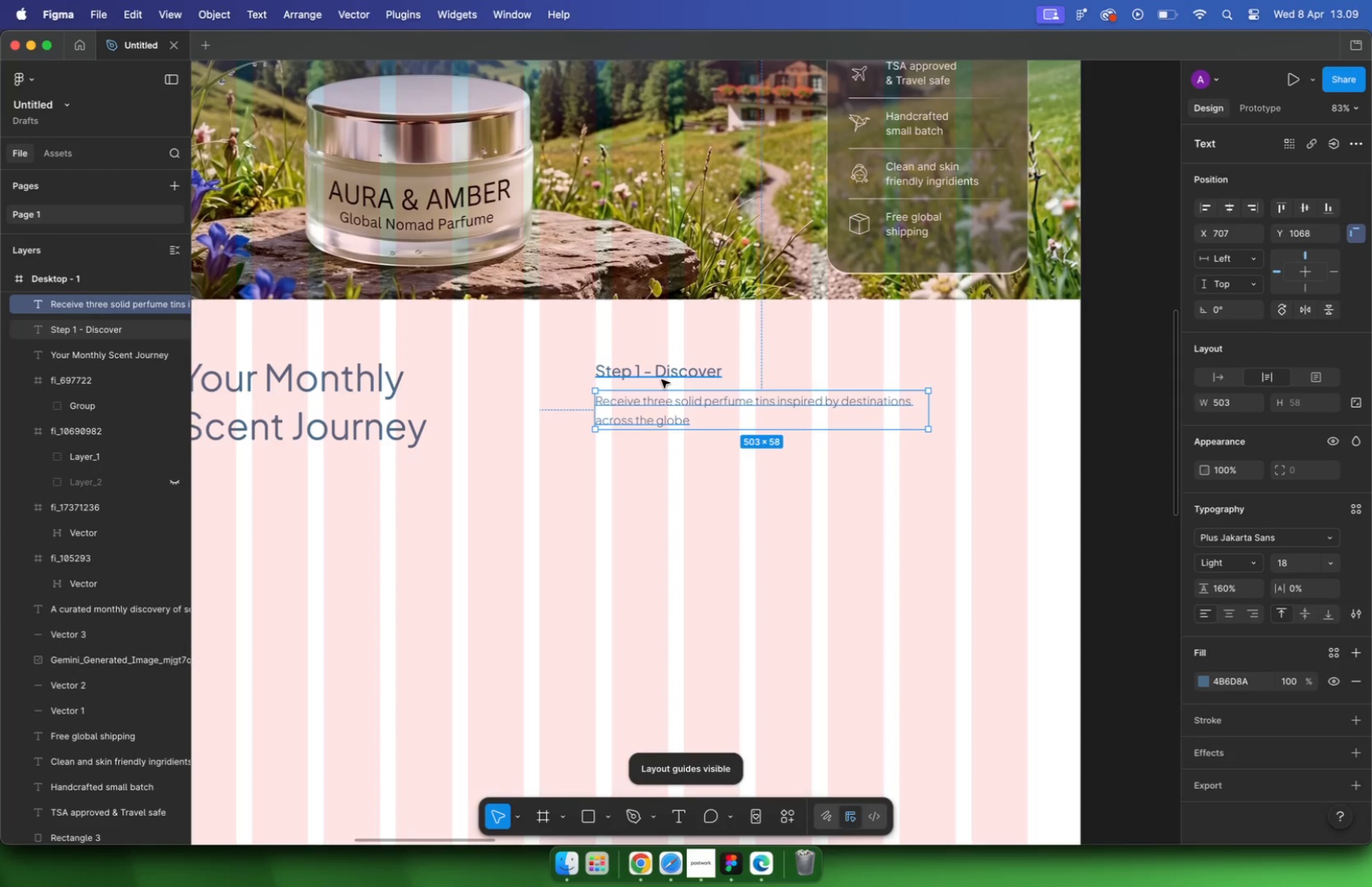 
double_click([826, 413])
 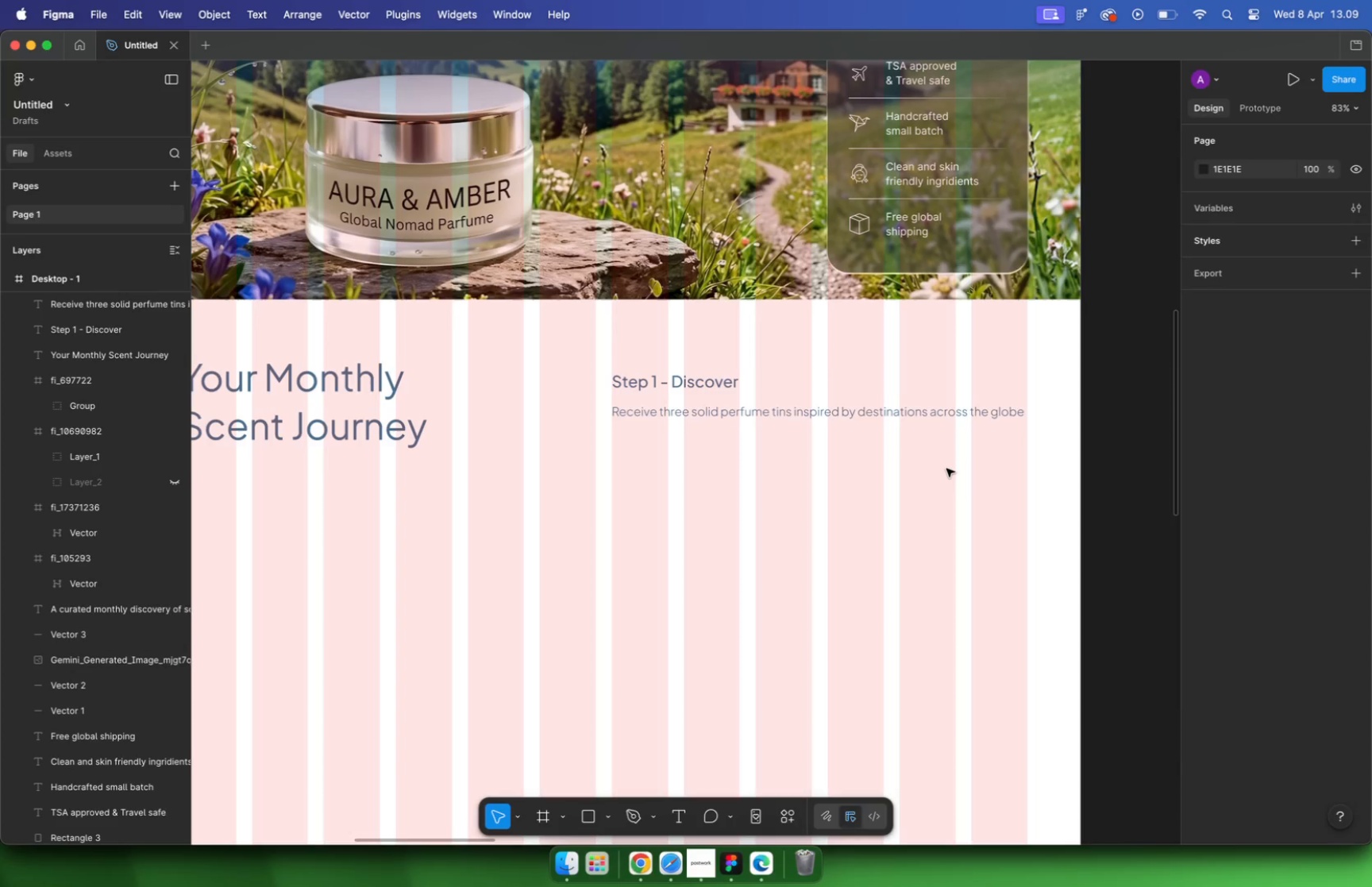 
left_click_drag(start_coordinate=[941, 422], to_coordinate=[1027, 418])
 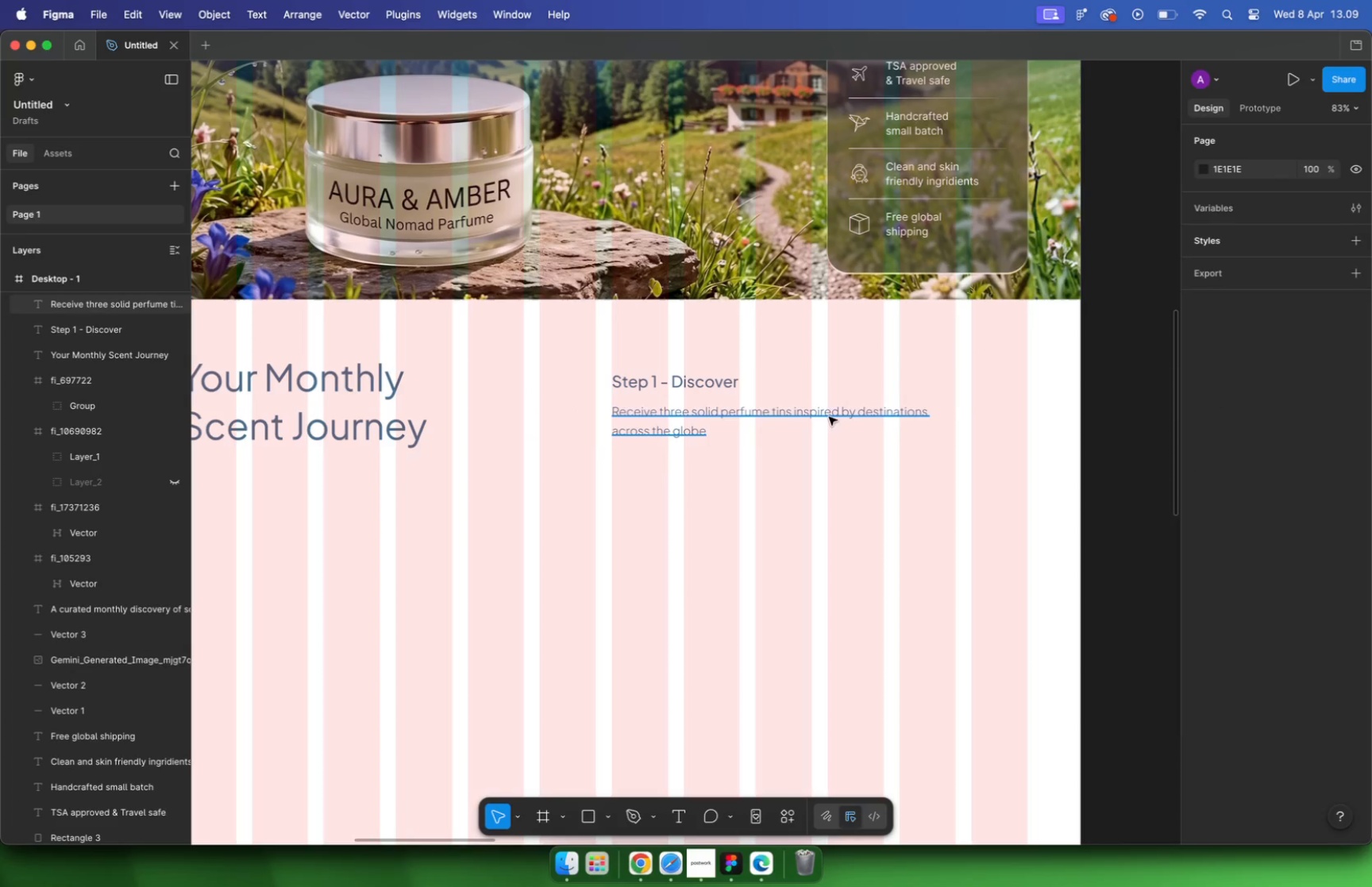 
wait(8.18)
 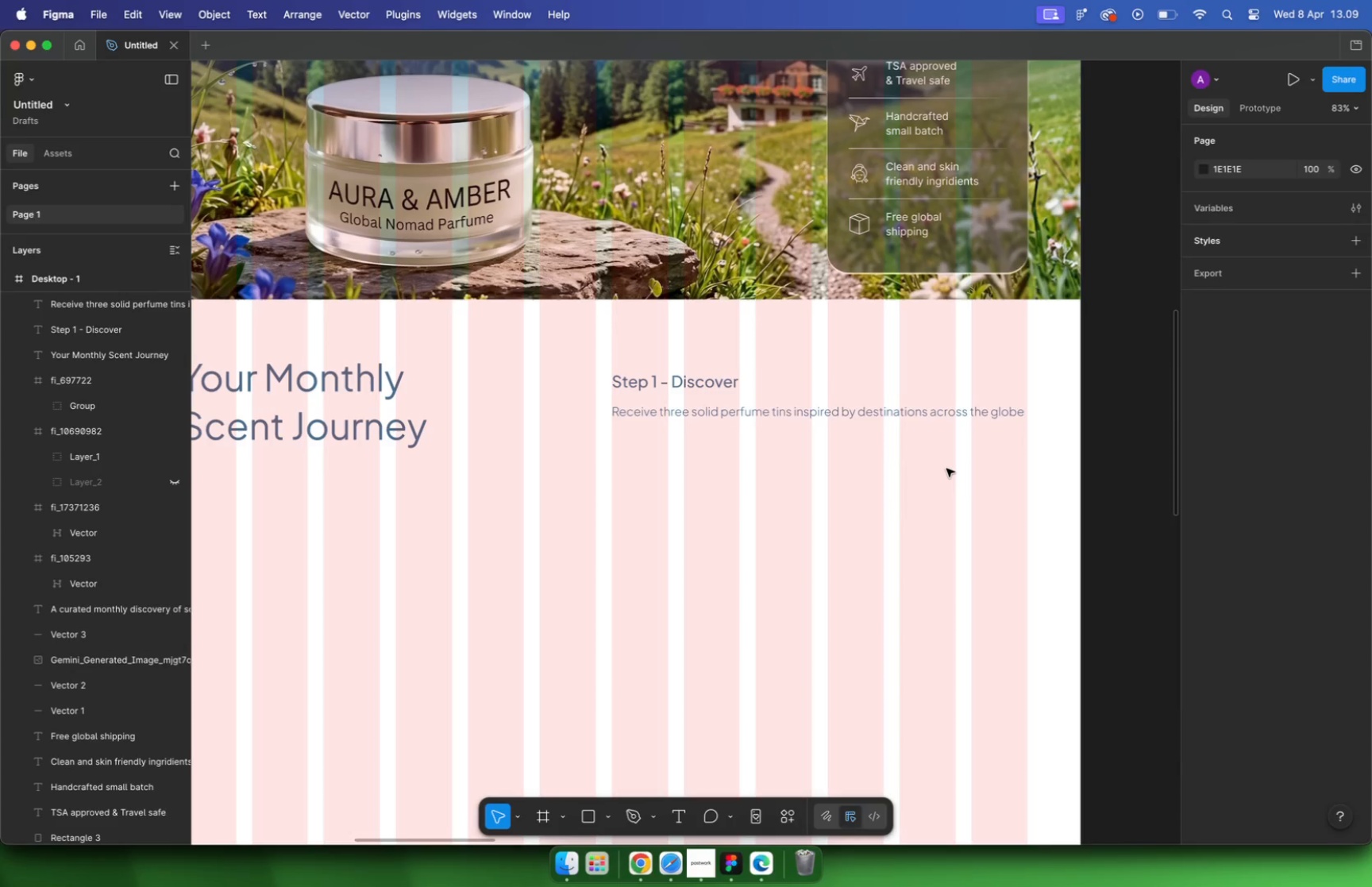 
key(Meta+CommandLeft)
 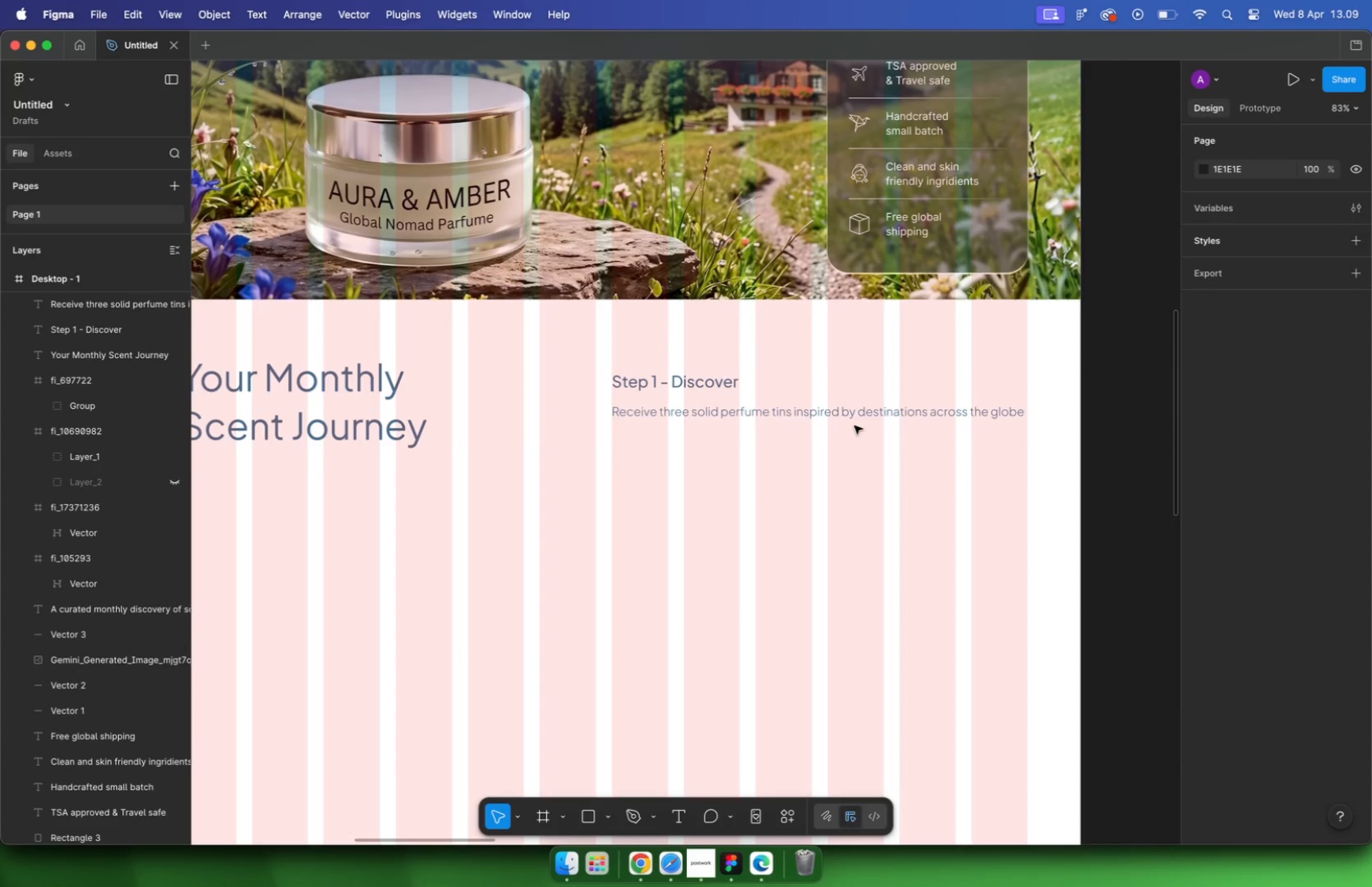 
left_click([852, 421])
 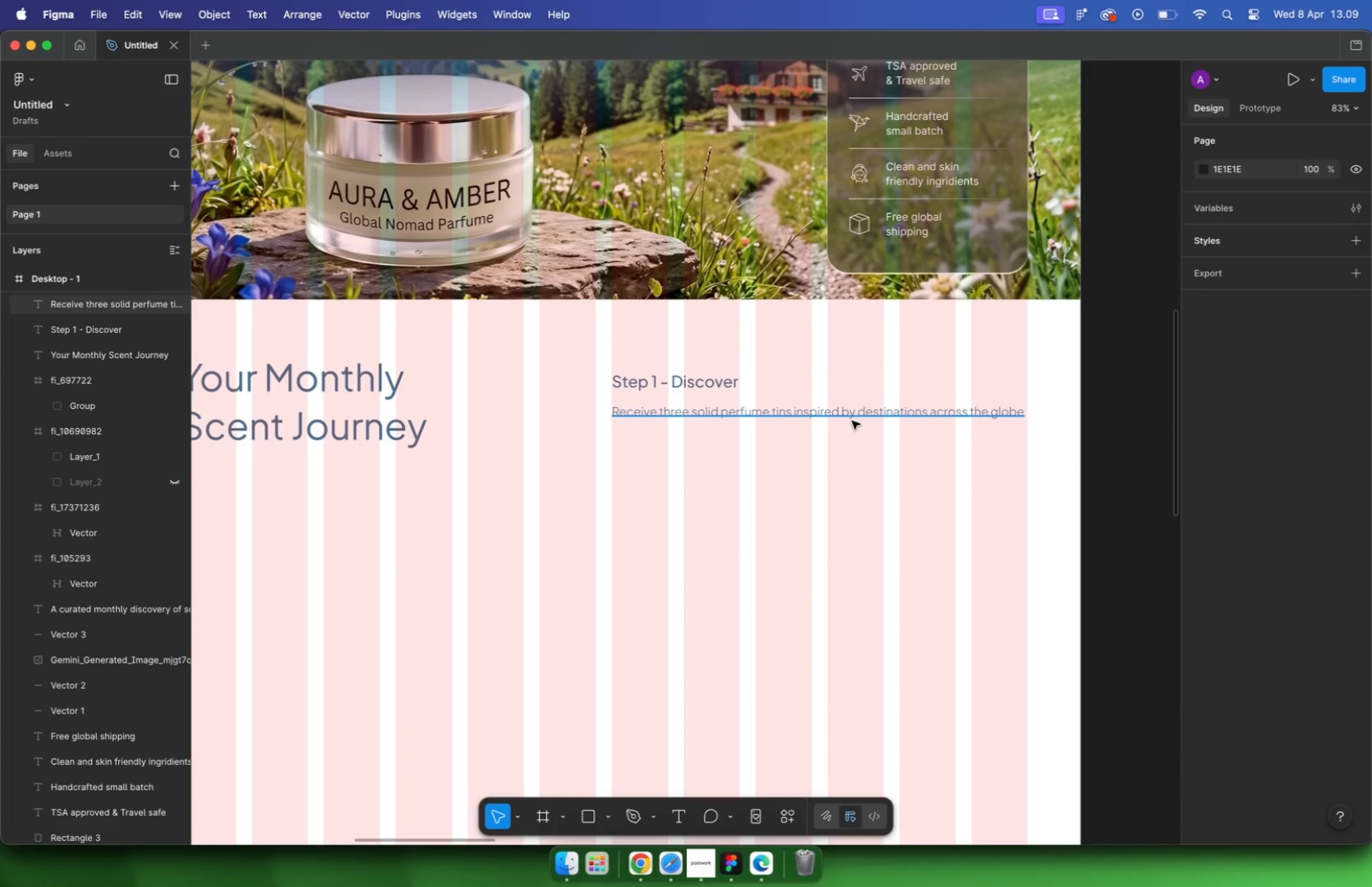 
key(Meta+CommandLeft)
 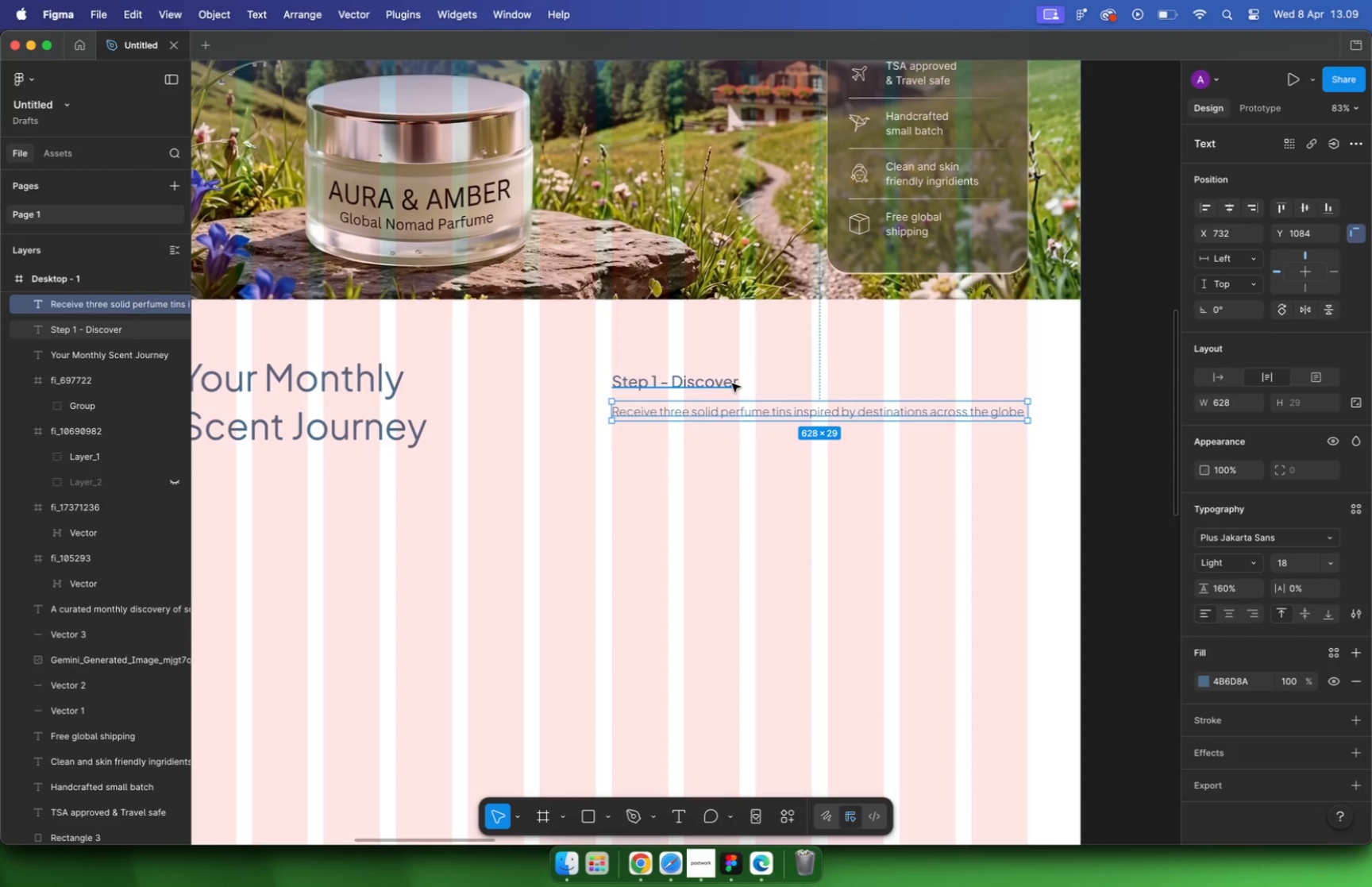 
hold_key(key=OptionLeft, duration=0.39)
 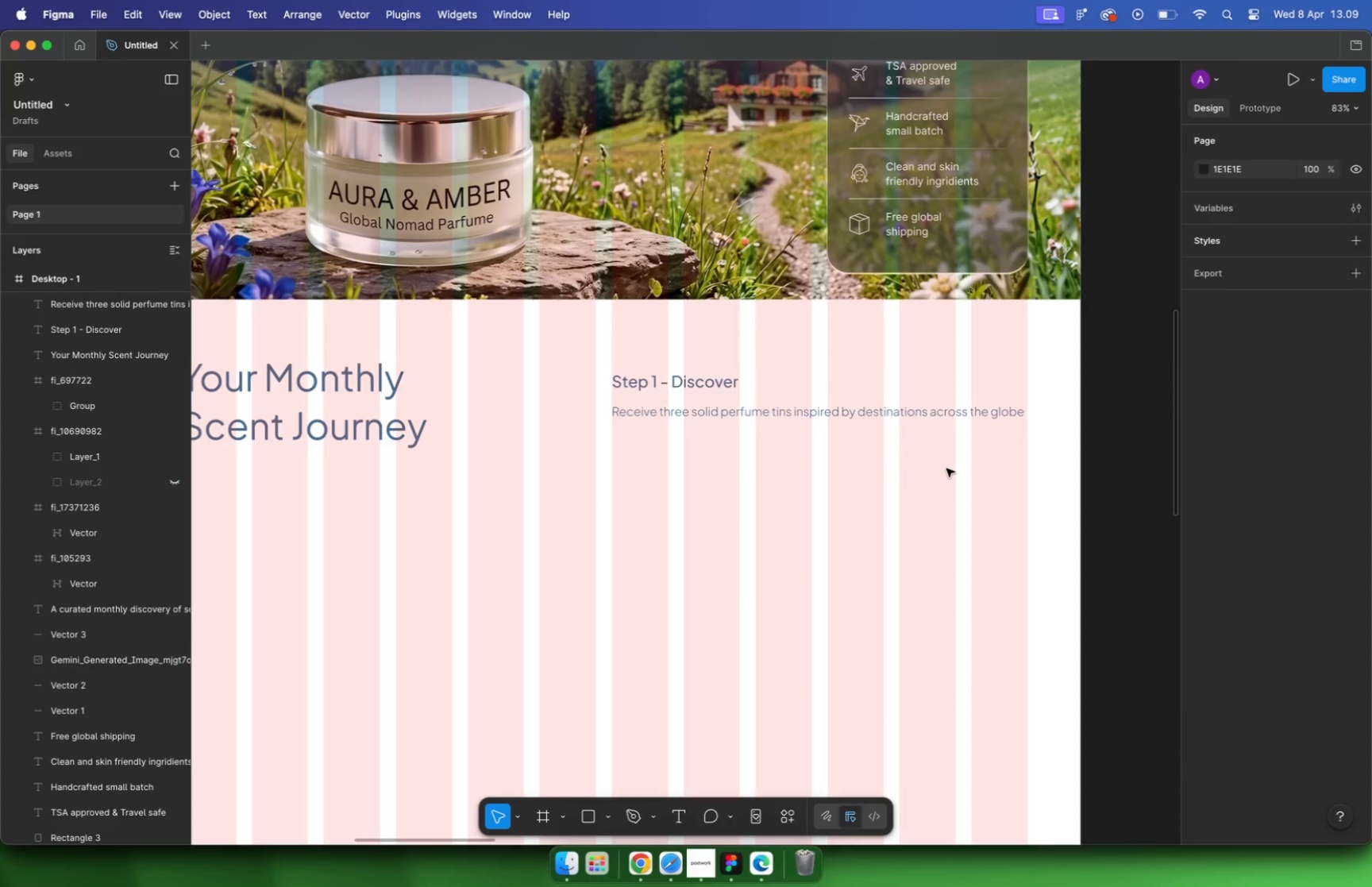 
hold_key(key=ShiftLeft, duration=0.38)
left_click([732, 384])
 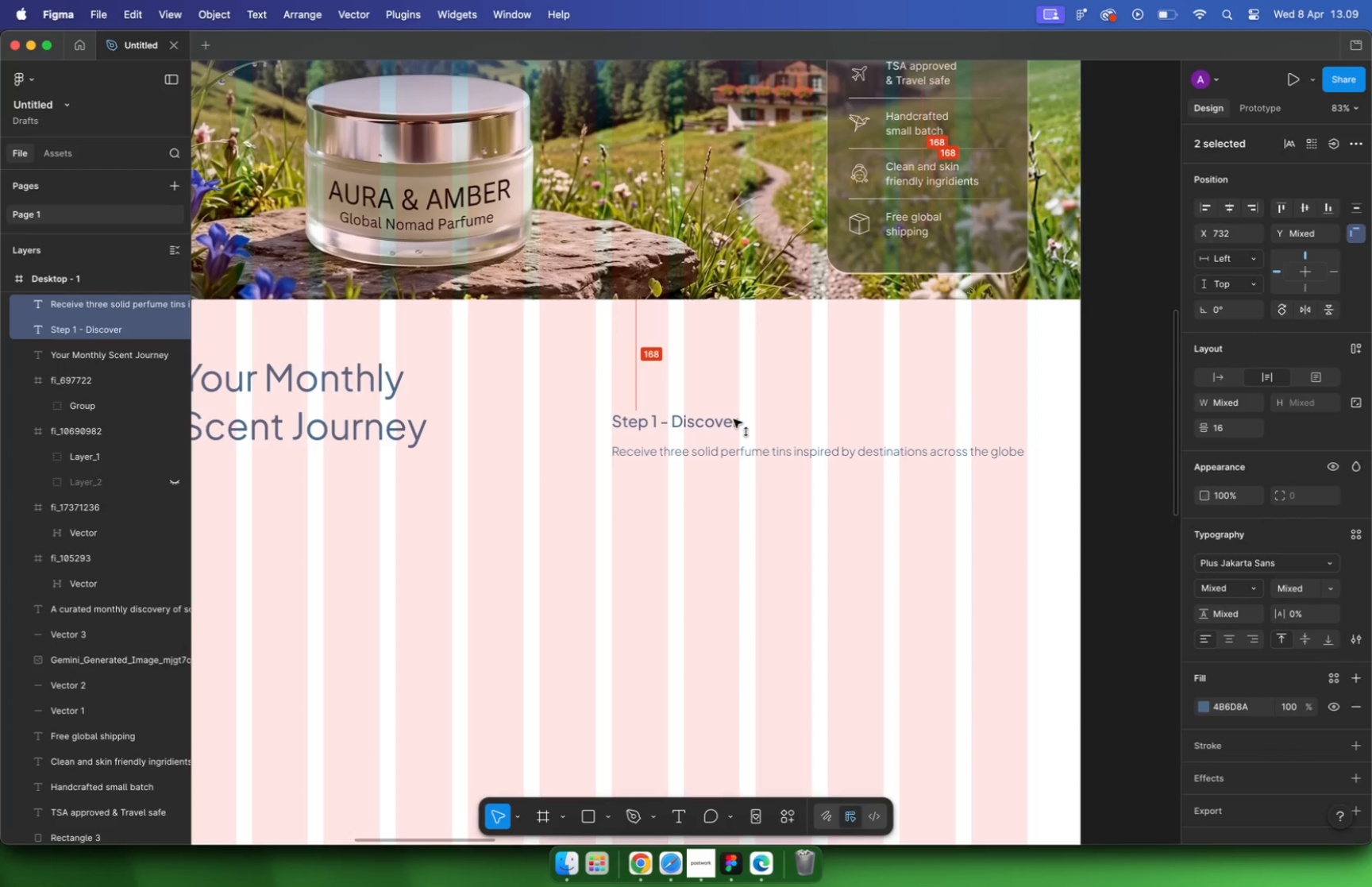 
left_click_drag(start_coordinate=[735, 382], to_coordinate=[734, 418])
 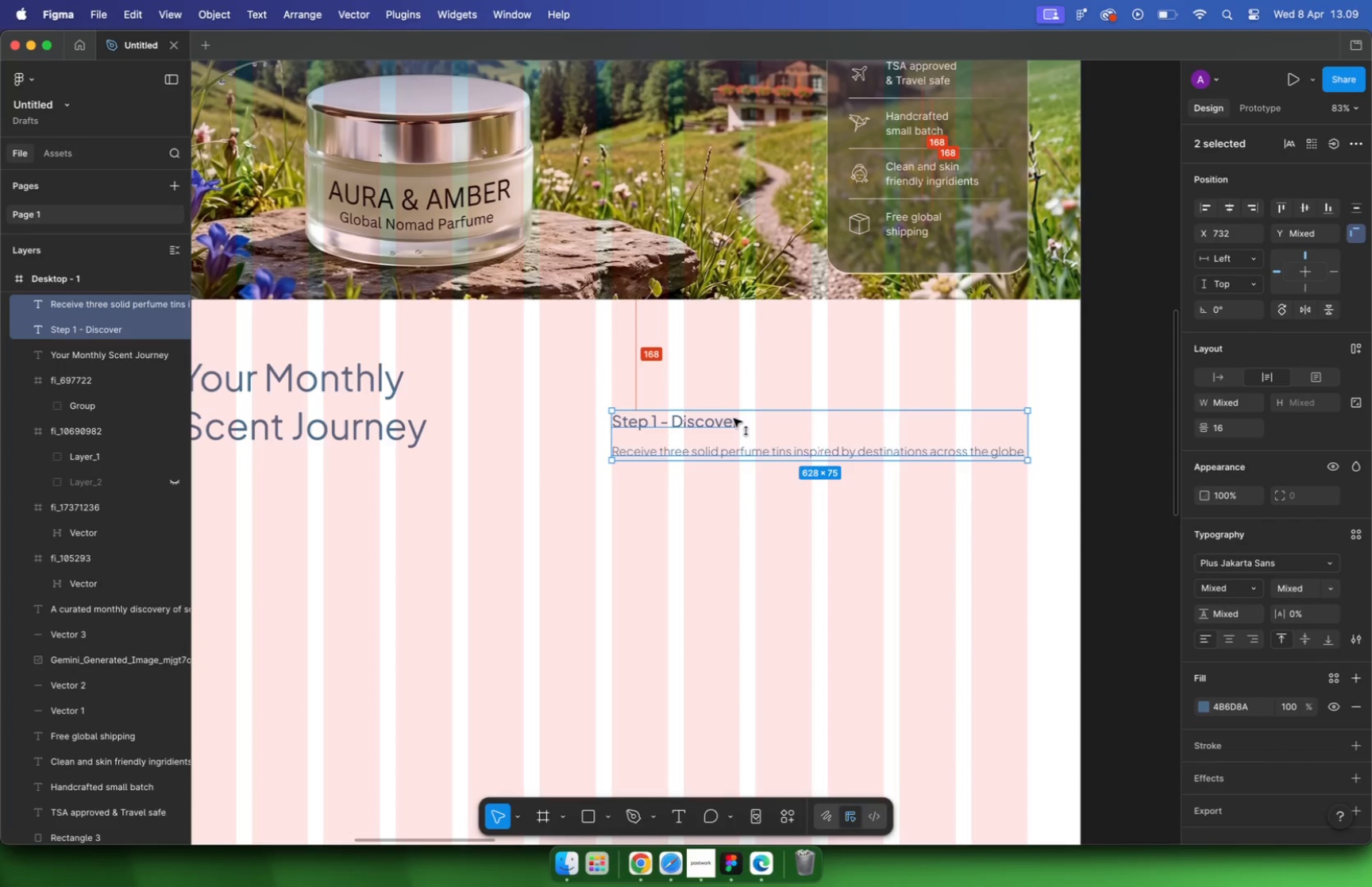 
hold_key(key=ShiftLeft, duration=4.75)
 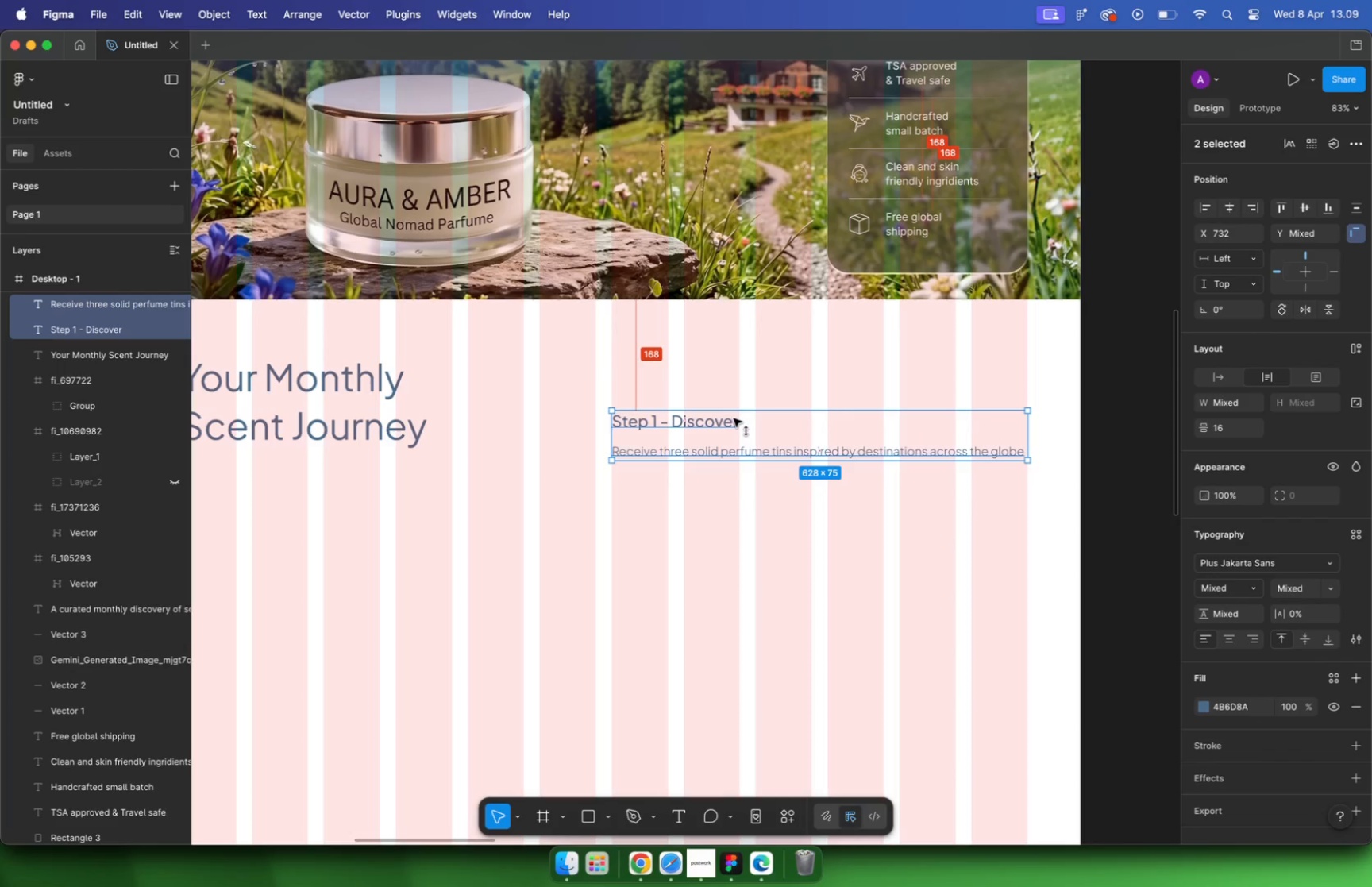 
hold_key(key=CommandLeft, duration=1.02)
scroll: coordinate [607, 470], scroll_direction: down, amount: 5.0
 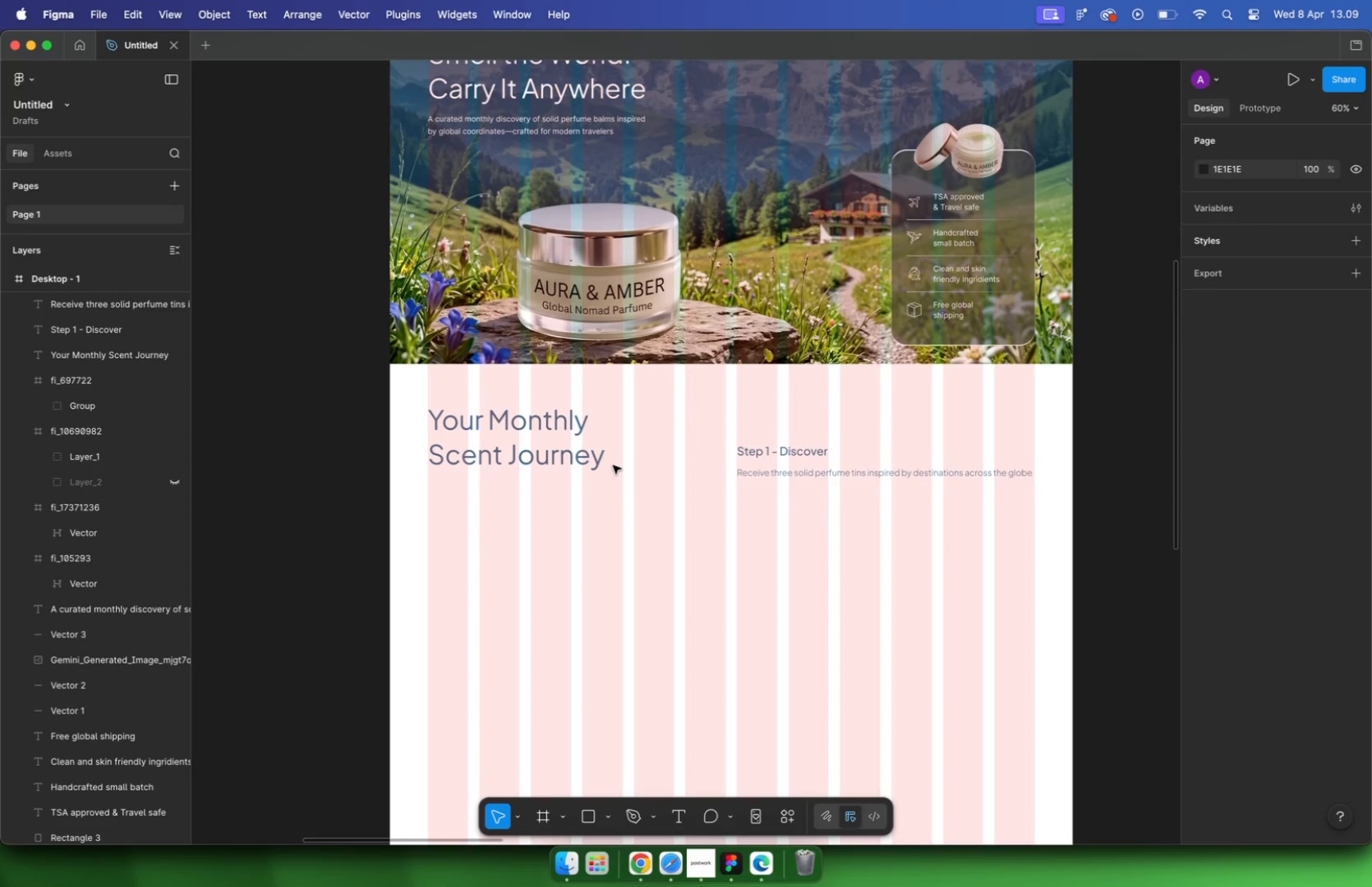 
left_click([767, 454])
 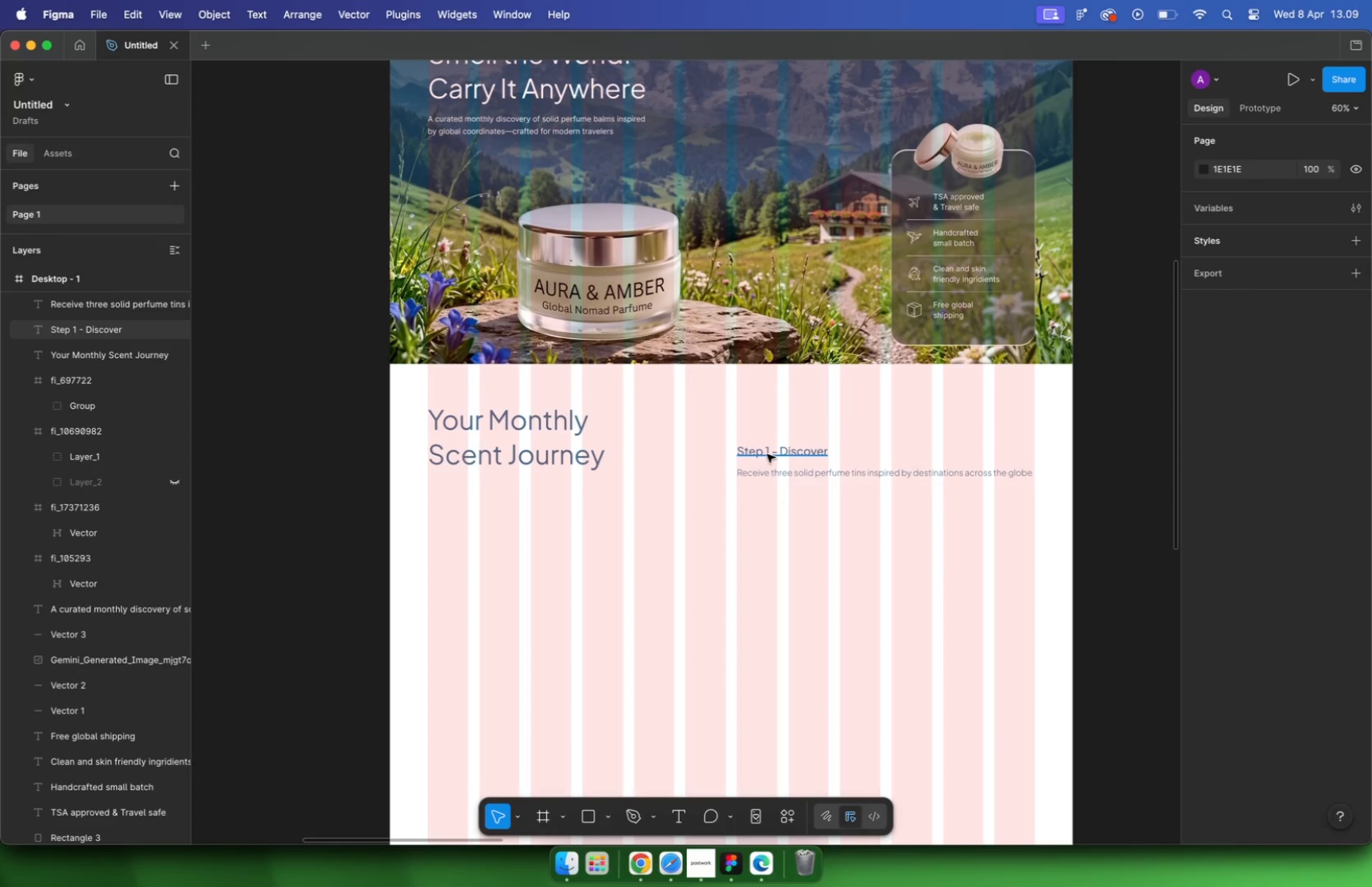 
hold_key(key=ShiftLeft, duration=0.32)
left_click([826, 479])
 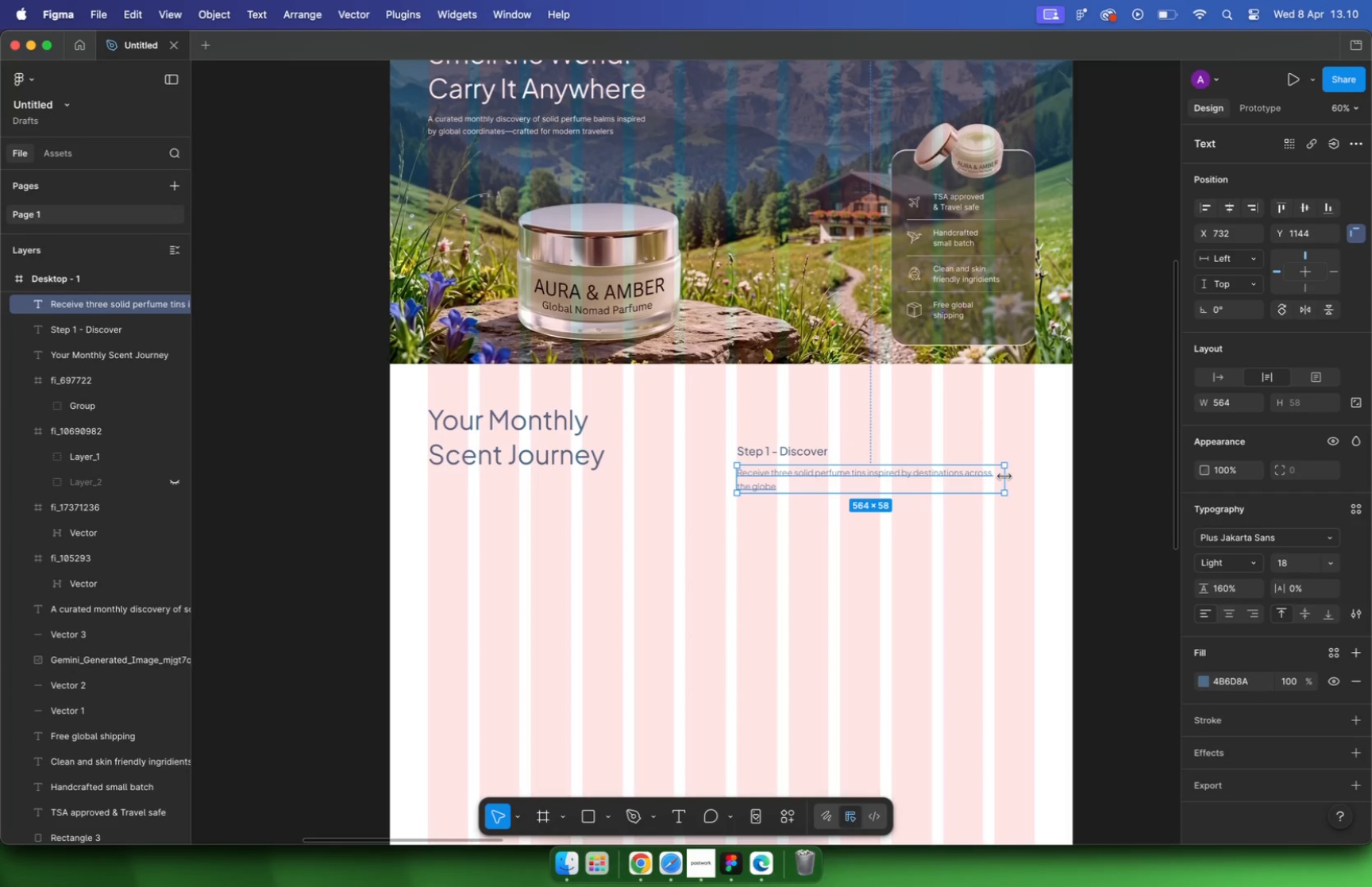 
left_click_drag(start_coordinate=[1038, 473], to_coordinate=[992, 475])
 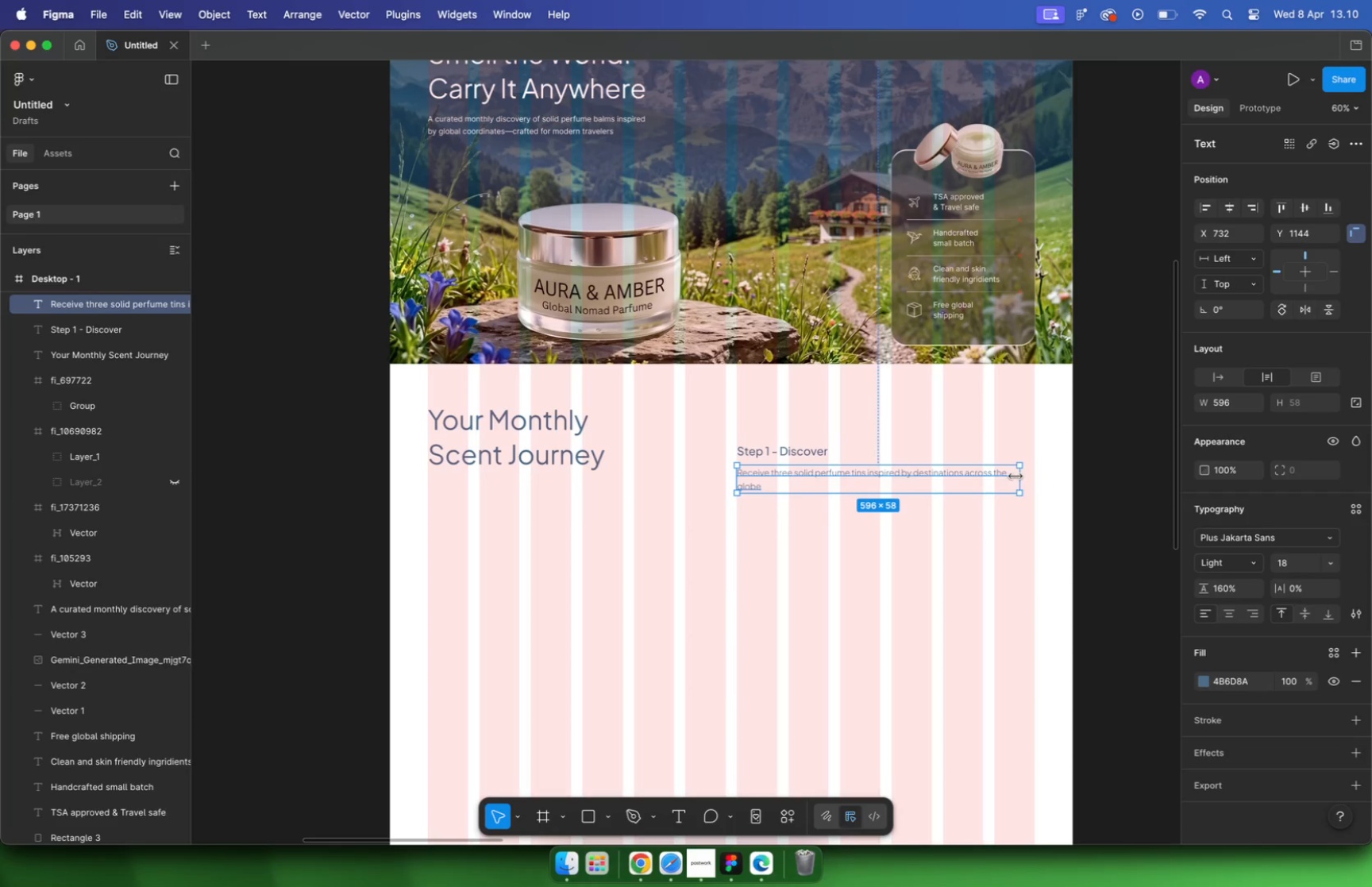 
left_click_drag(start_coordinate=[995, 486], to_coordinate=[982, 491])
 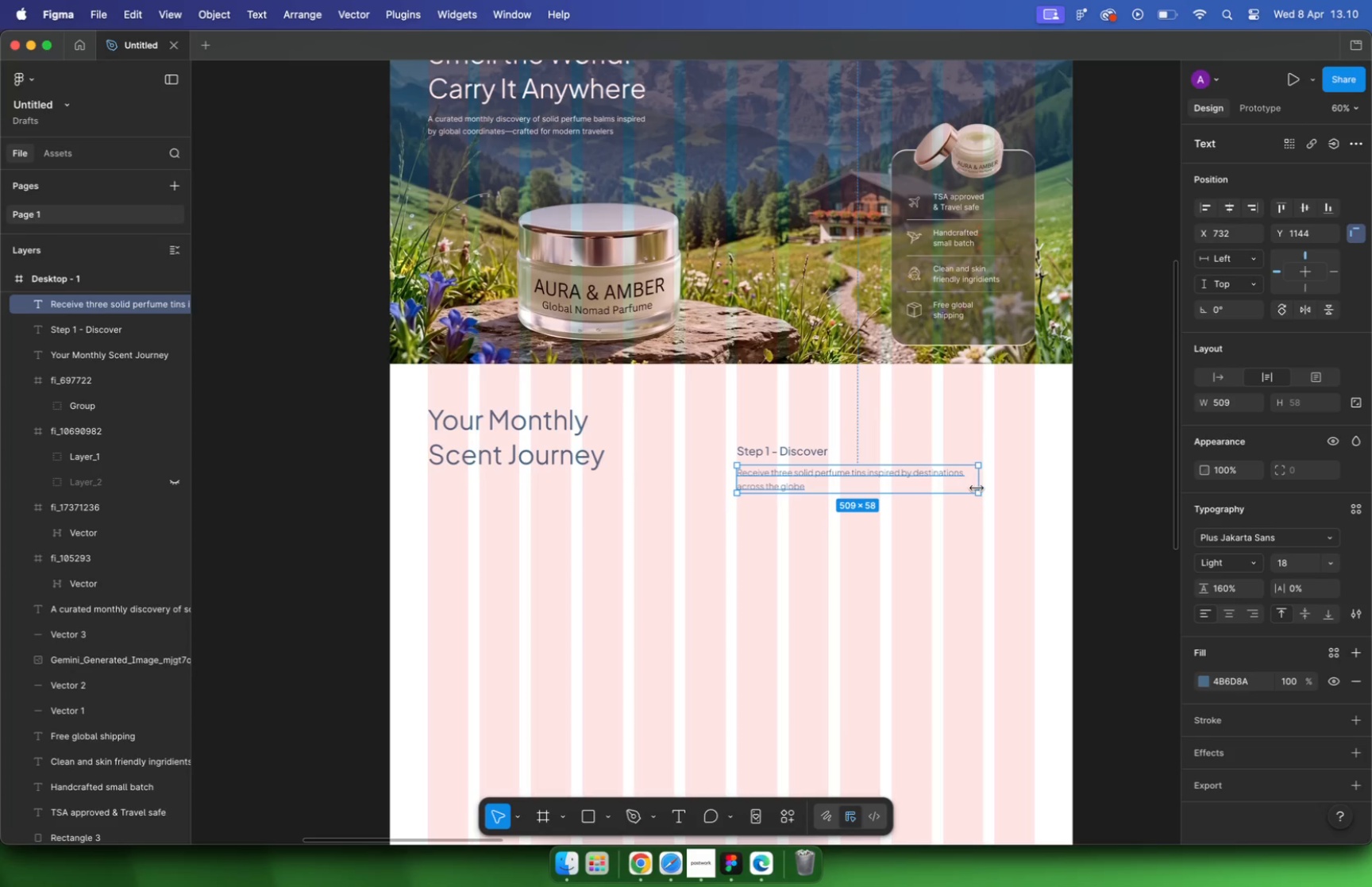 
hold_key(key=CommandLeft, duration=0.56)
scroll: coordinate [868, 487], scroll_direction: up, amount: 9.0
 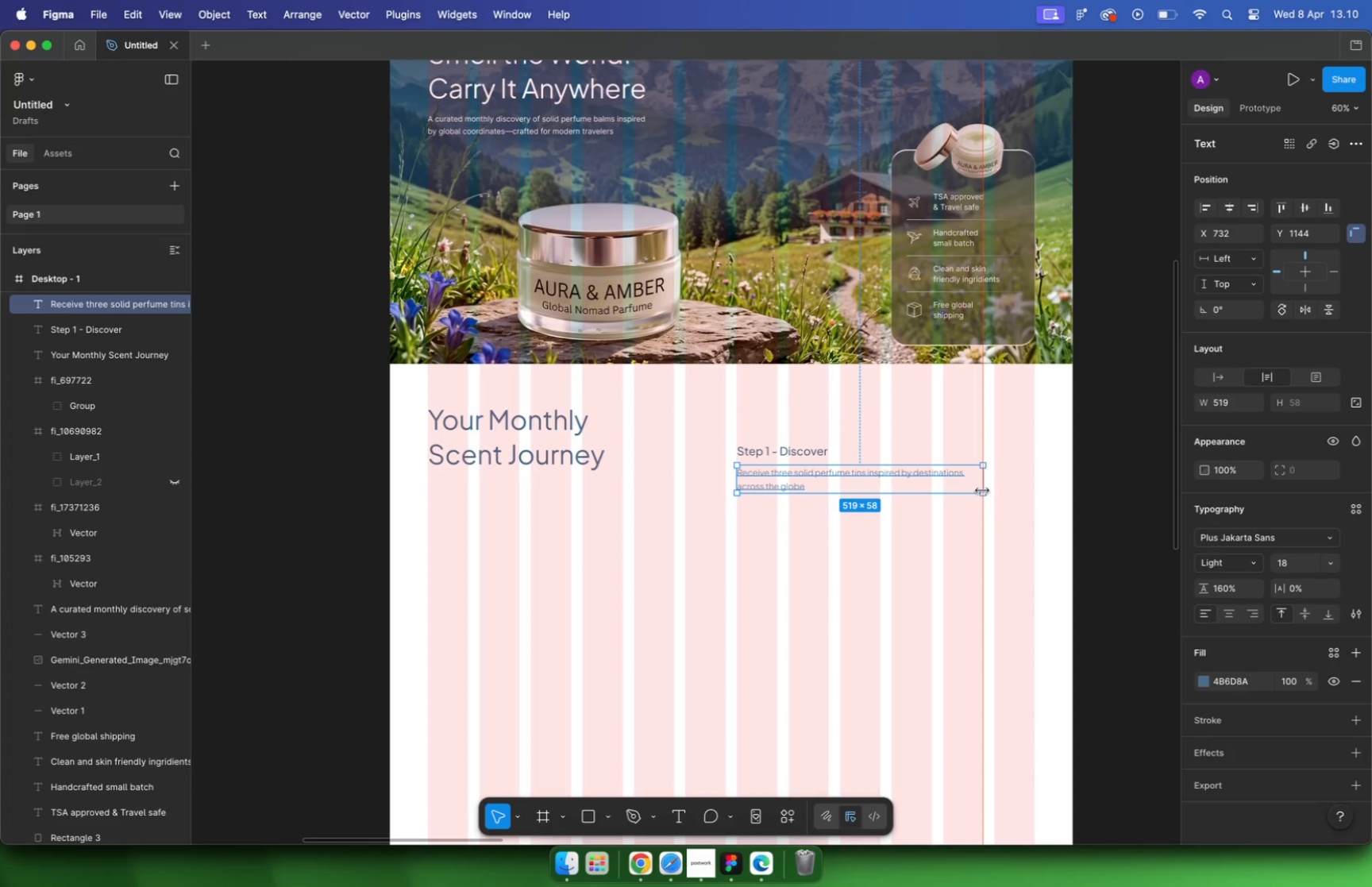 
hold_key(key=CommandLeft, duration=0.48)
scroll: coordinate [868, 487], scroll_direction: down, amount: 9.0
 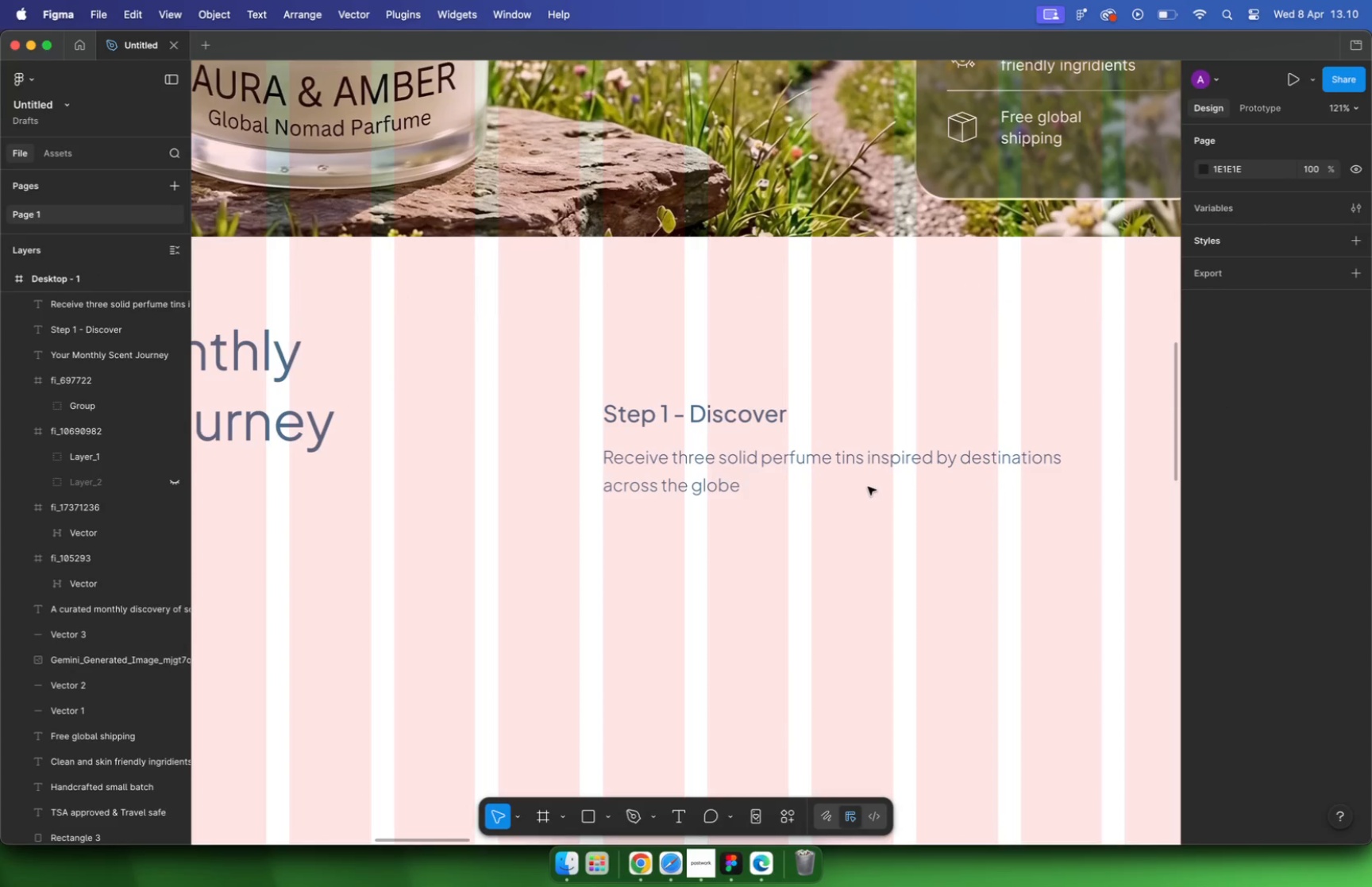 
key(R)
 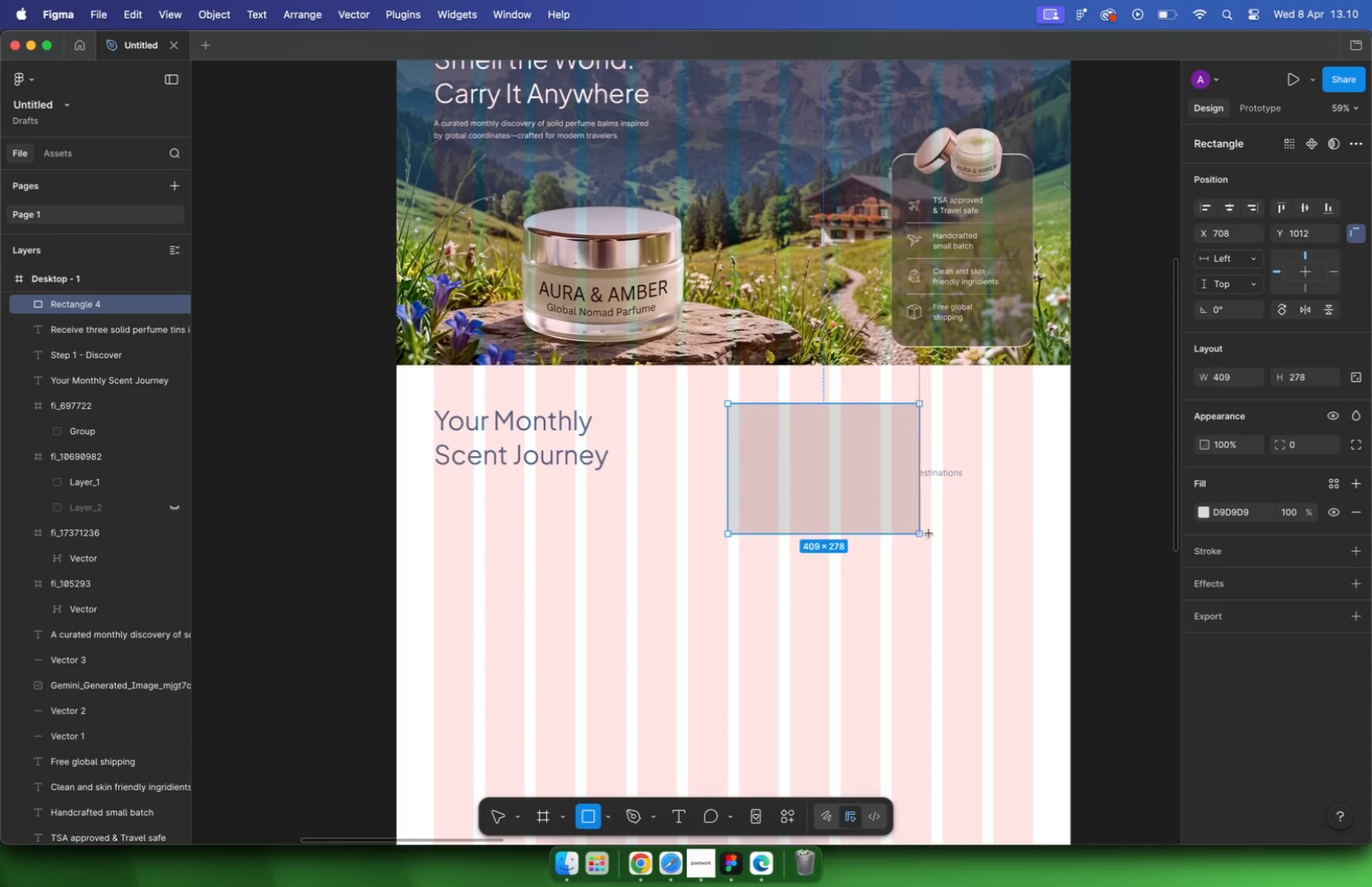 
left_click_drag(start_coordinate=[727, 403], to_coordinate=[1032, 517])
 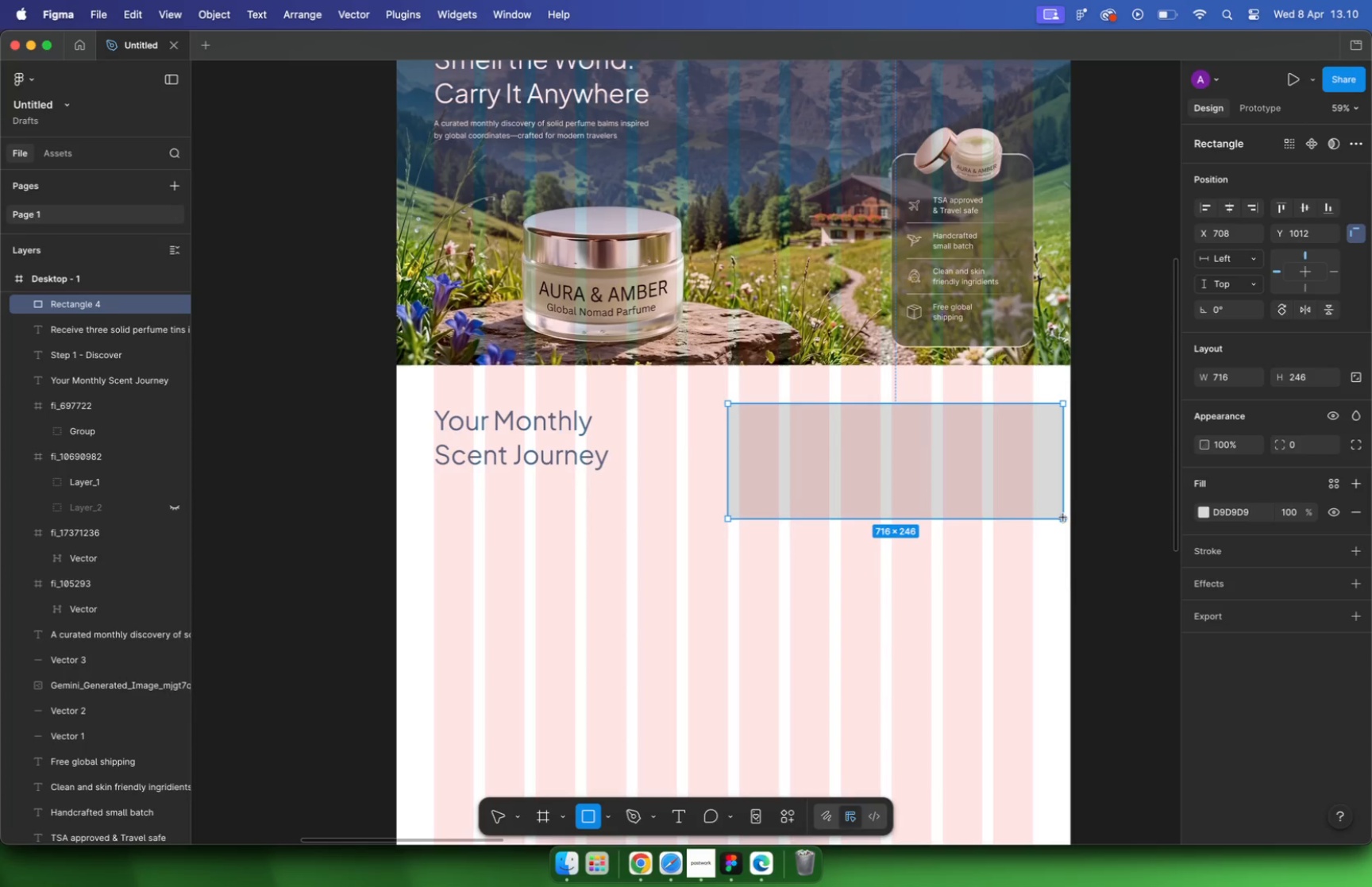 
key(Alt+Meta+BracketLeft)
 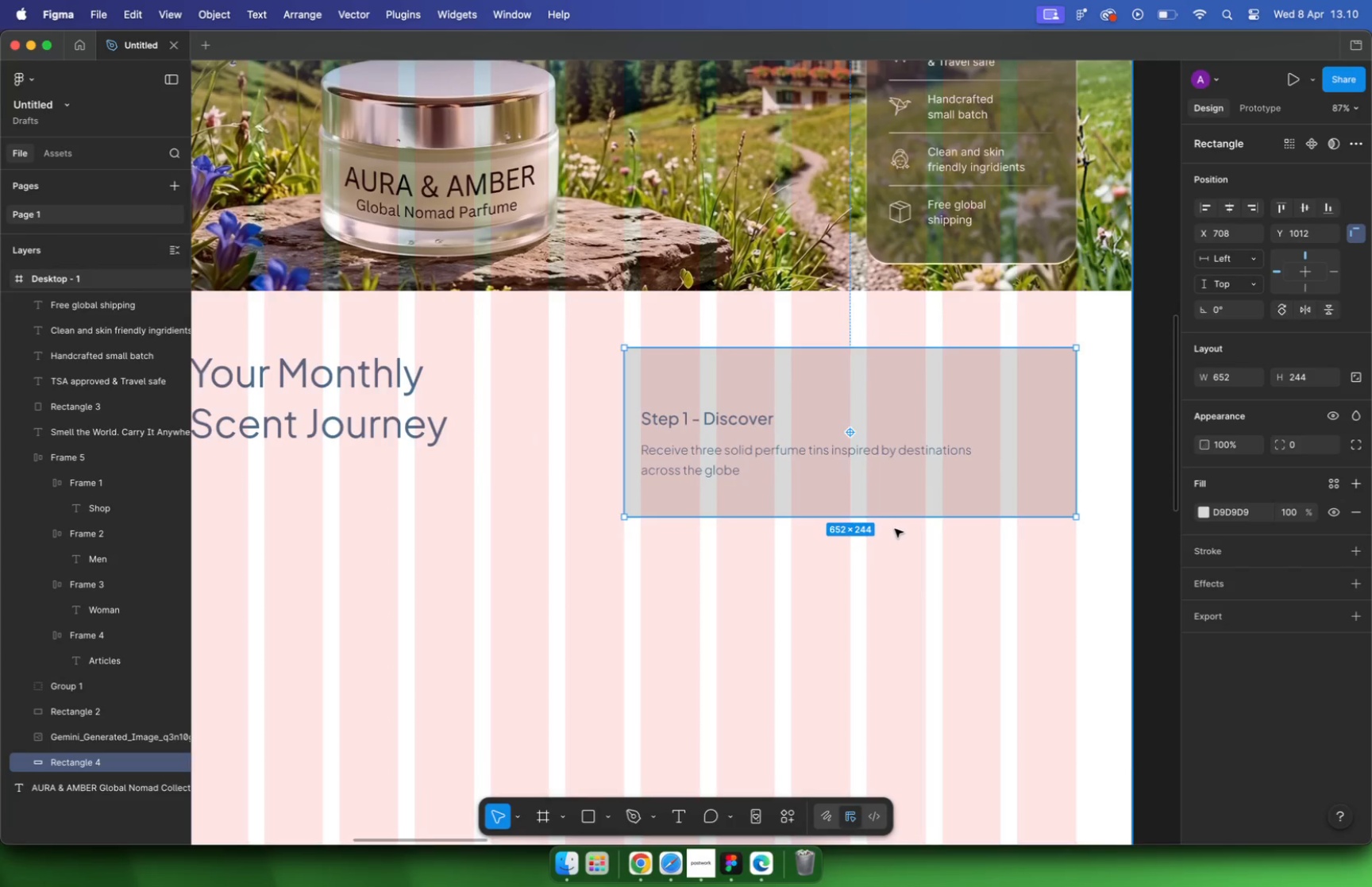 
hold_key(key=CommandLeft, duration=0.92)
scroll: coordinate [895, 529], scroll_direction: up, amount: 6.0
 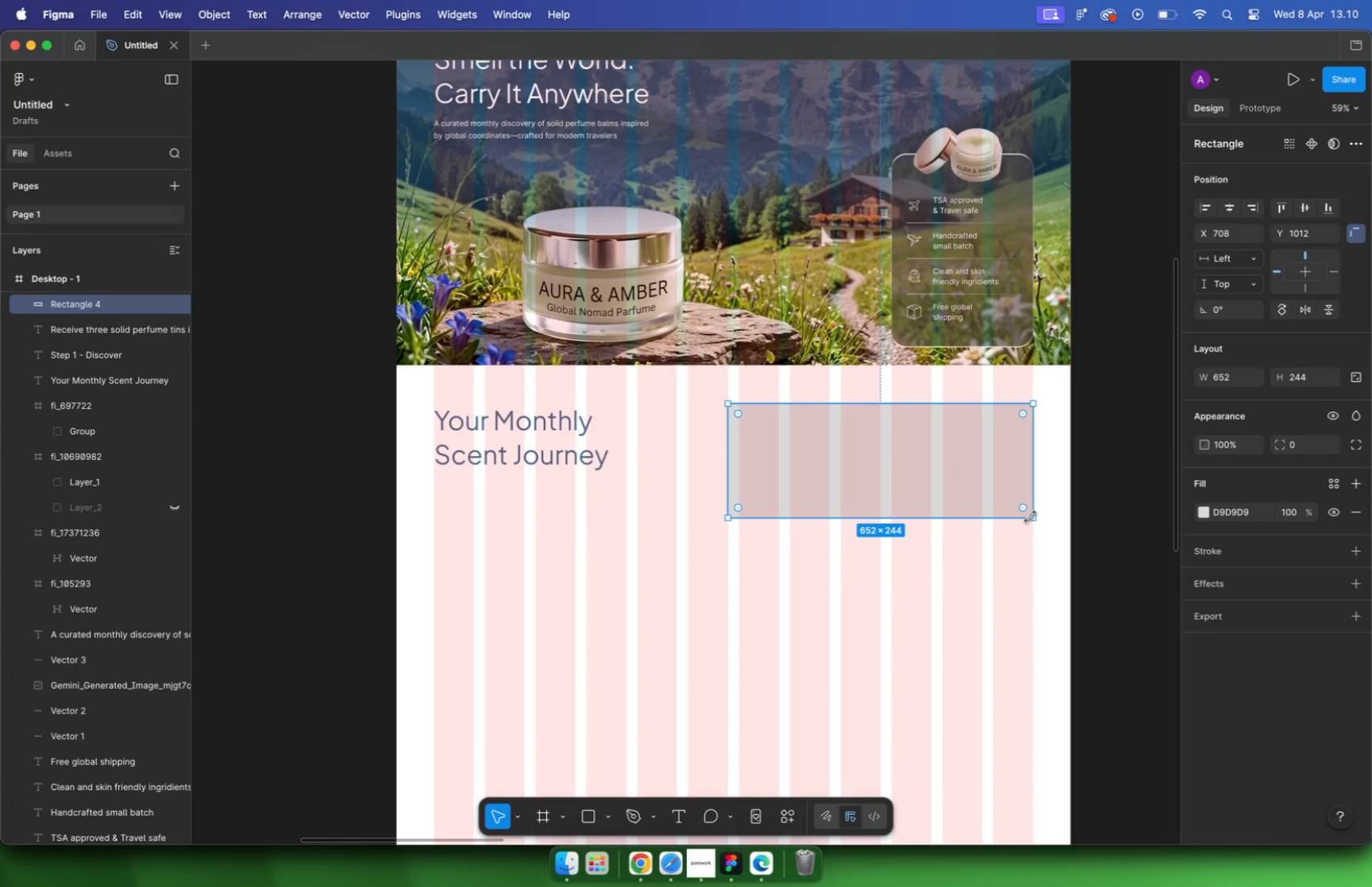 
key(Control+G)
 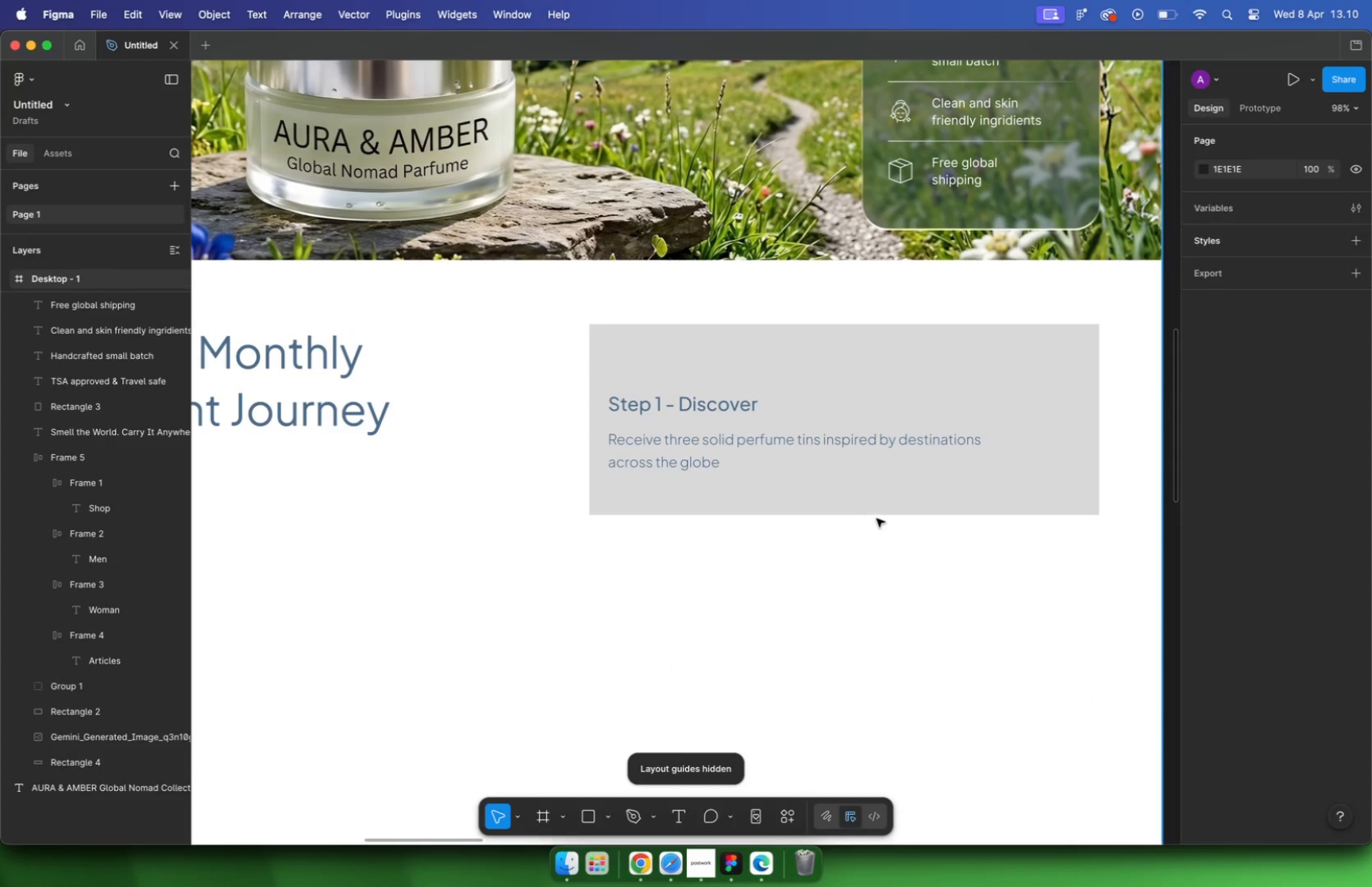 
hold_key(key=CommandLeft, duration=0.81)
 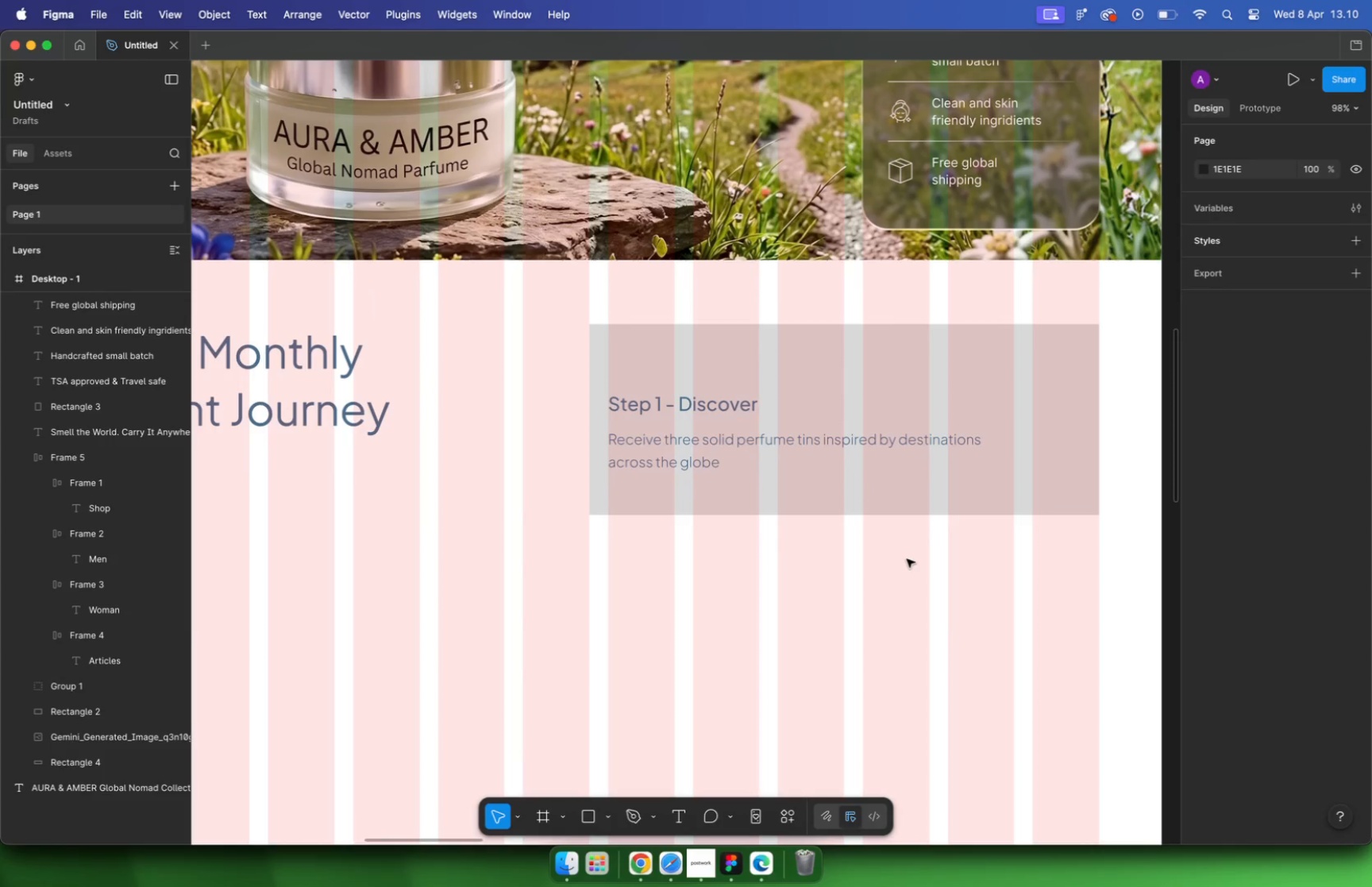 
key(Meta+CommandLeft)
 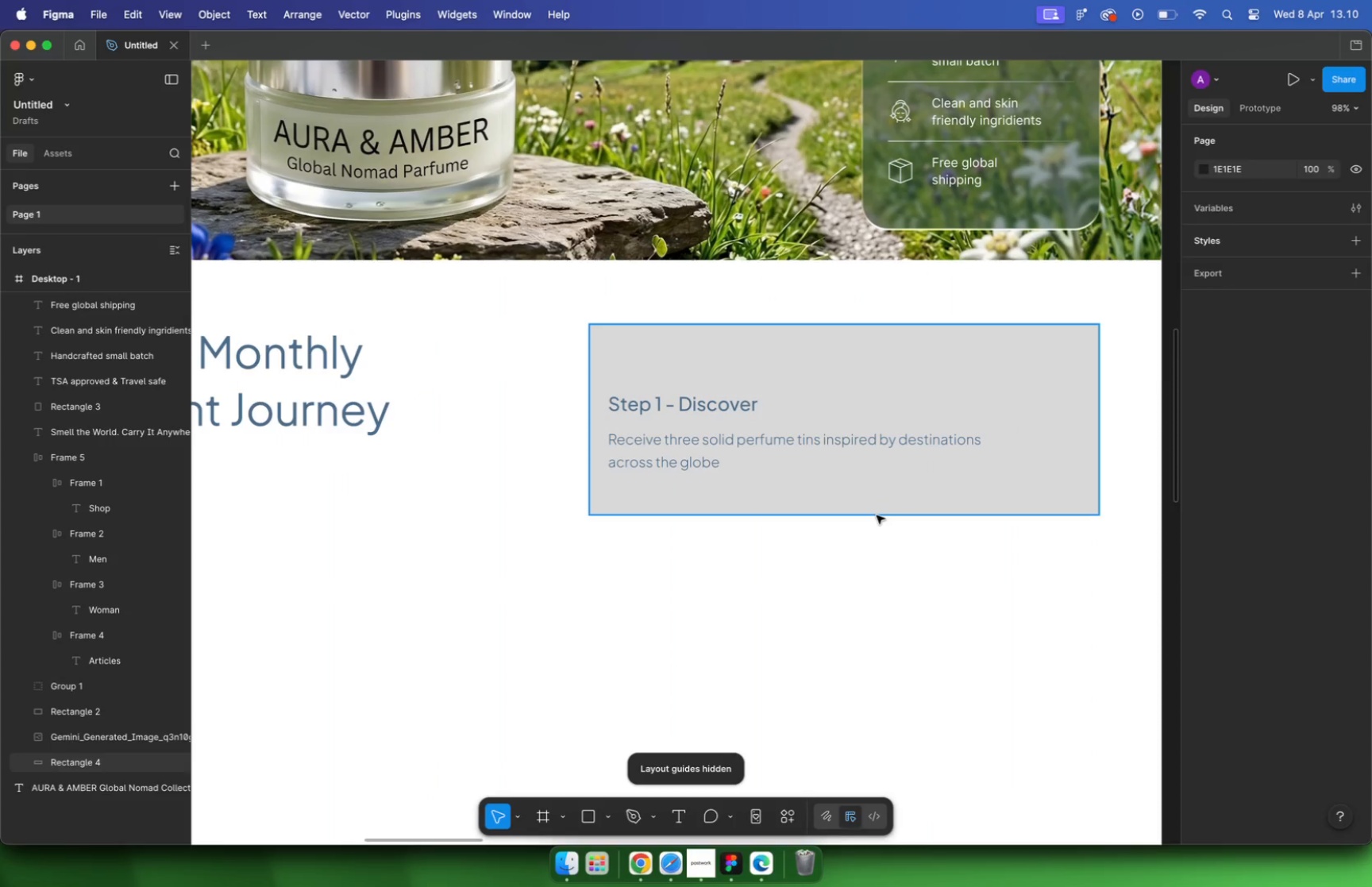 
left_click([877, 515])
 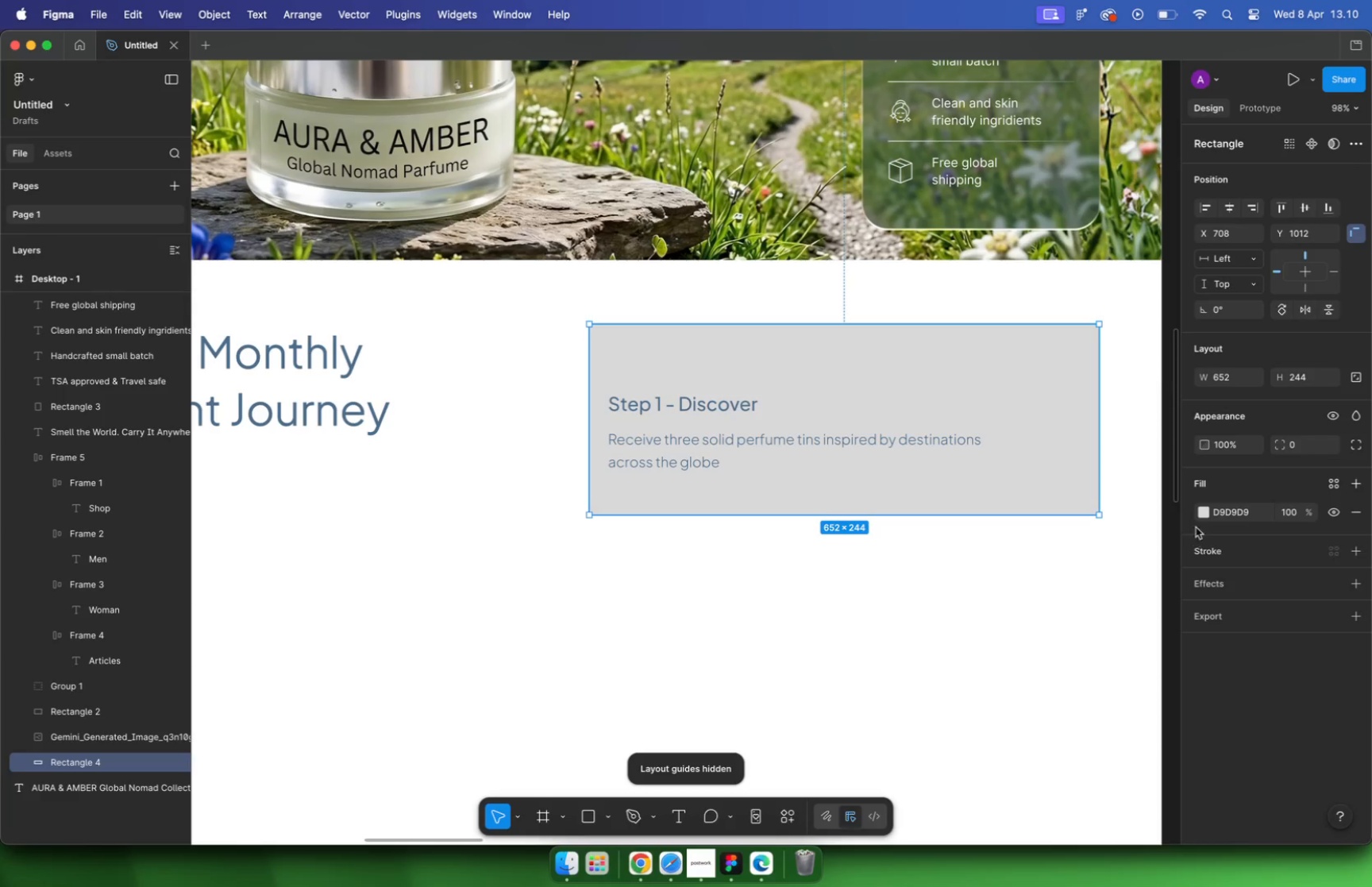 
left_click([1199, 516])
 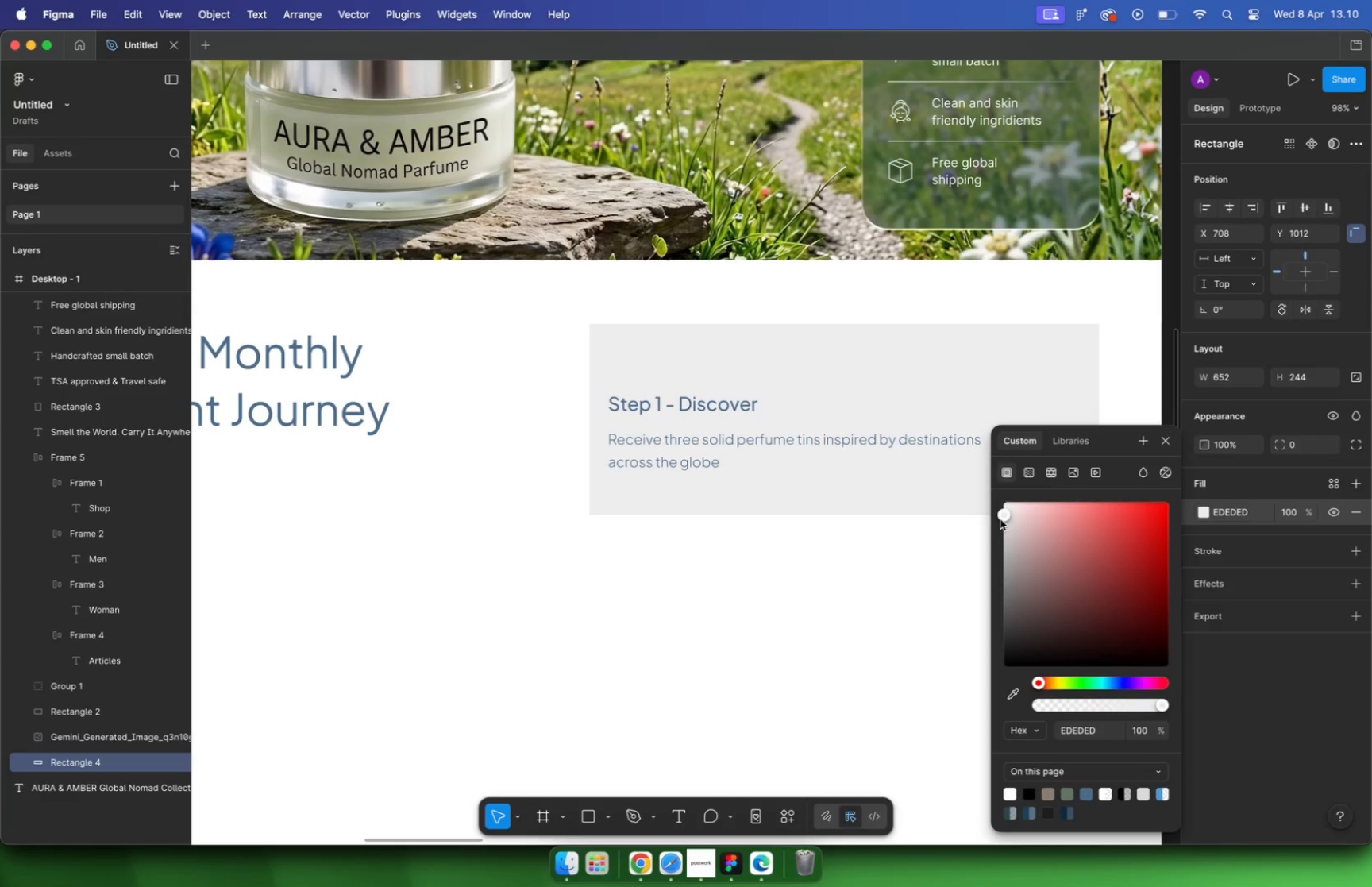 
left_click_drag(start_coordinate=[1004, 522], to_coordinate=[993, 511])
 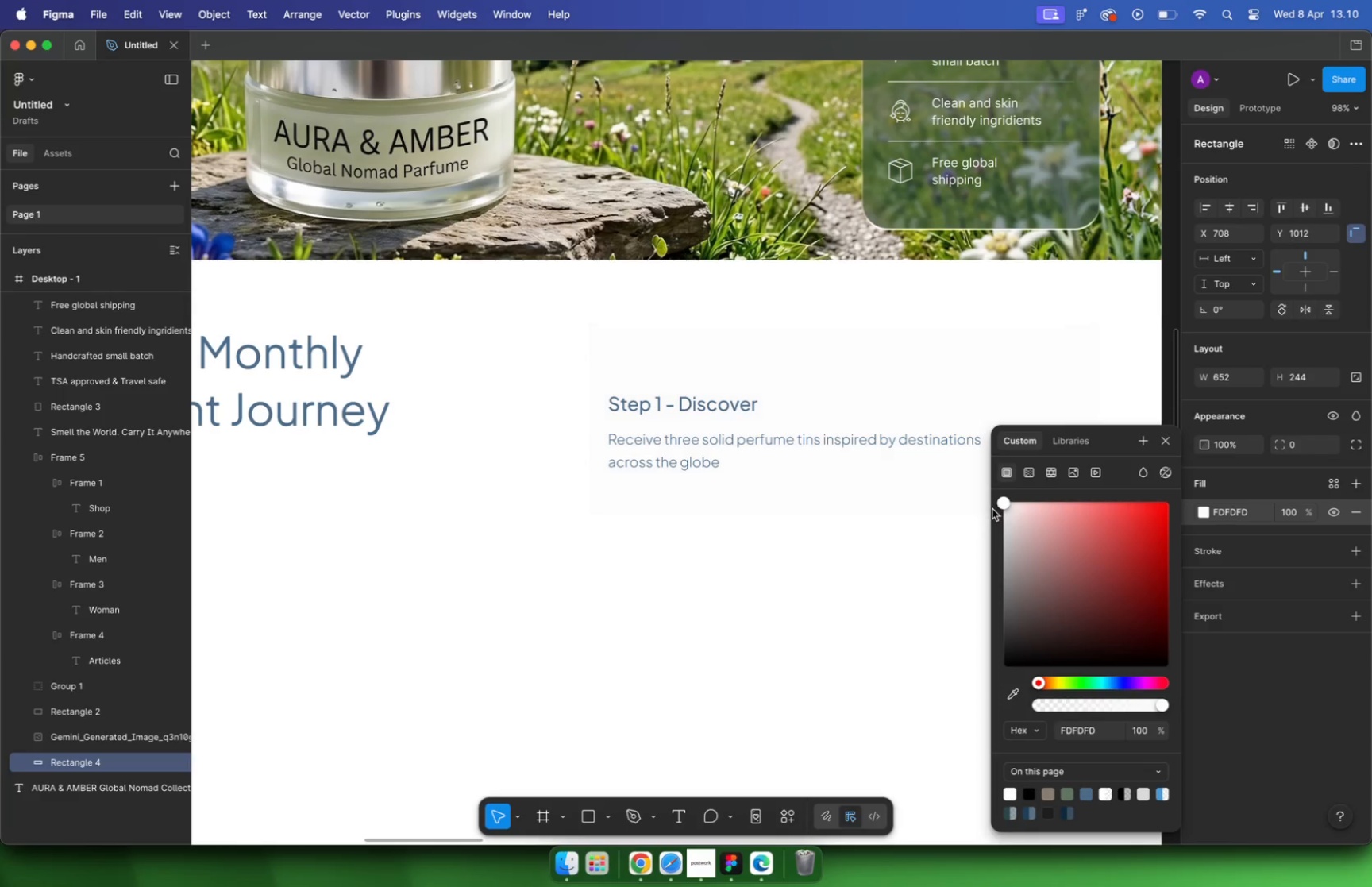 
hold_key(key=CommandLeft, duration=0.56)
left_click([858, 561])
 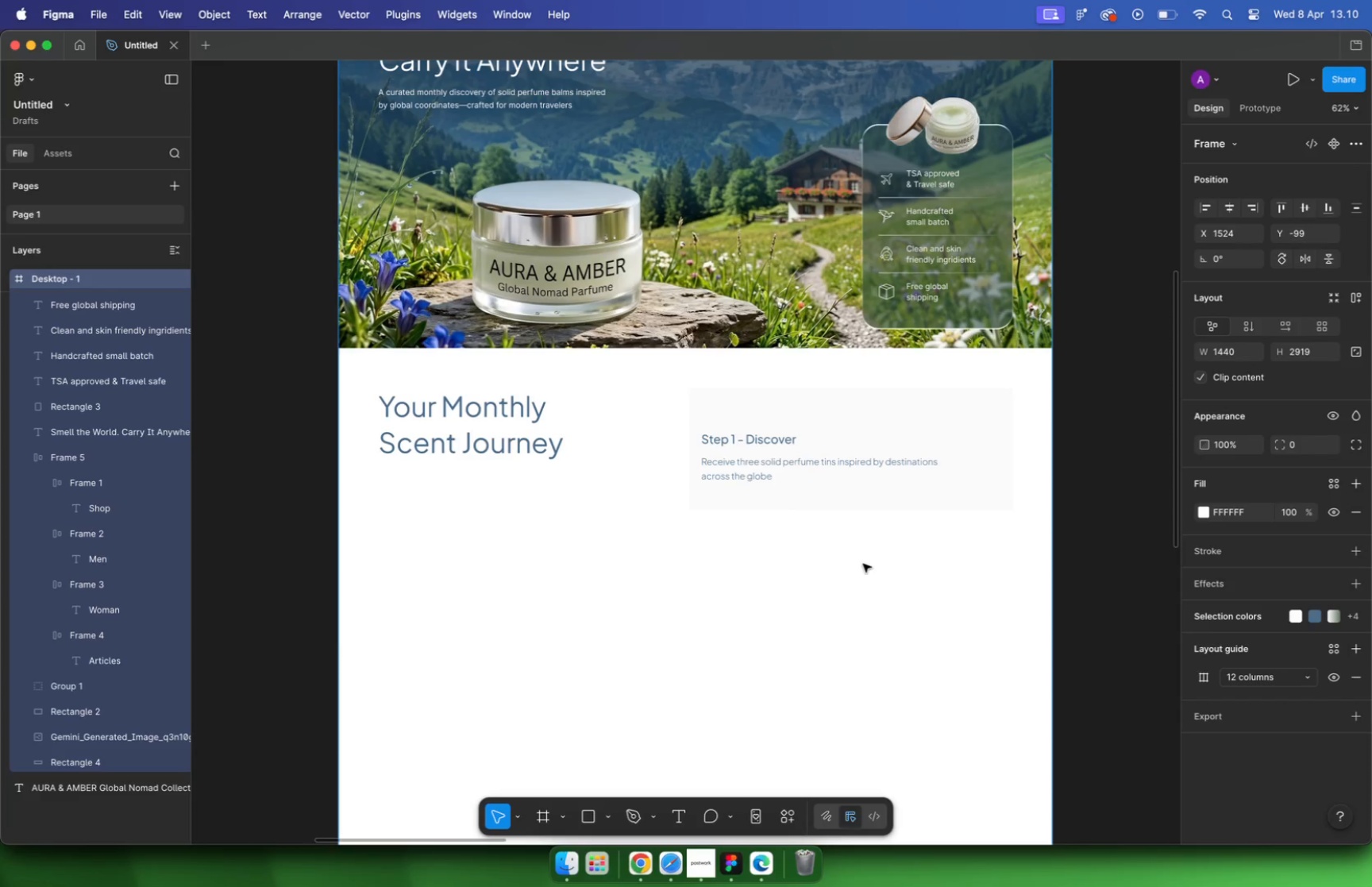 
hold_key(key=CommandLeft, duration=0.65)
scroll: coordinate [862, 564], scroll_direction: down, amount: 7.0
 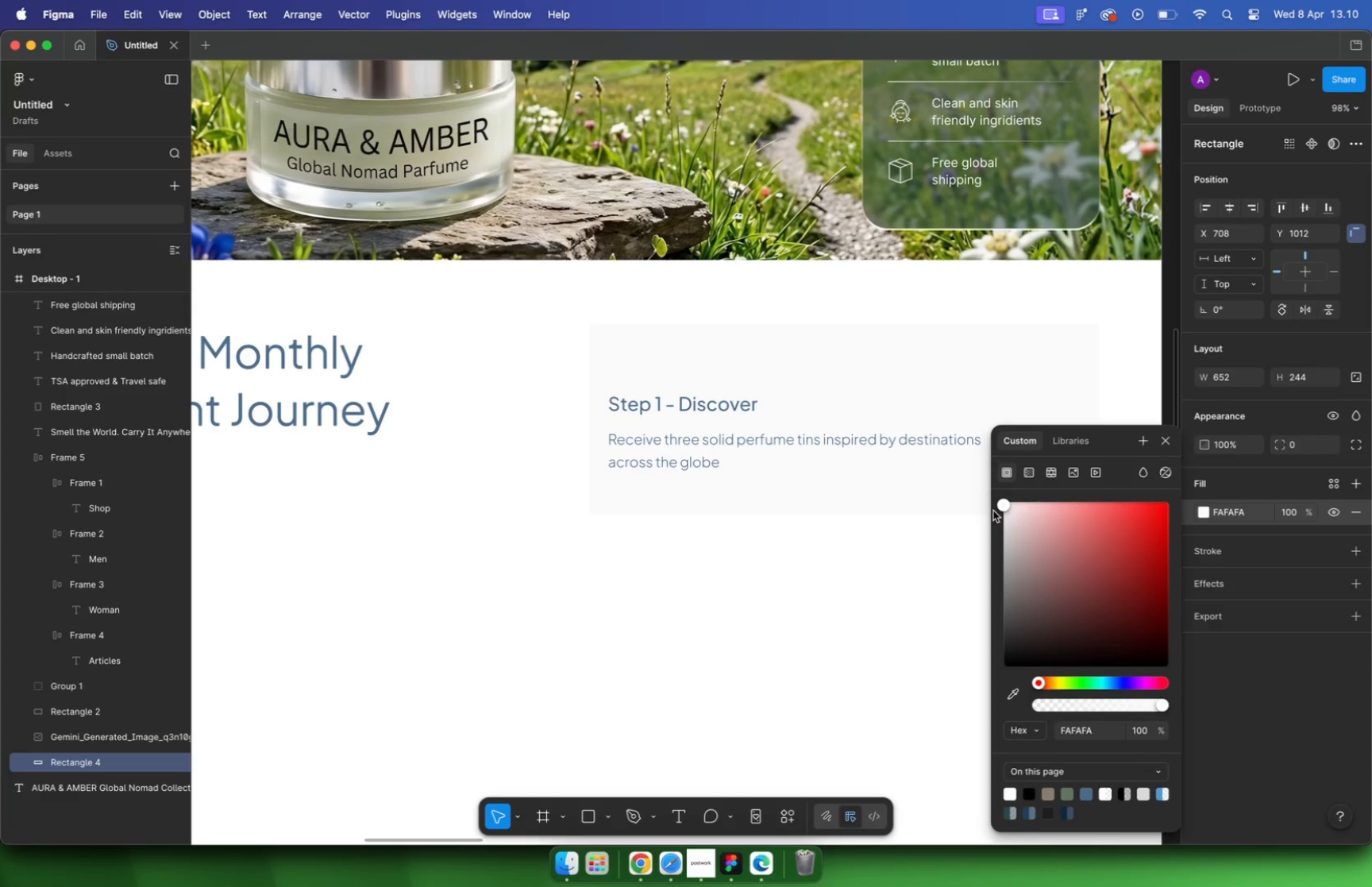 
hold_key(key=CommandLeft, duration=1.66)
scroll: coordinate [897, 563], scroll_direction: down, amount: 17.0
 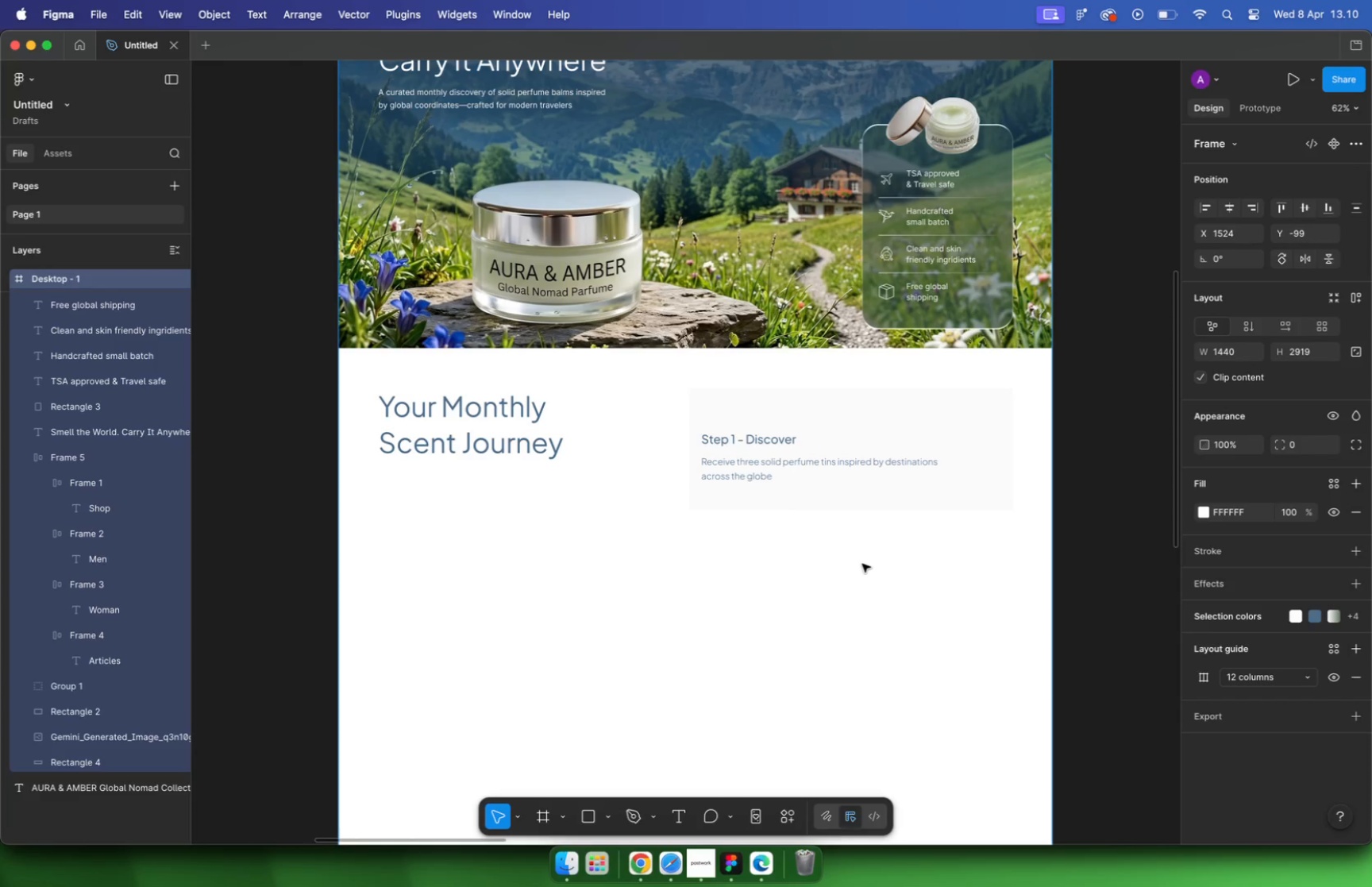 
key(Meta+CommandLeft)
 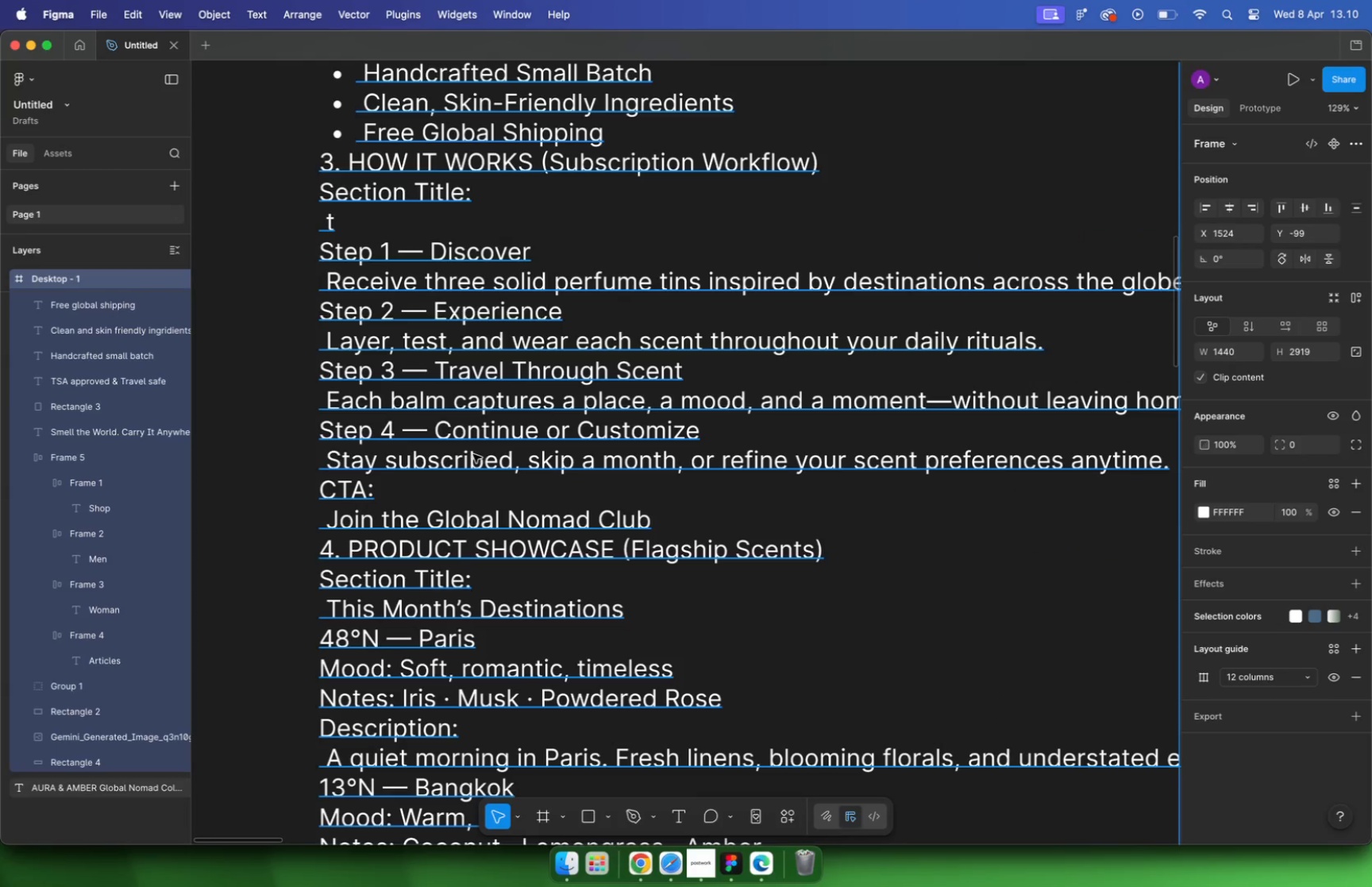 
scroll: coordinate [464, 416], scroll_direction: up, amount: 26.0
 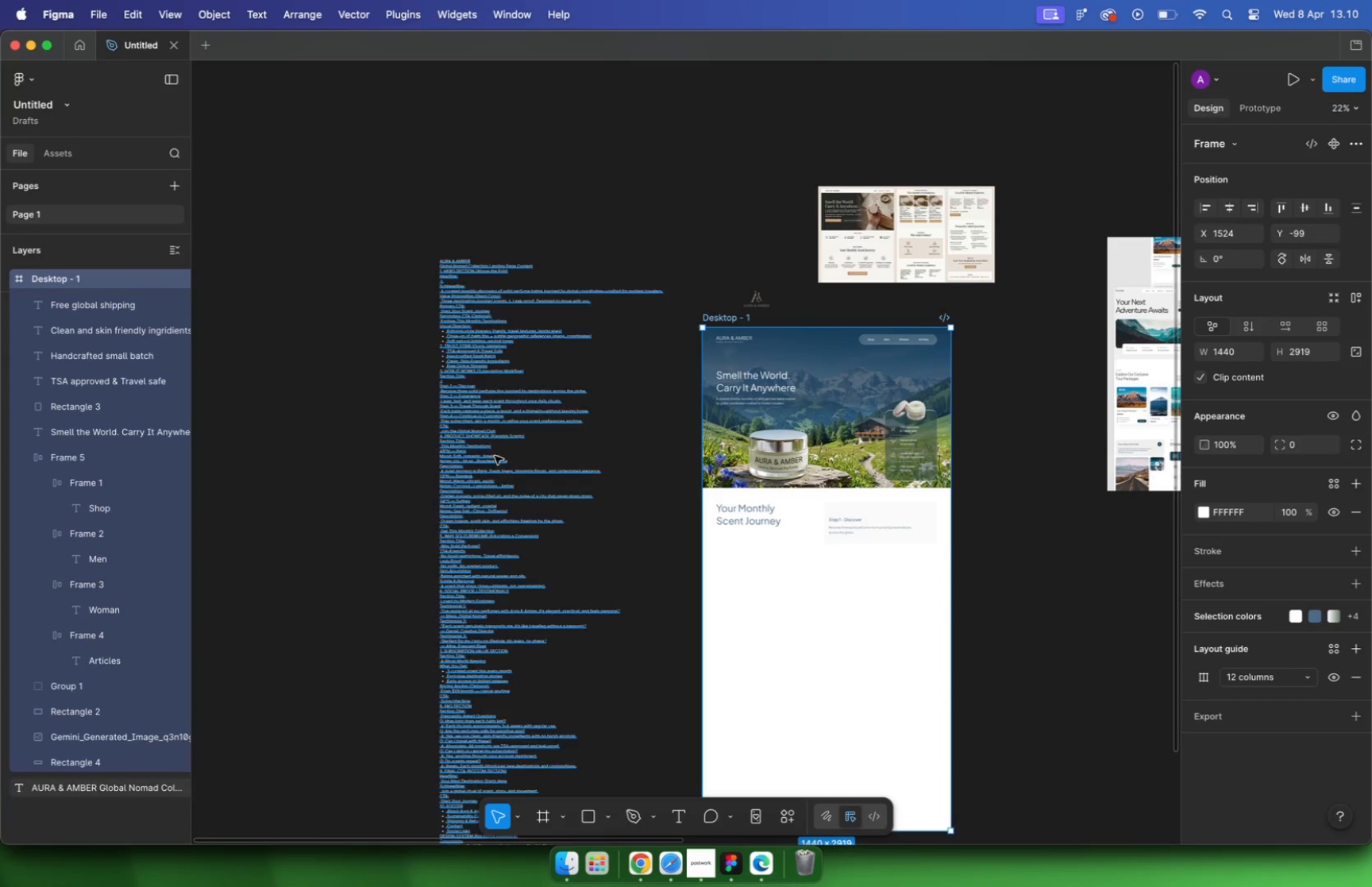 
key(Meta+CommandLeft)
 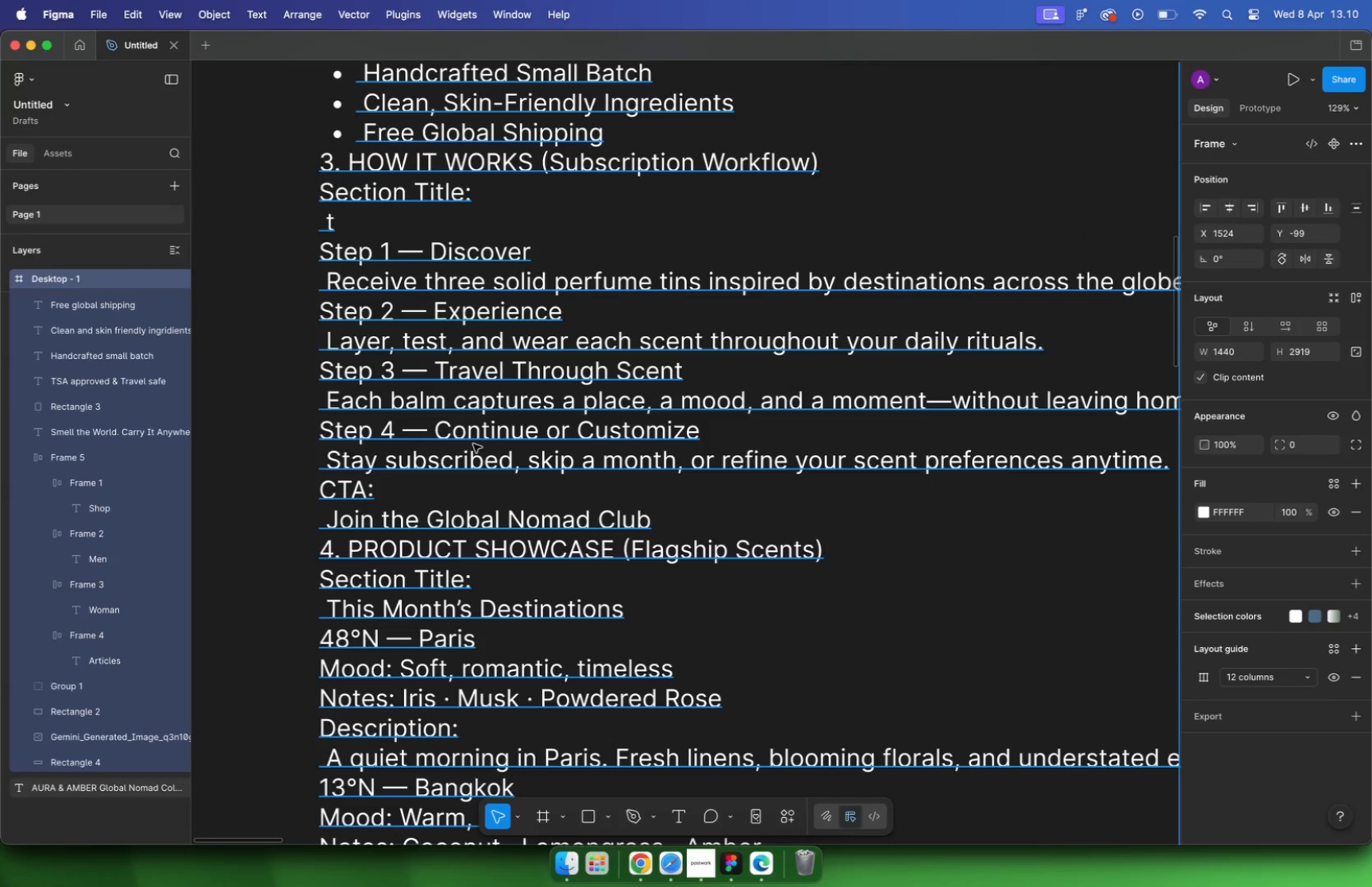 
hold_key(key=CommandLeft, duration=0.45)
scroll: coordinate [461, 411], scroll_direction: down, amount: 2.0
 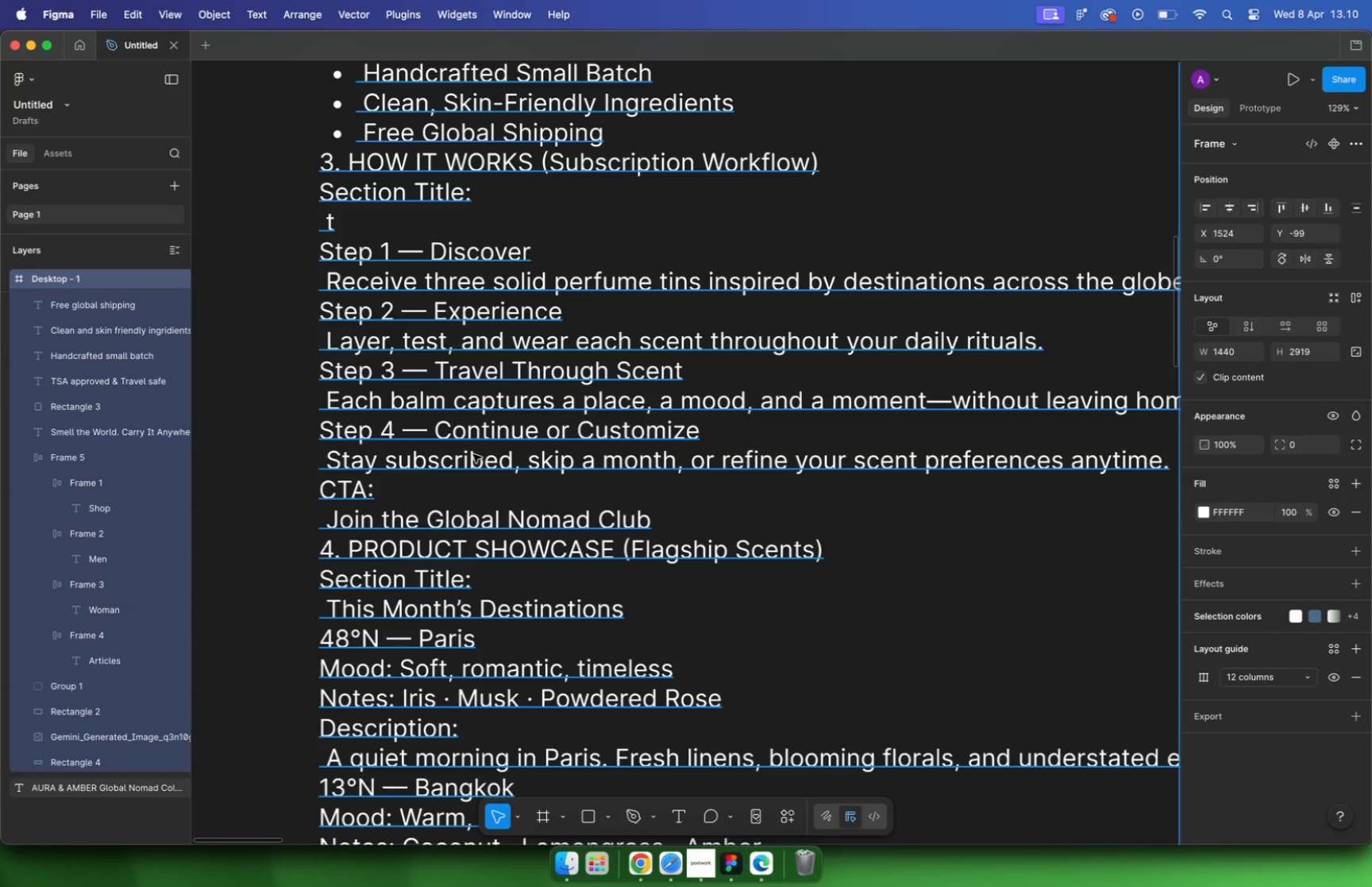 
hold_key(key=CommandLeft, duration=4.07)
scroll: coordinate [877, 545], scroll_direction: down, amount: 15.0
 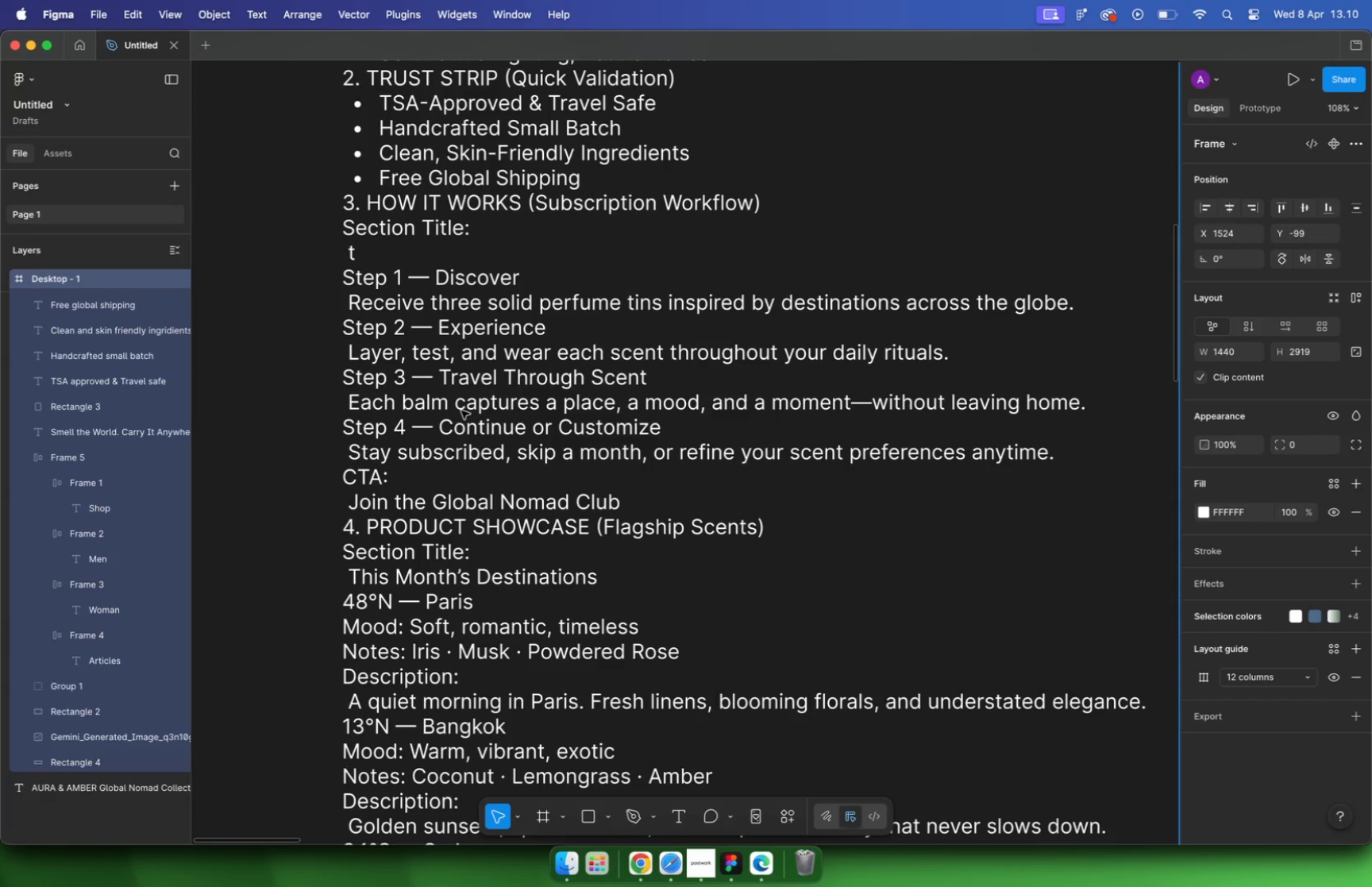 
scroll: coordinate [1061, 569], scroll_direction: up, amount: 15.0
 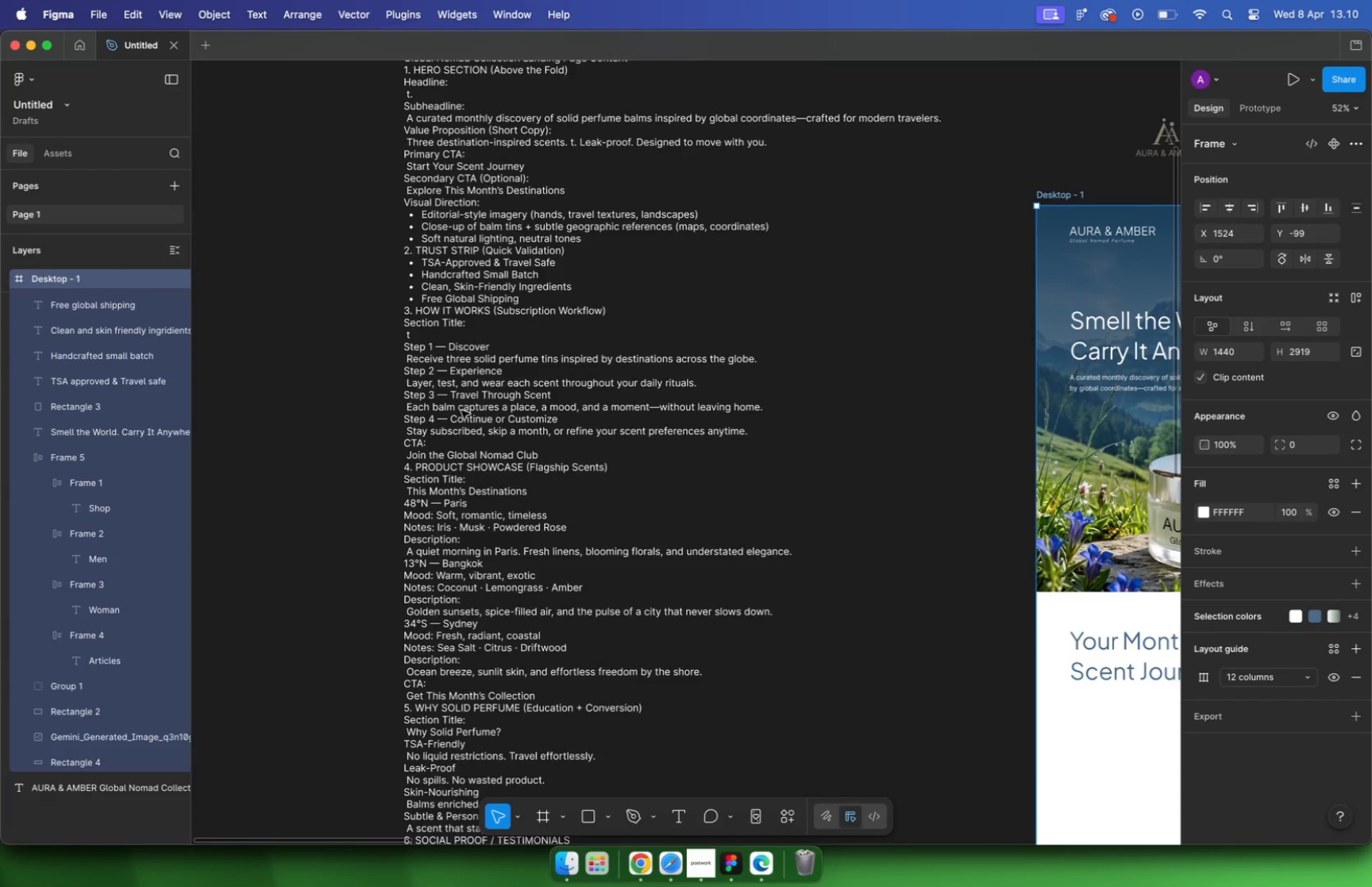 
hold_key(key=CommandLeft, duration=1.95)
scroll: coordinate [774, 501], scroll_direction: down, amount: 15.0
 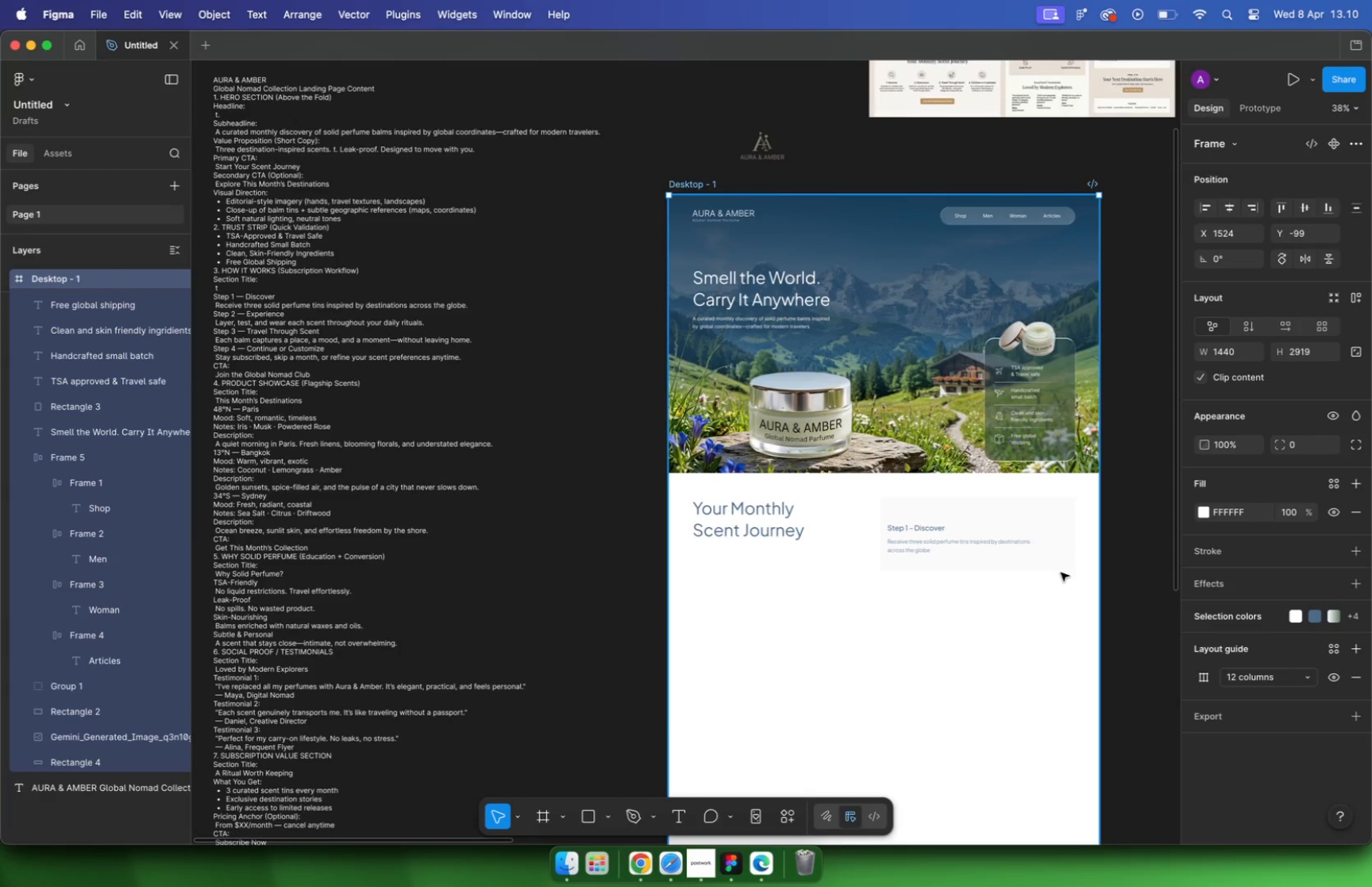 
scroll: coordinate [774, 501], scroll_direction: up, amount: 2.0
 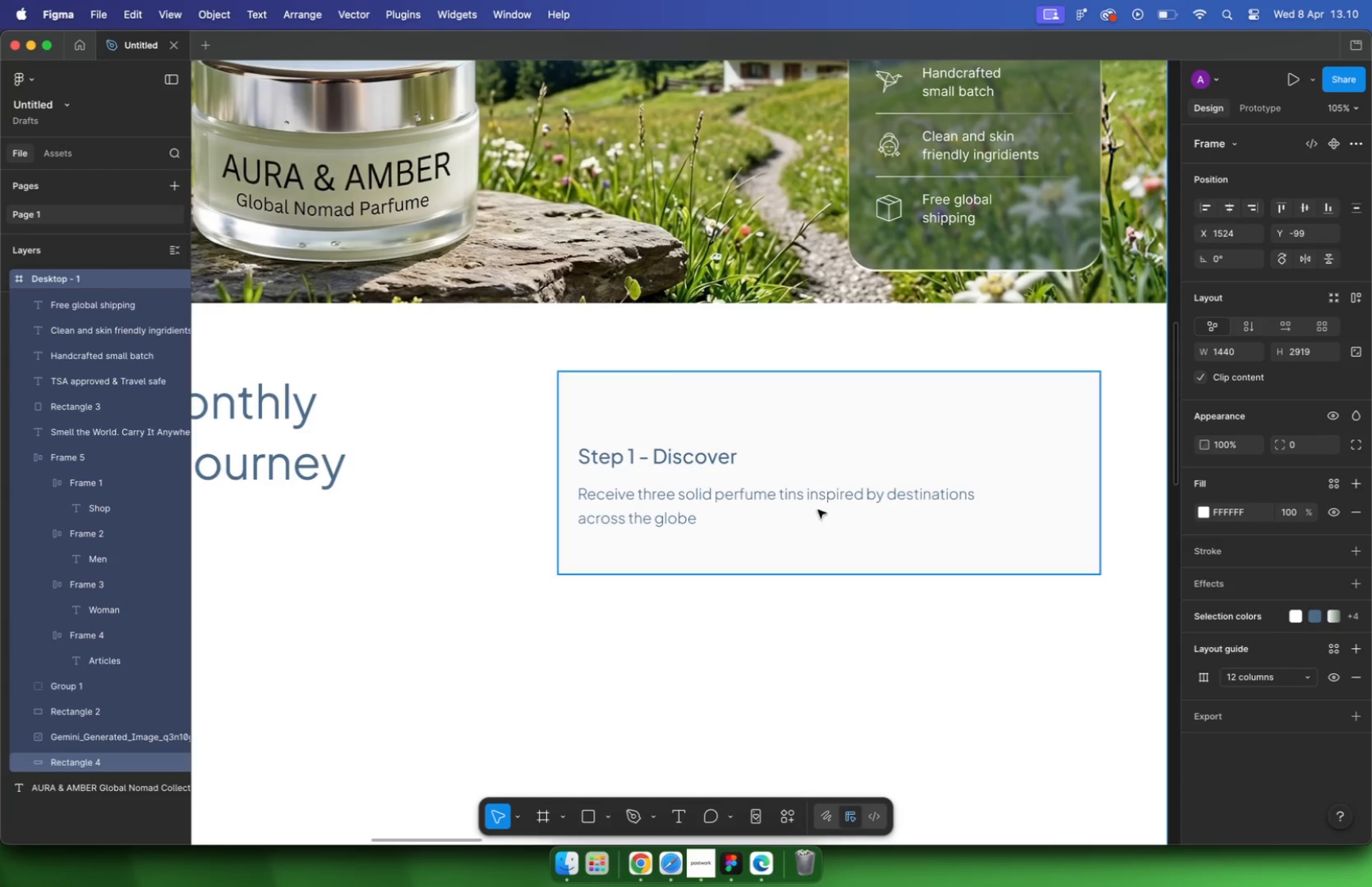 
hold_key(key=CommandLeft, duration=0.34)
 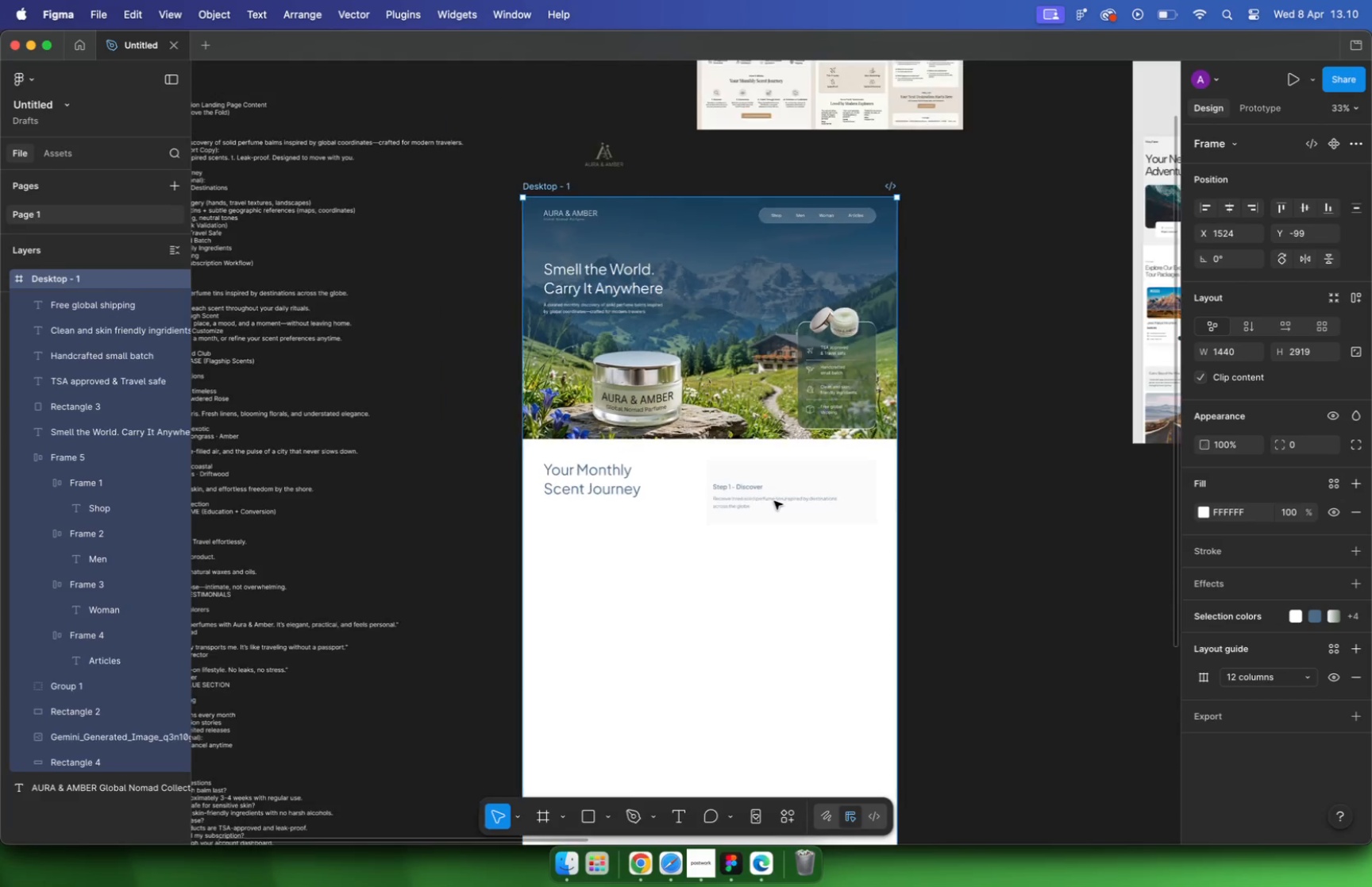 
left_click([761, 485])
 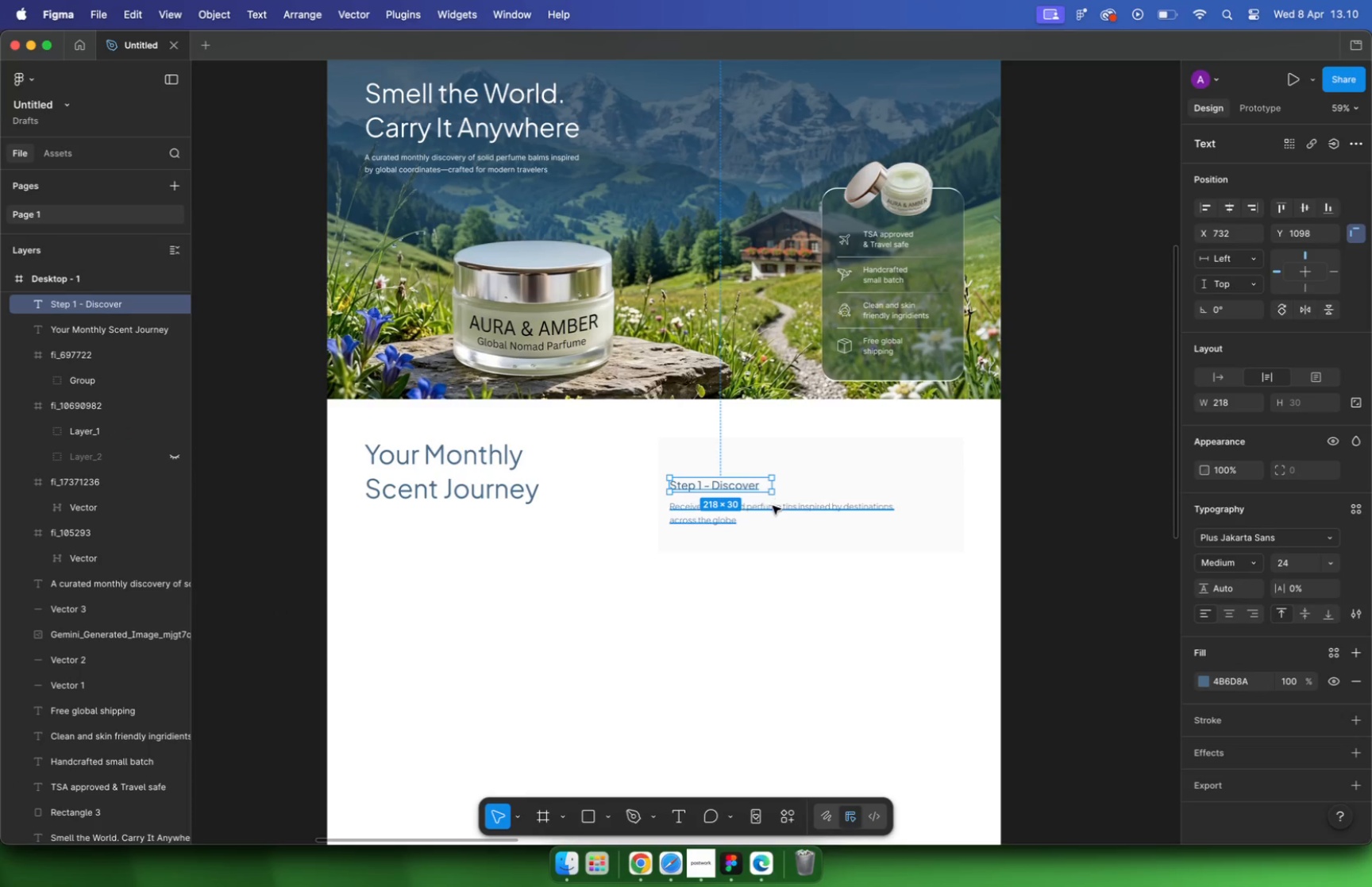 
scroll: coordinate [763, 483], scroll_direction: up, amount: 5.0
 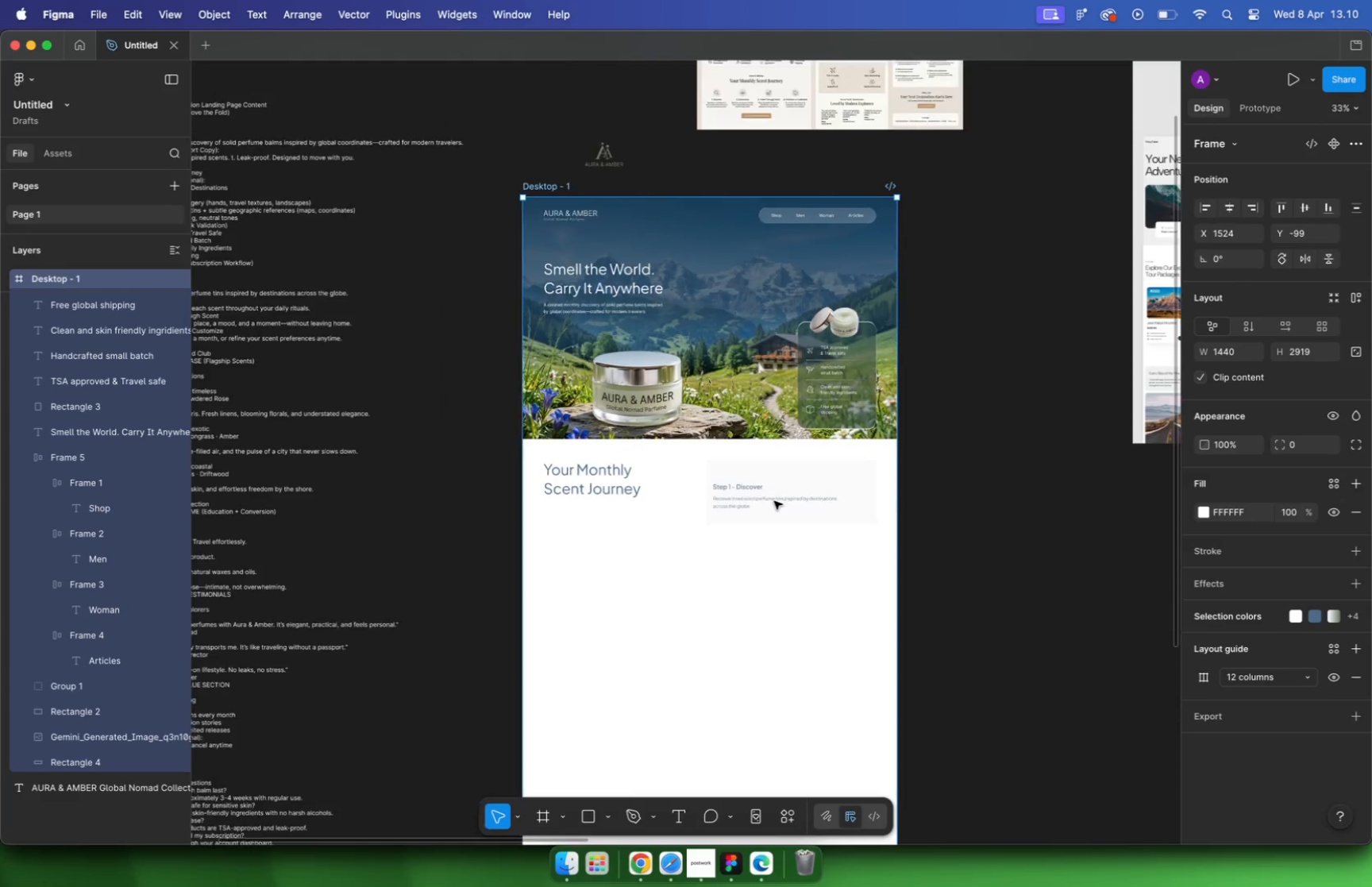 
hold_key(key=ShiftLeft, duration=0.63)
left_click([774, 510])
 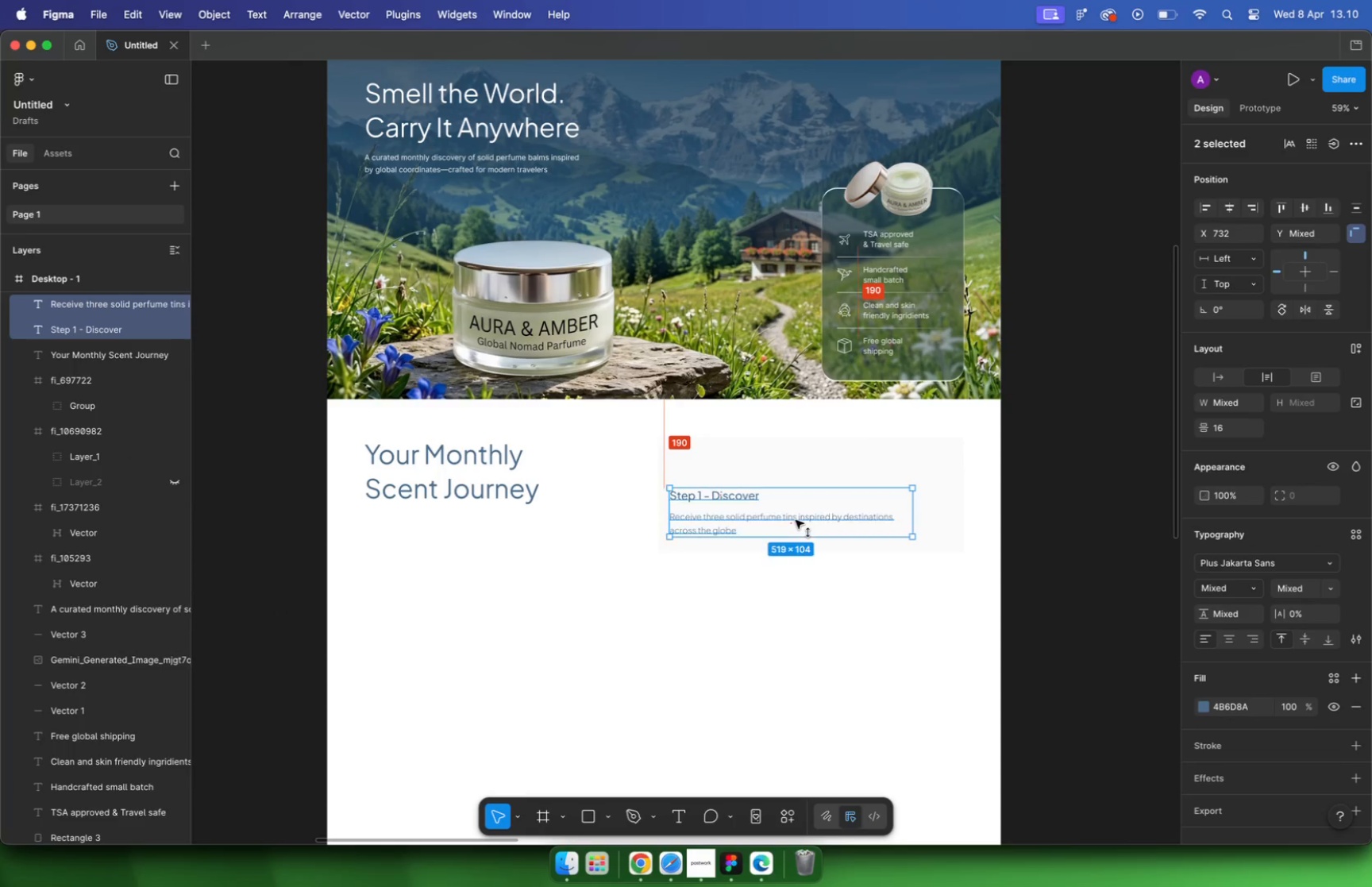 
left_click_drag(start_coordinate=[796, 509], to_coordinate=[794, 518])
 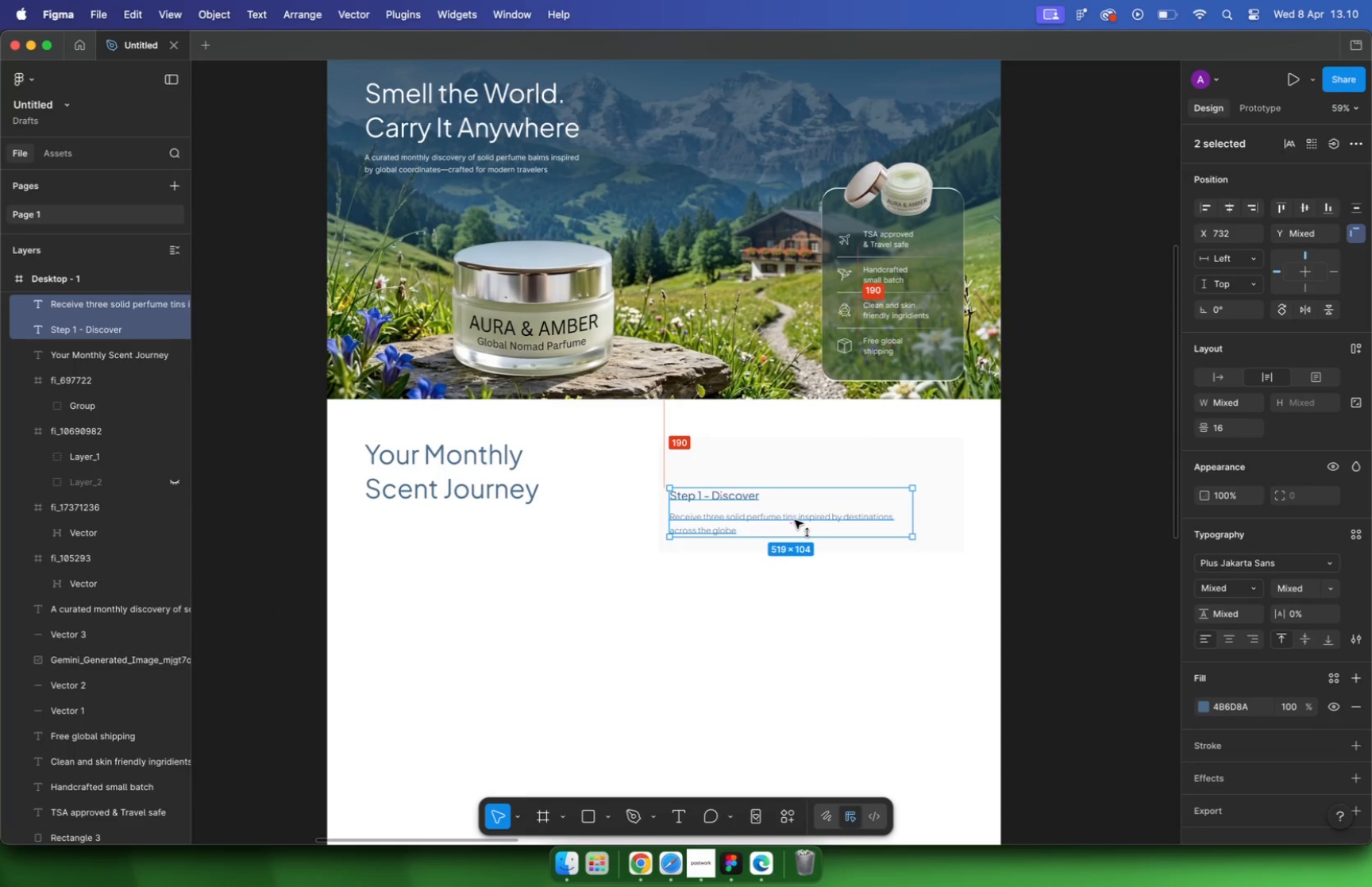 
hold_key(key=ShiftLeft, duration=5.82)
 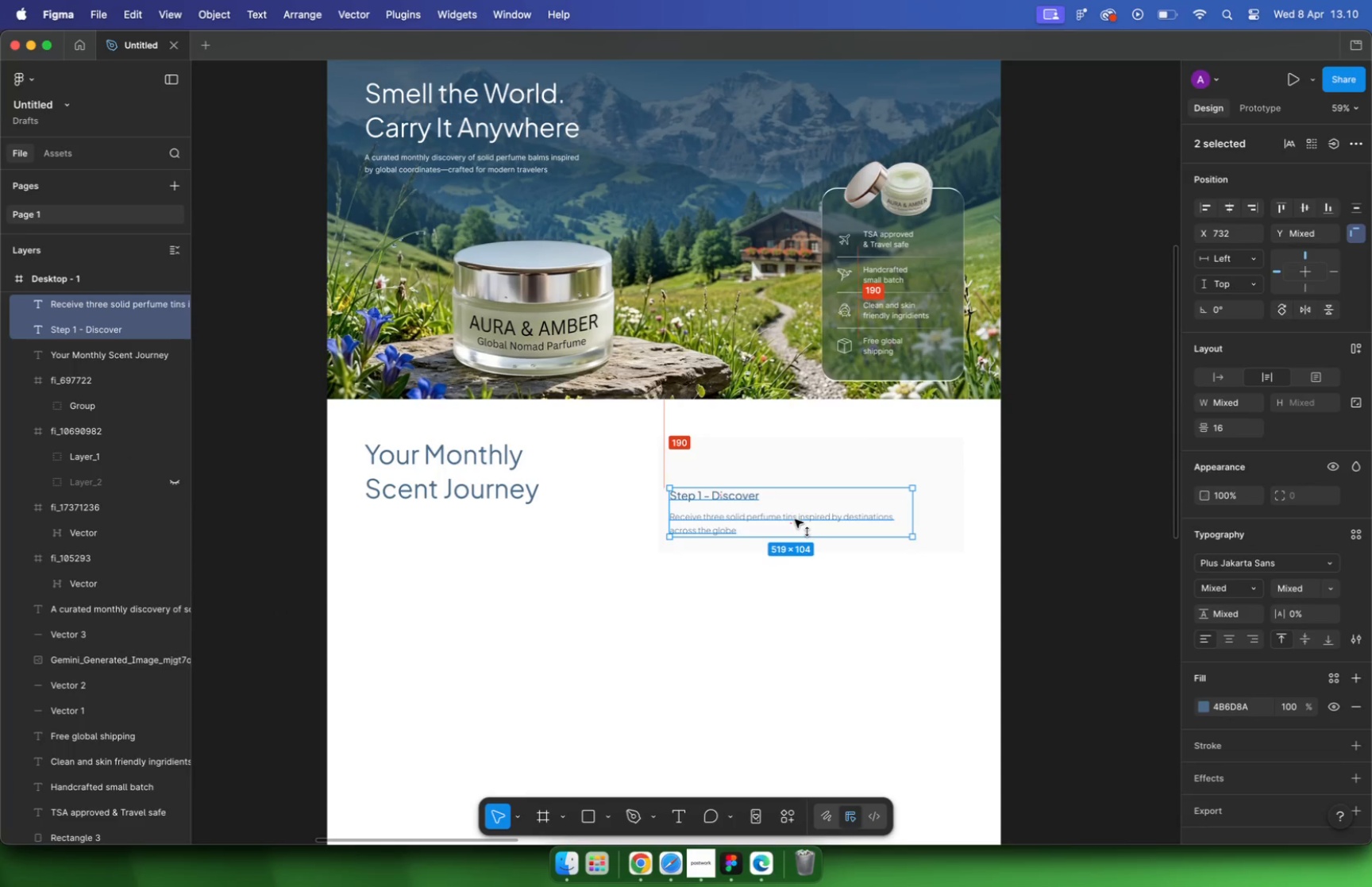 
key(Alt+Shift+ArrowDown)
 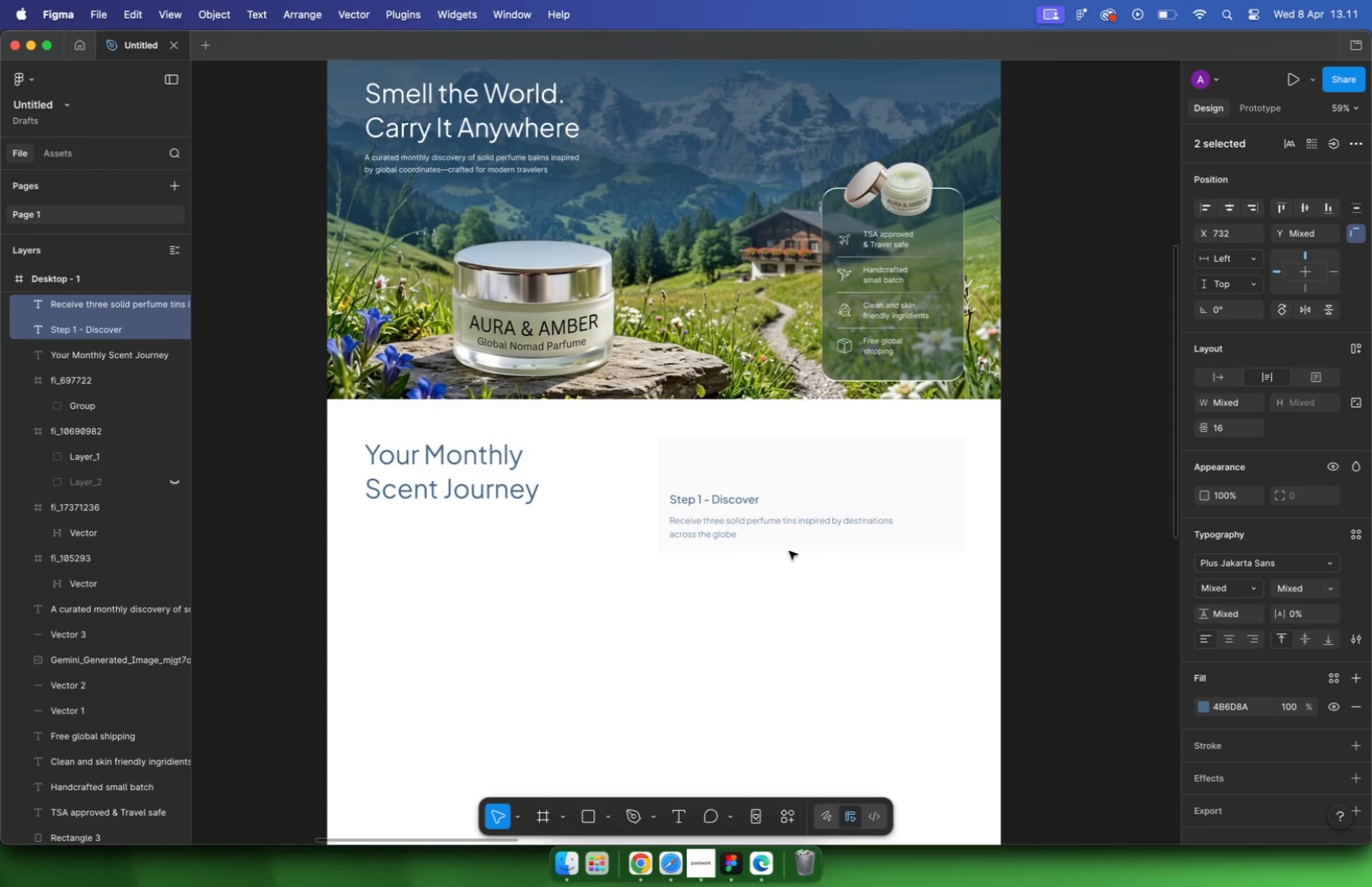 
hold_key(key=CommandLeft, duration=0.58)
scroll: coordinate [791, 549], scroll_direction: up, amount: 2.0
 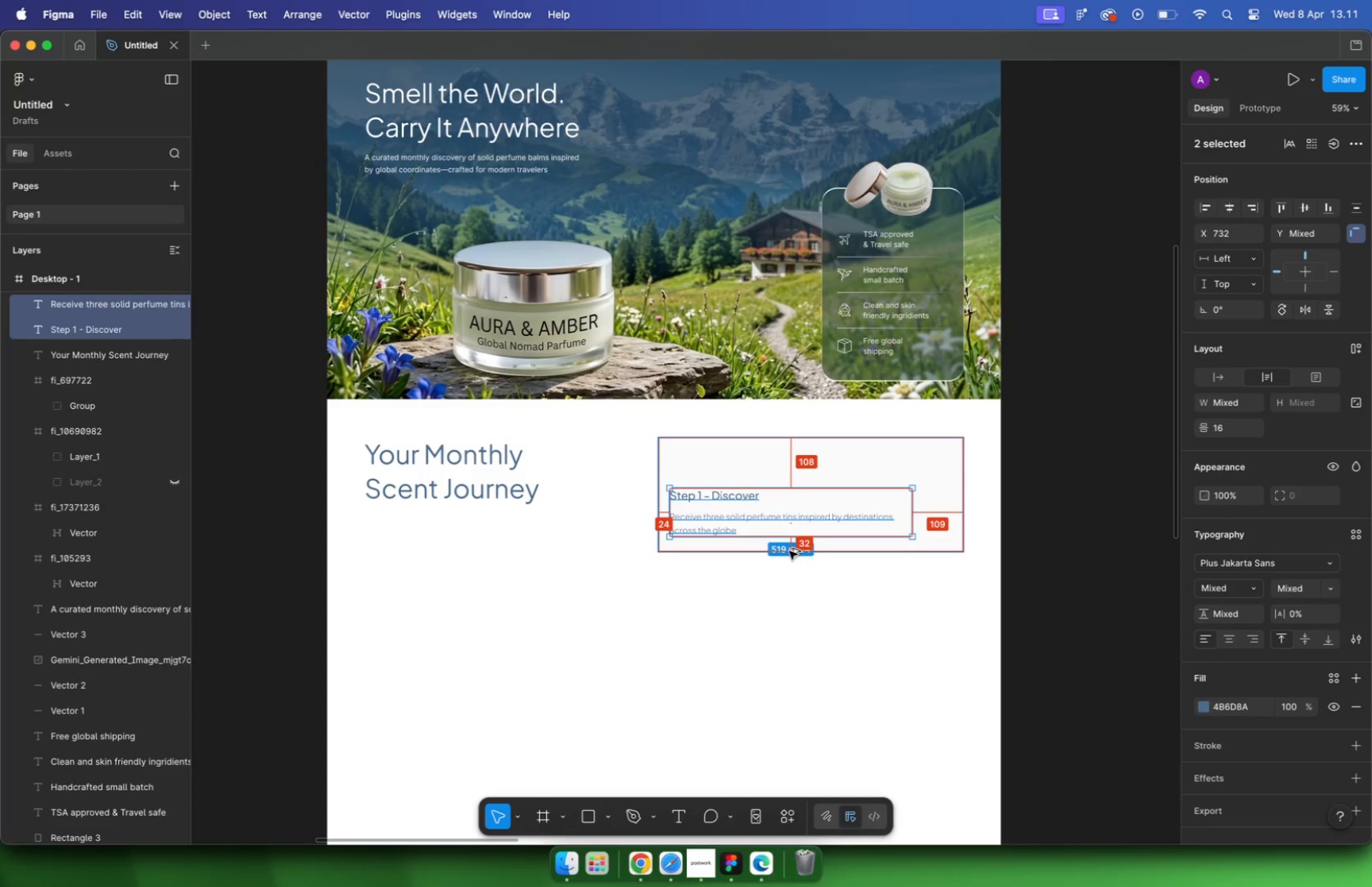 
hold_key(key=CommandLeft, duration=0.51)
scroll: coordinate [792, 557], scroll_direction: up, amount: 5.0
 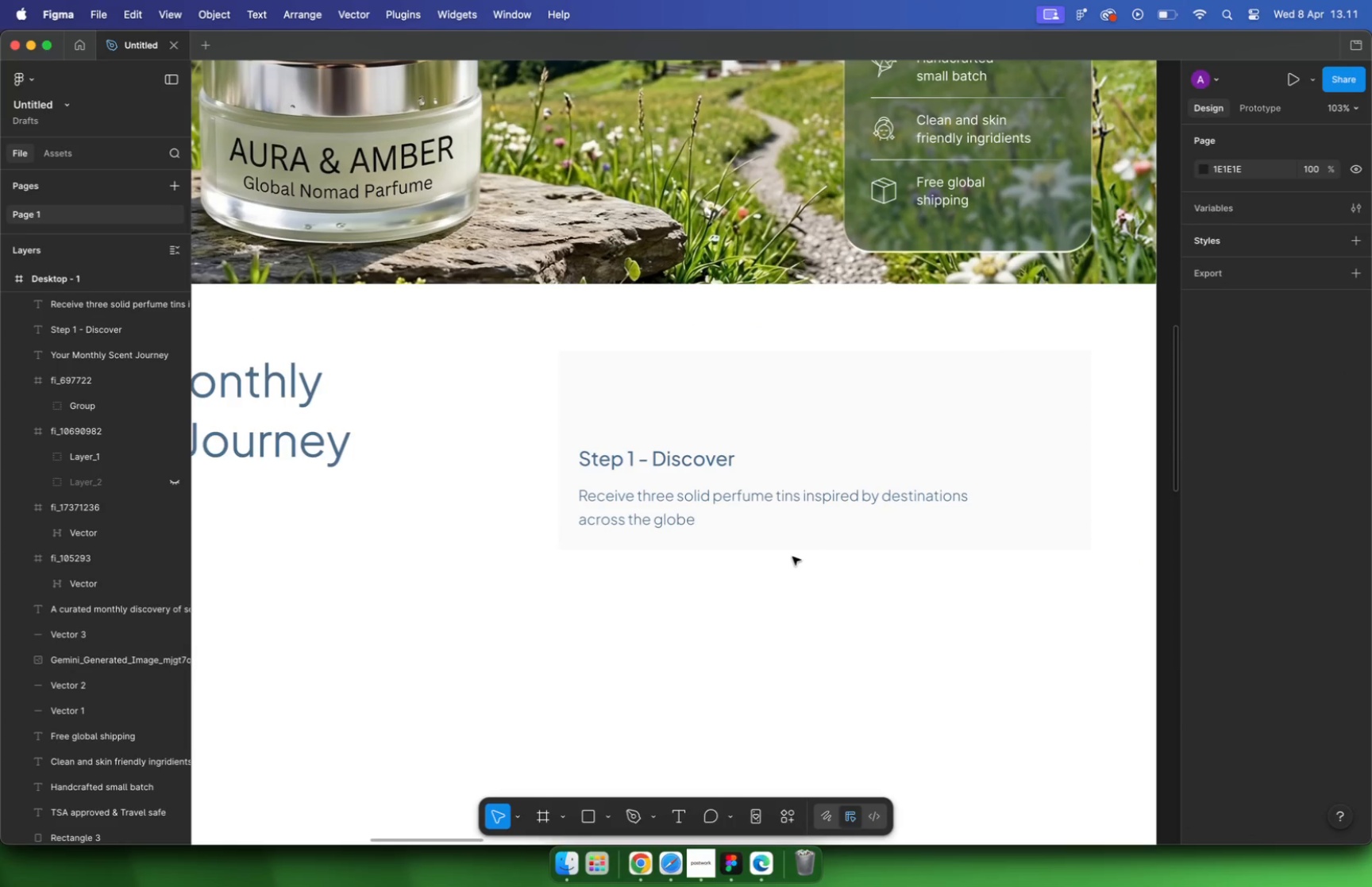 
left_click([634, 863])
 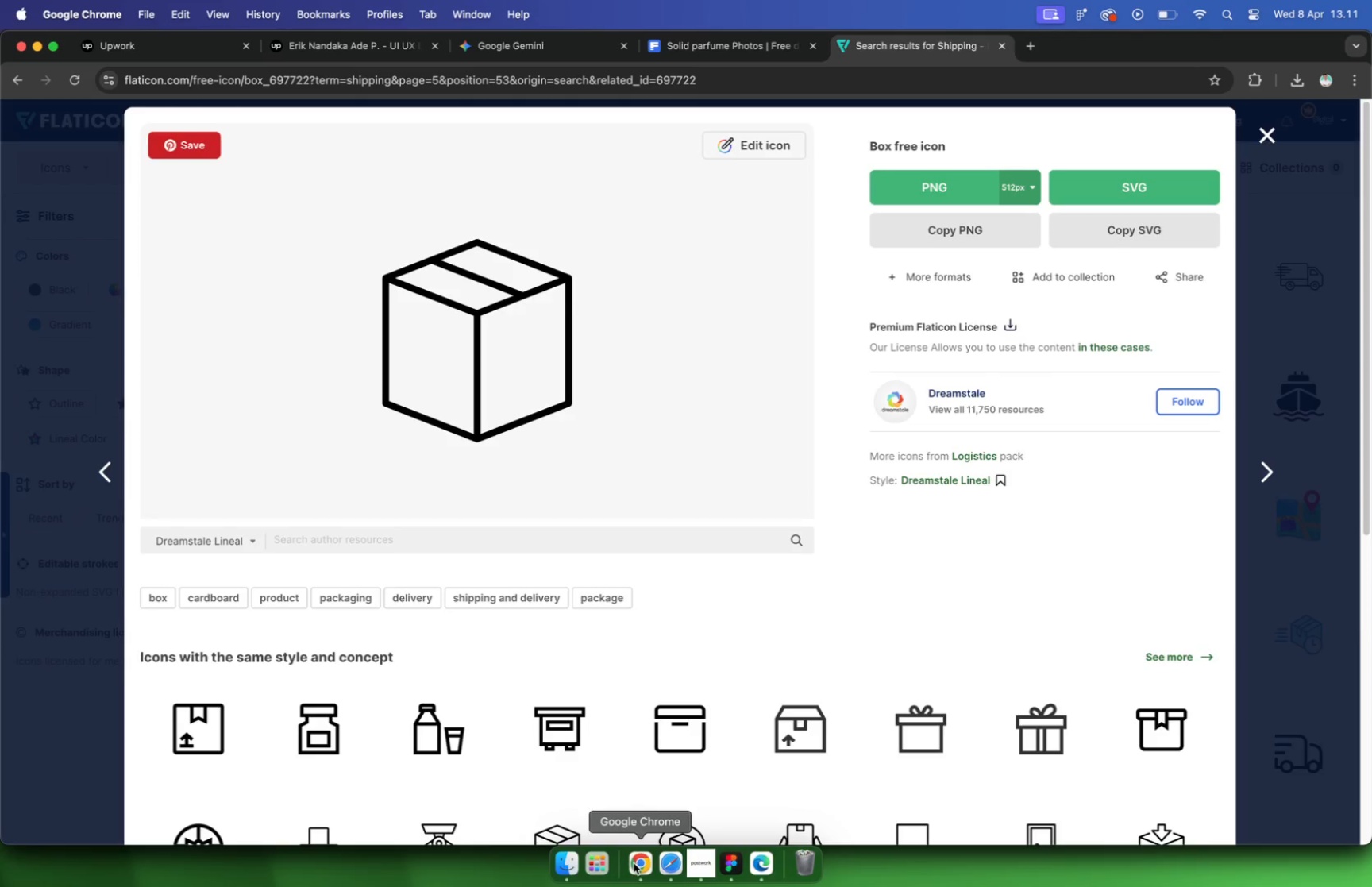 
left_click([1278, 137])
 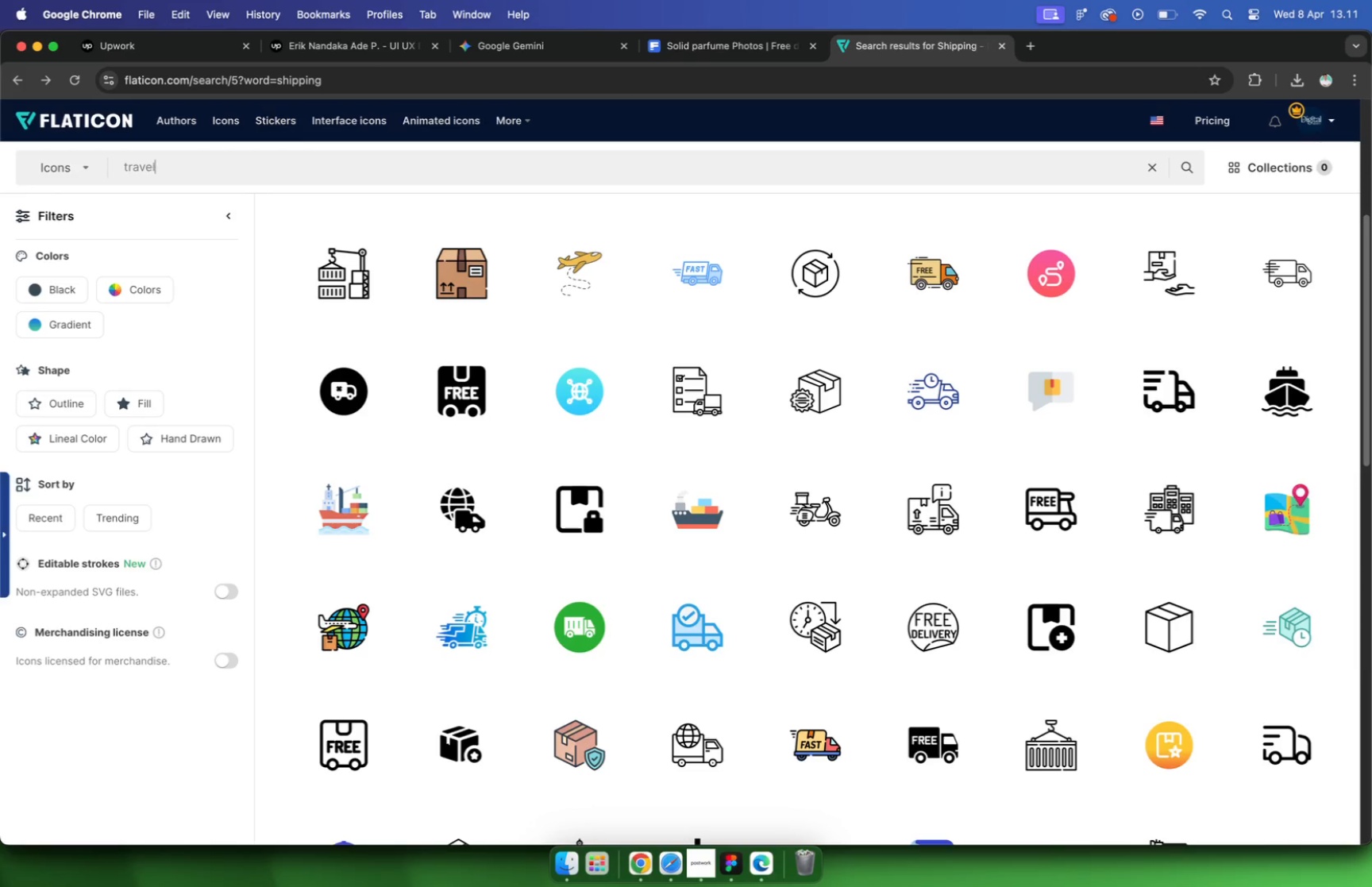 
left_click_drag(start_coordinate=[213, 166], to_coordinate=[0, 138])
 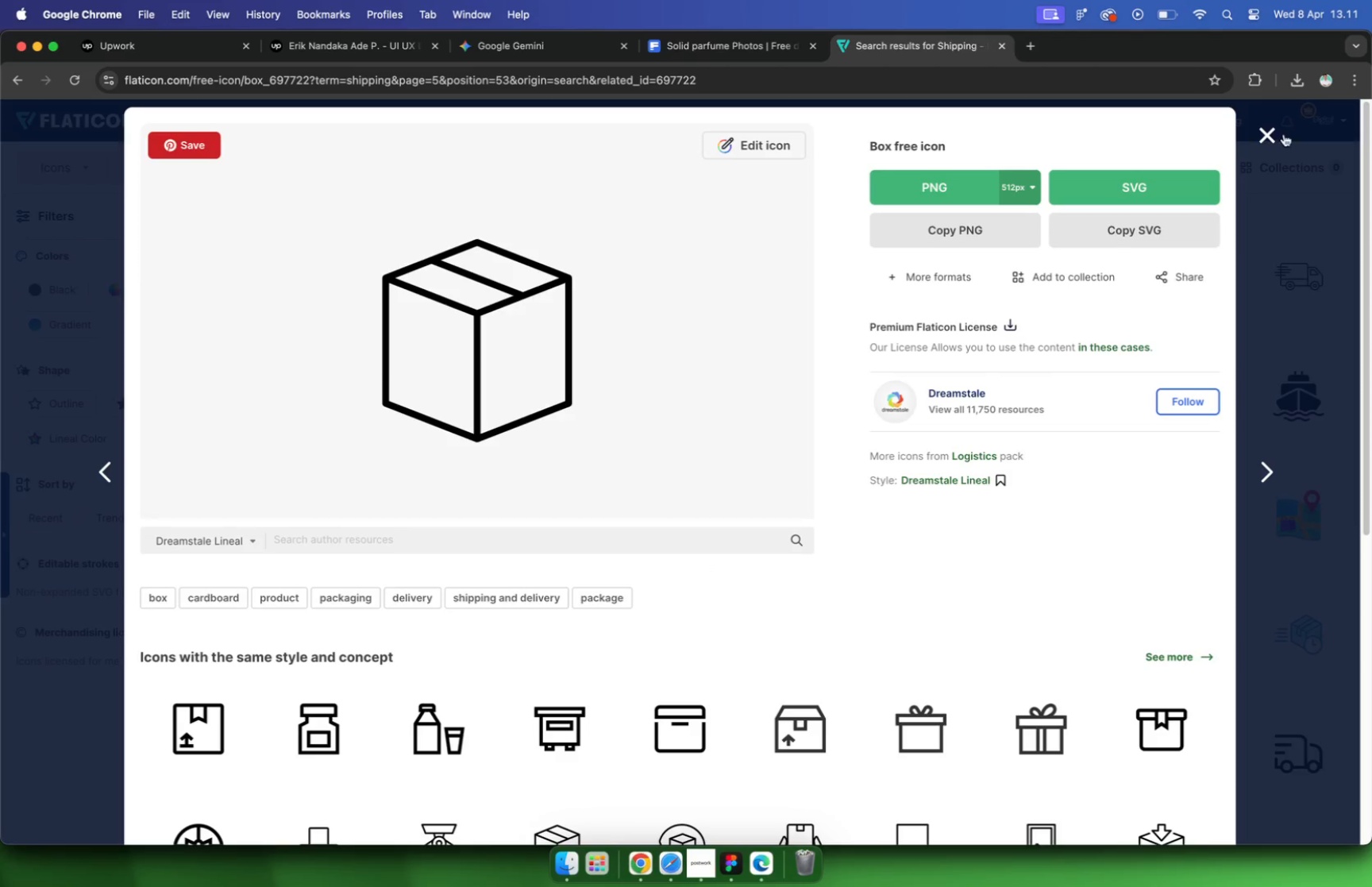 
type(travel)
 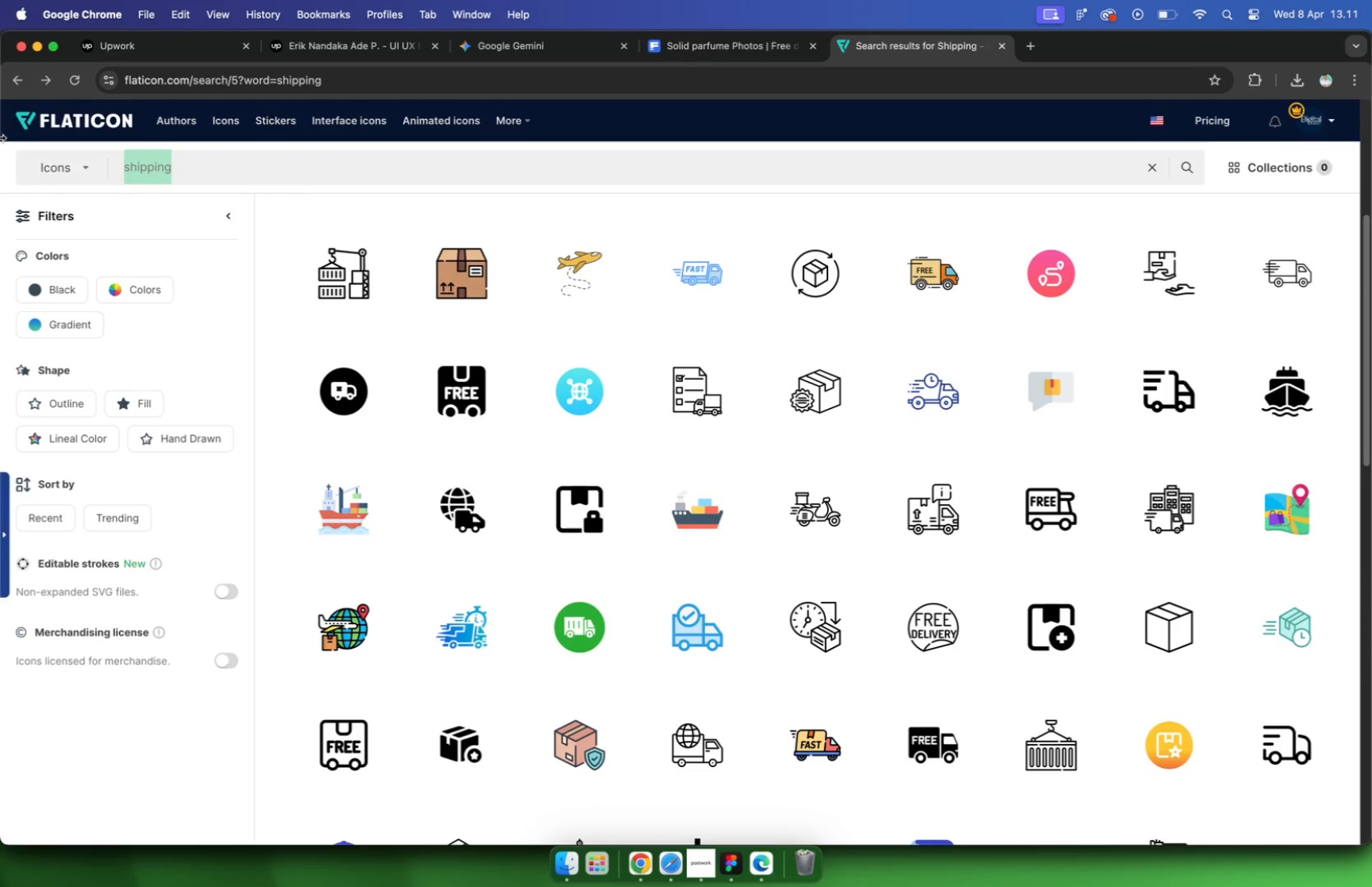 
key(Enter)
 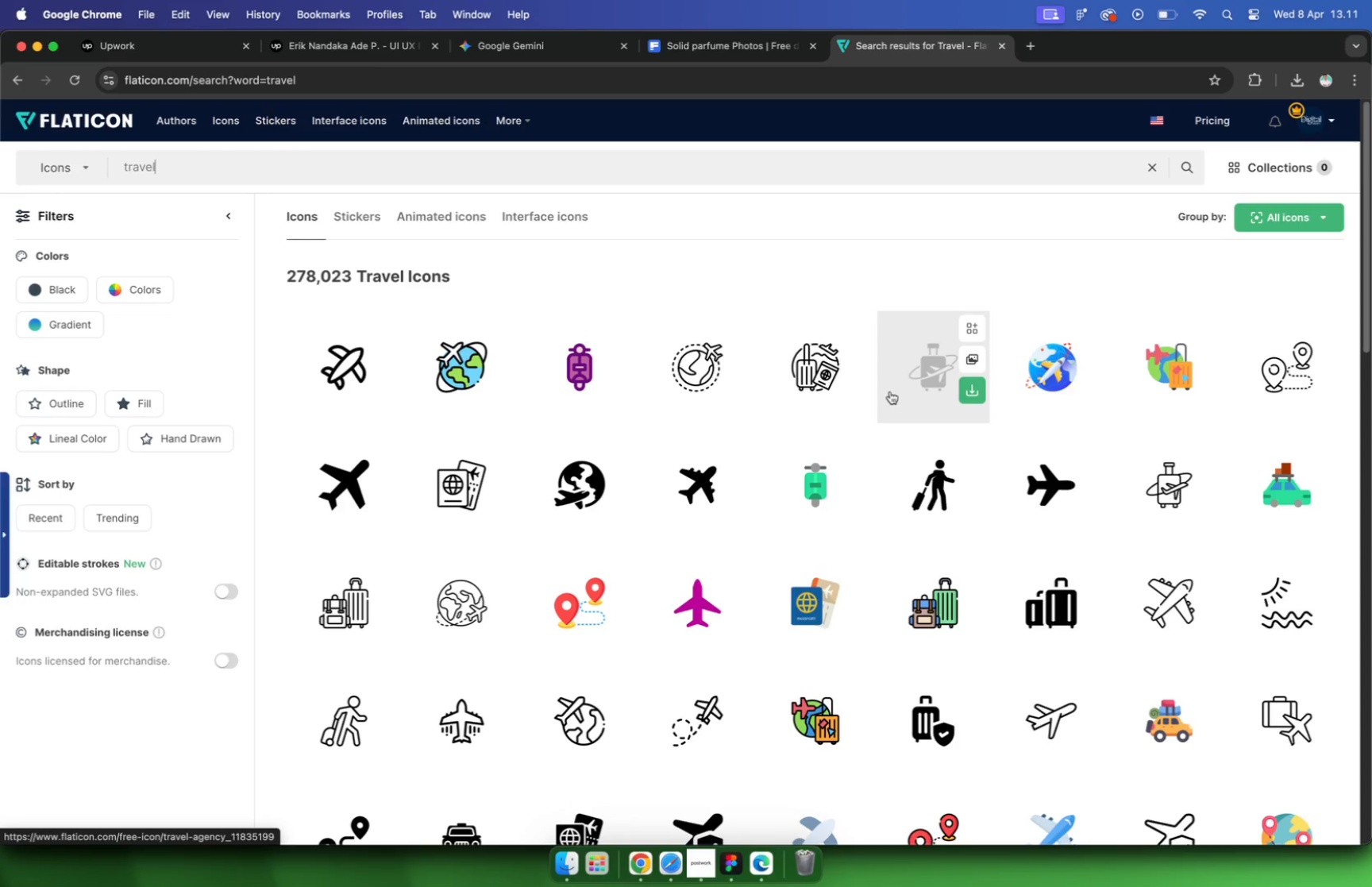 
wait(6.95)
 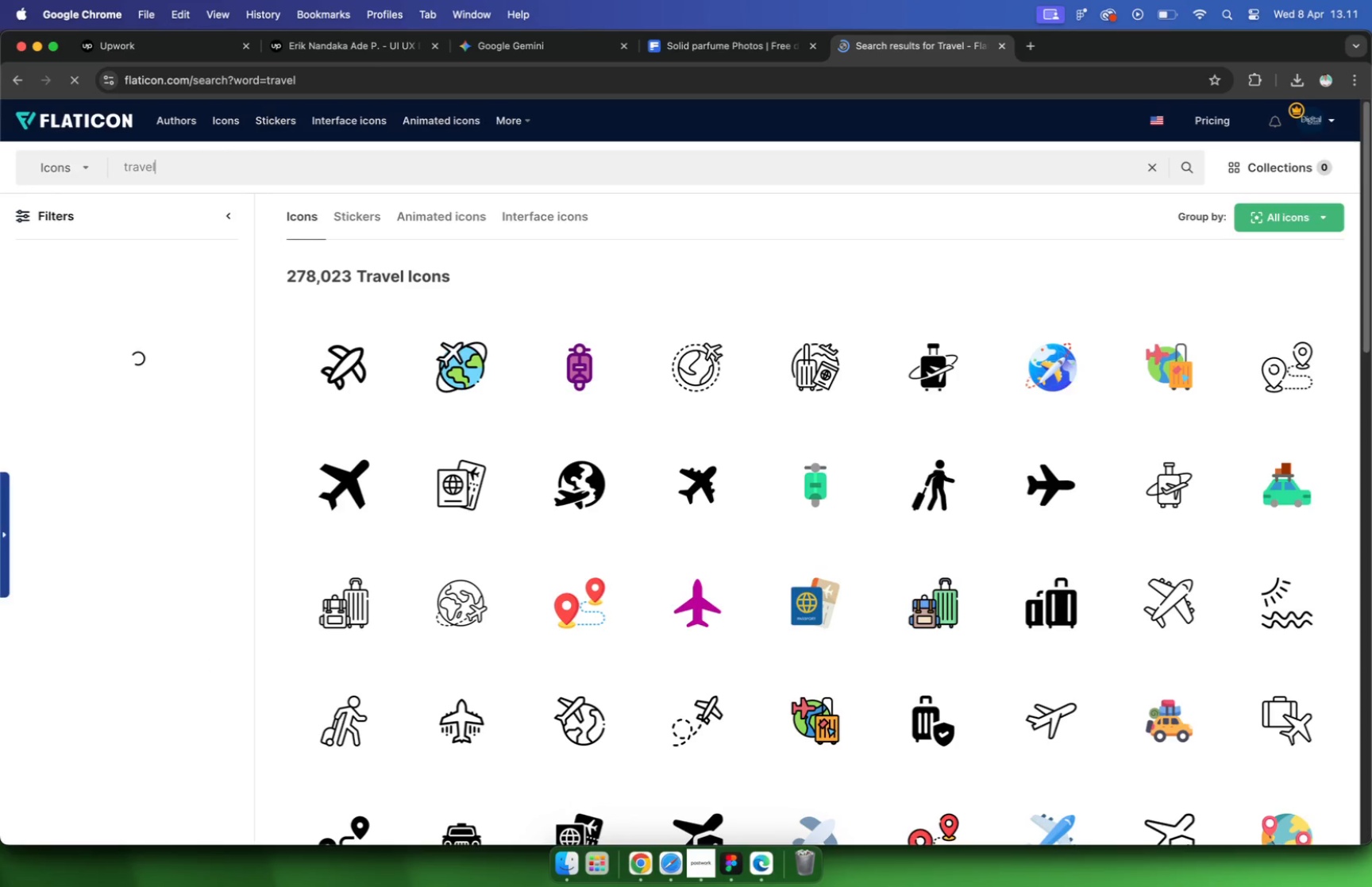 
left_click([1154, 366])
 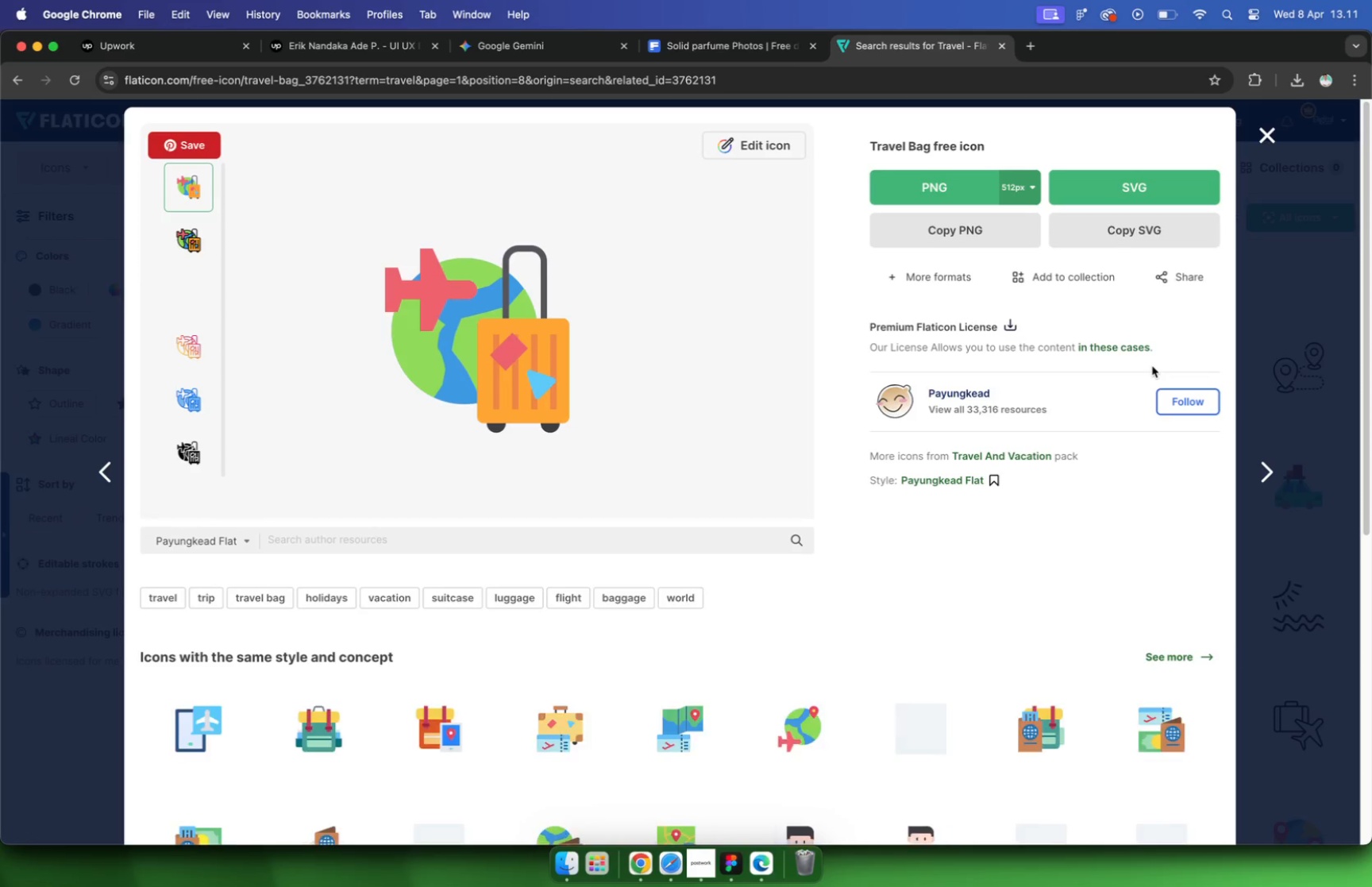 
key(Escape)
 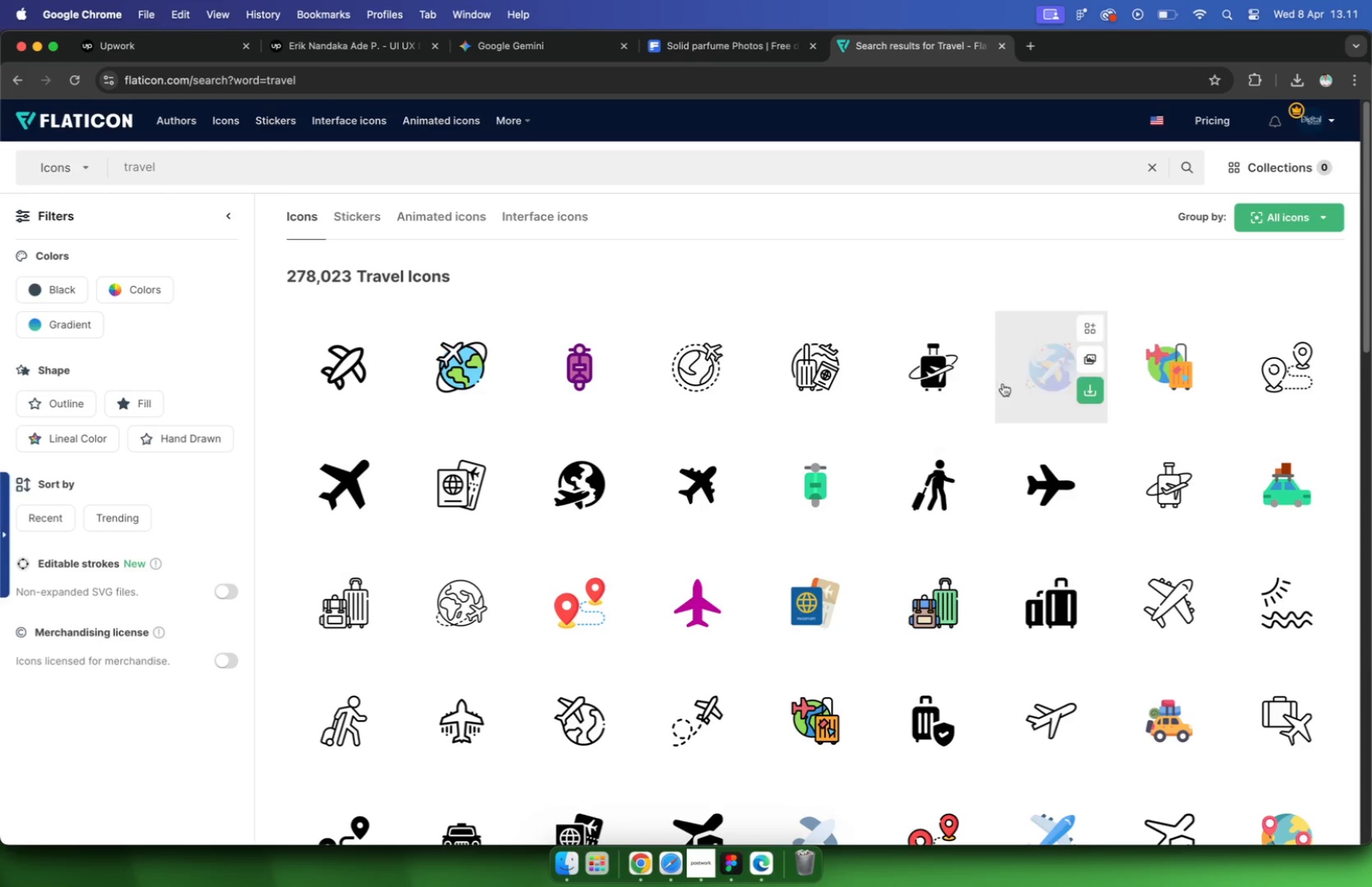 
left_click([1052, 378])
 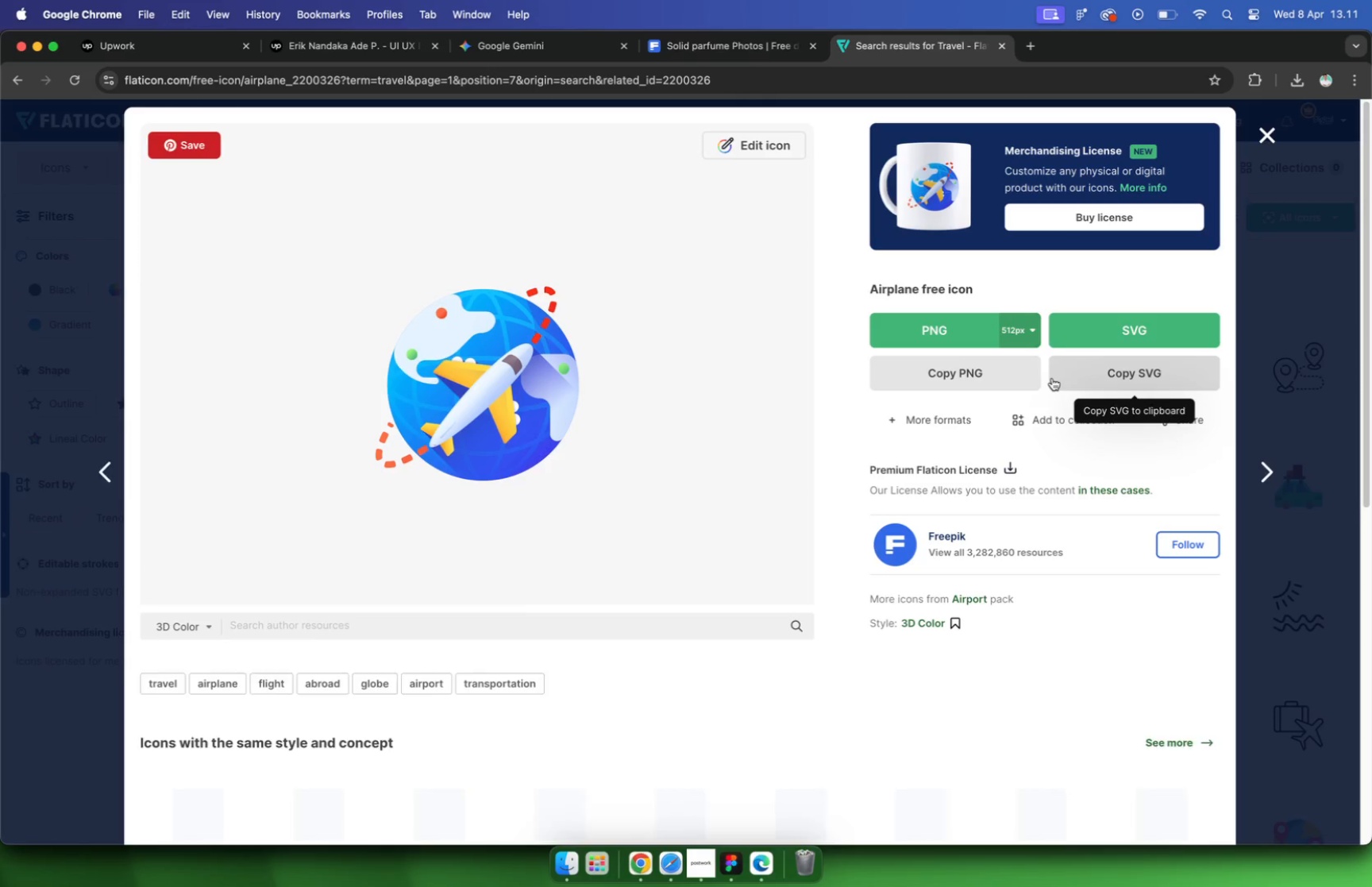 
key(Escape)
 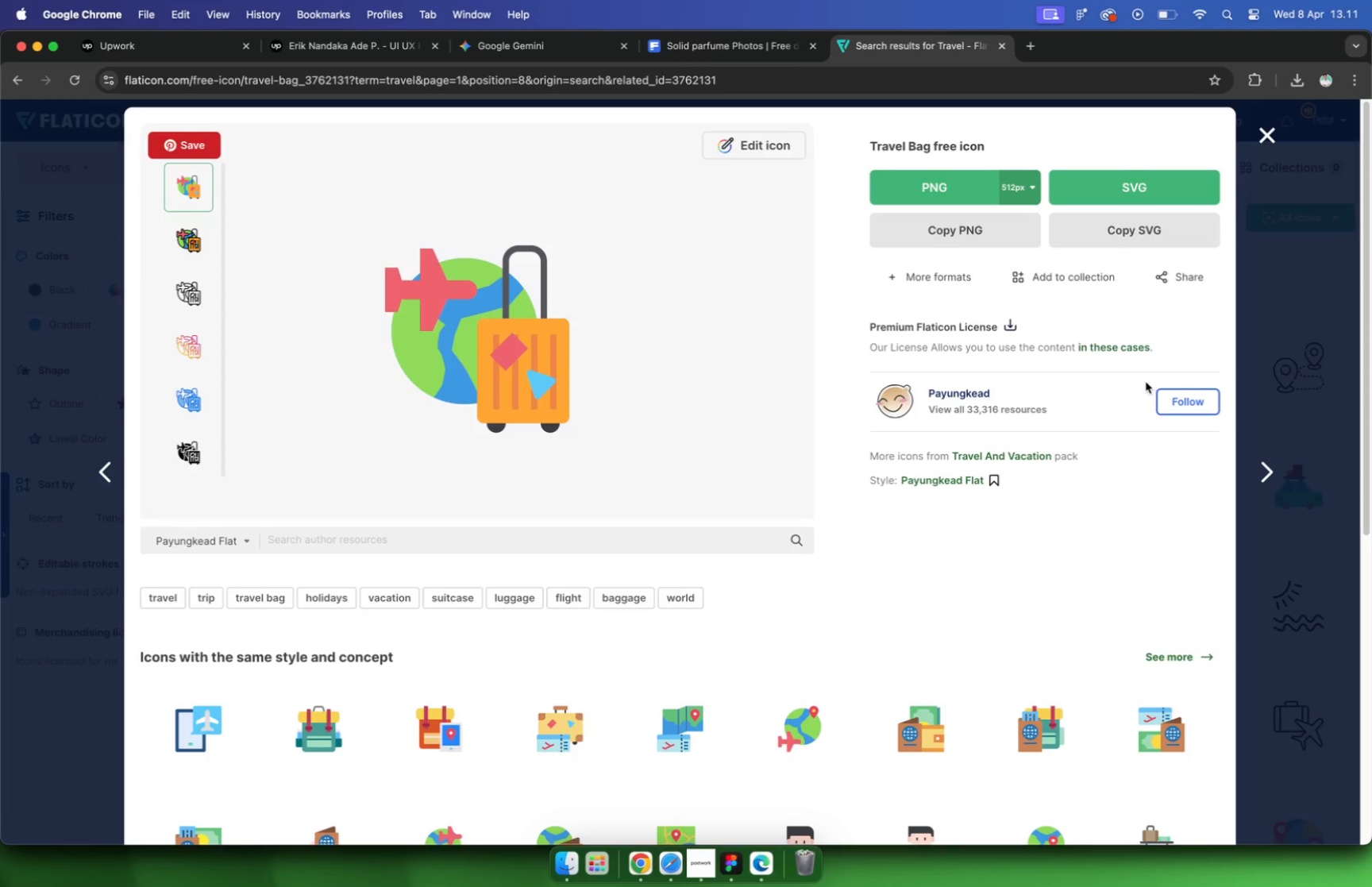 
wait(9.4)
 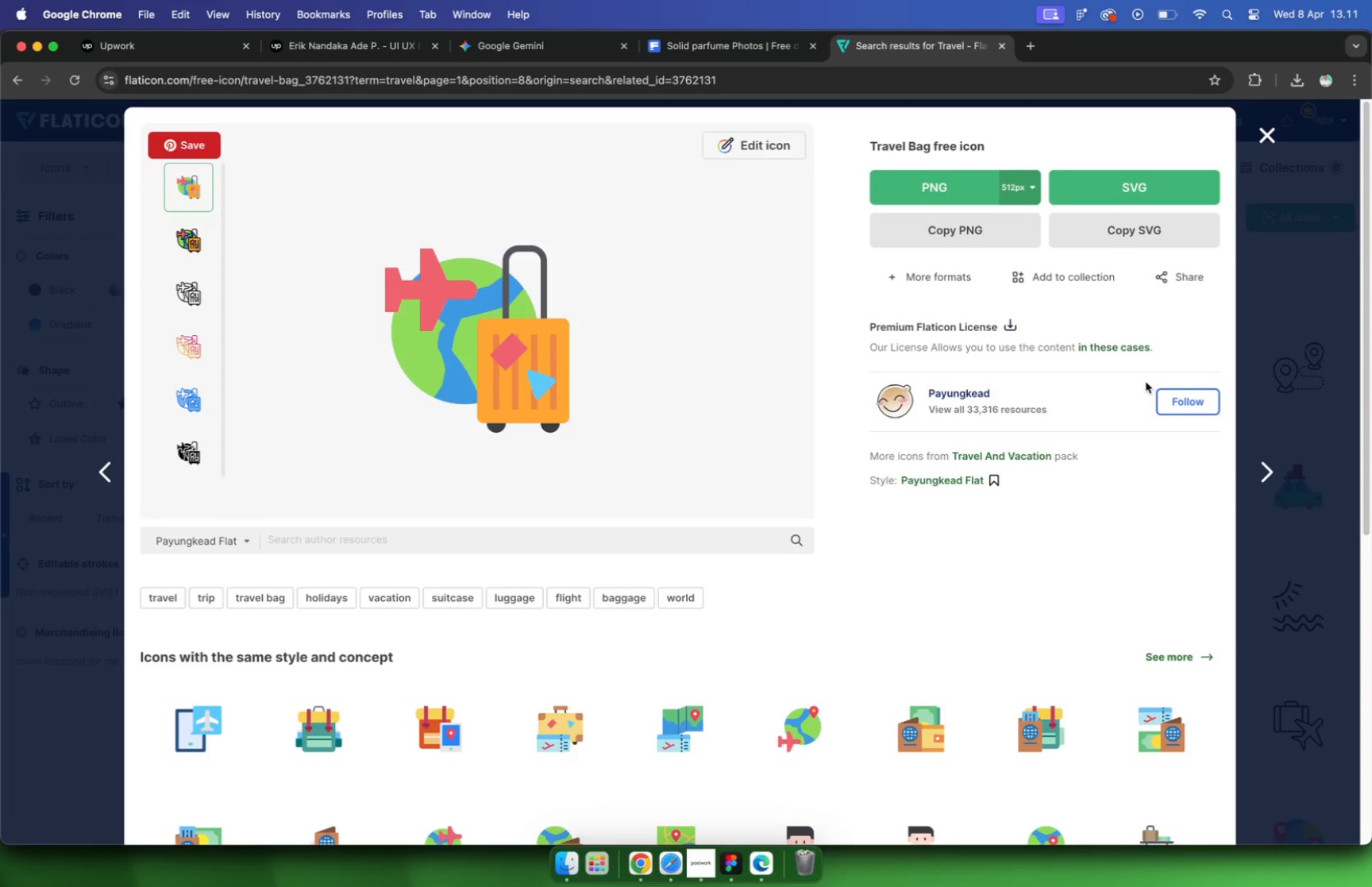 
mouse_move([924, 700])
 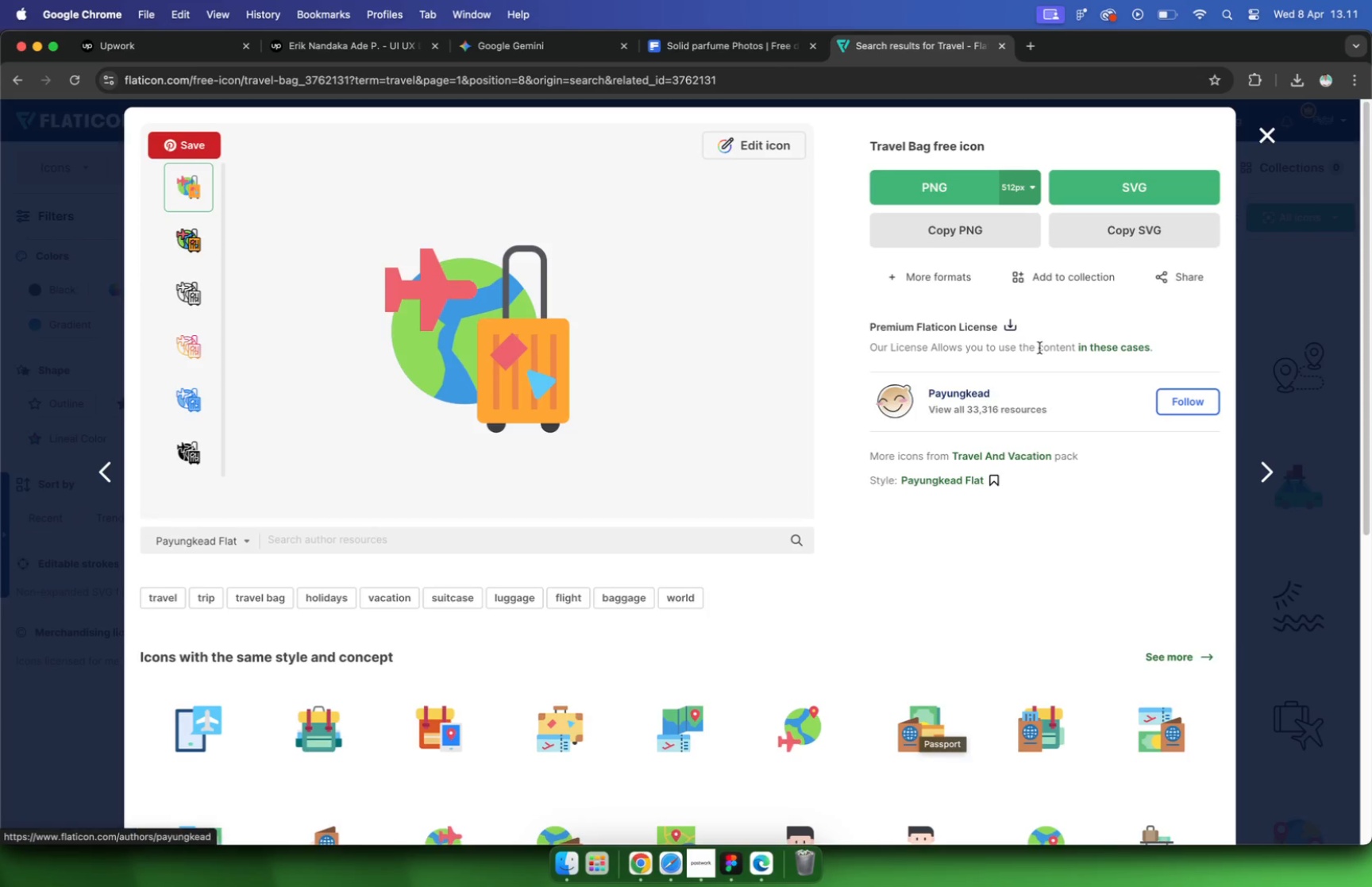 
left_click([1113, 237])
 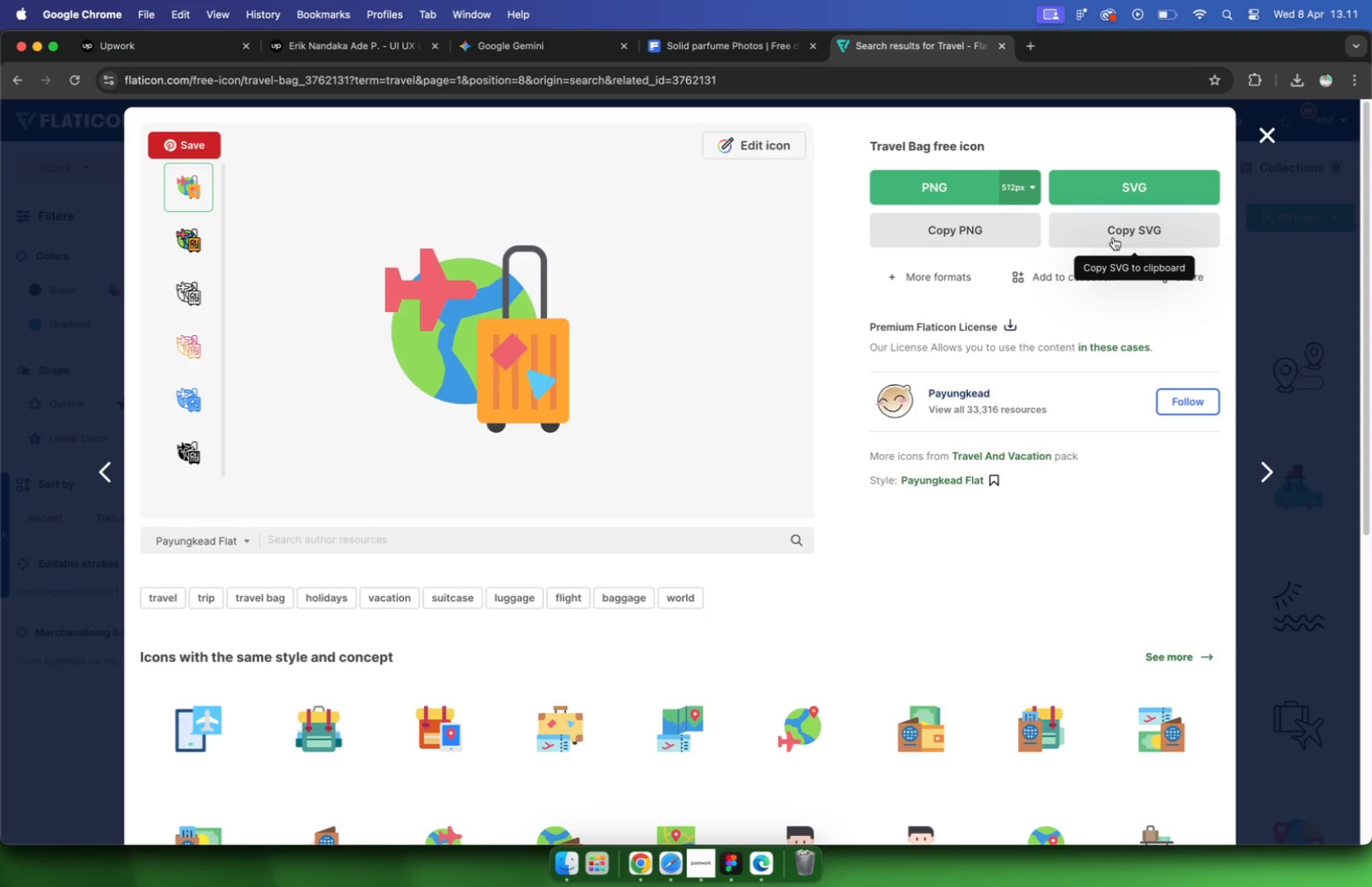 
scroll: coordinate [976, 347], scroll_direction: down, amount: 10.0
 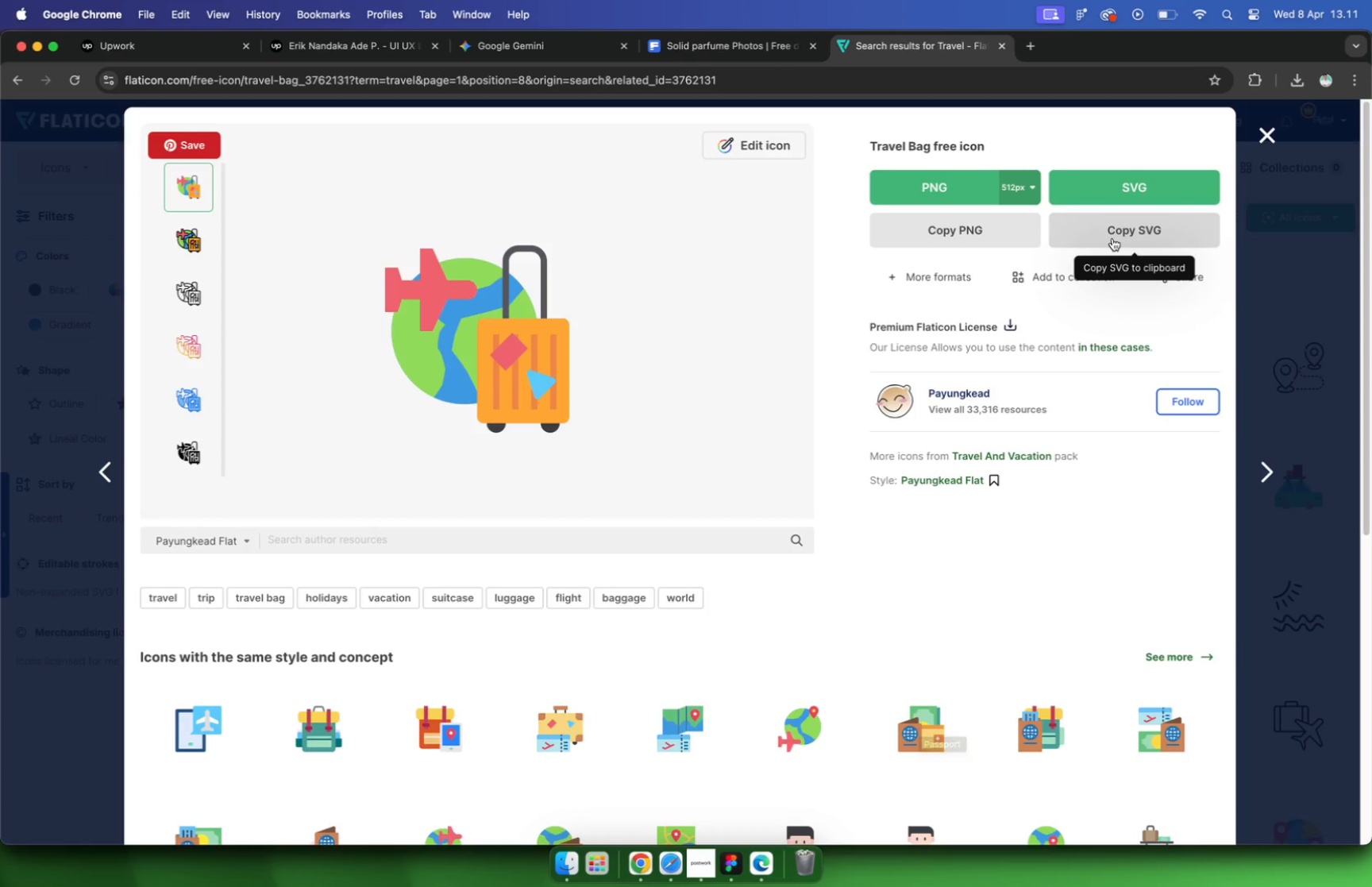 
scroll: coordinate [927, 384], scroll_direction: up, amount: 21.0
 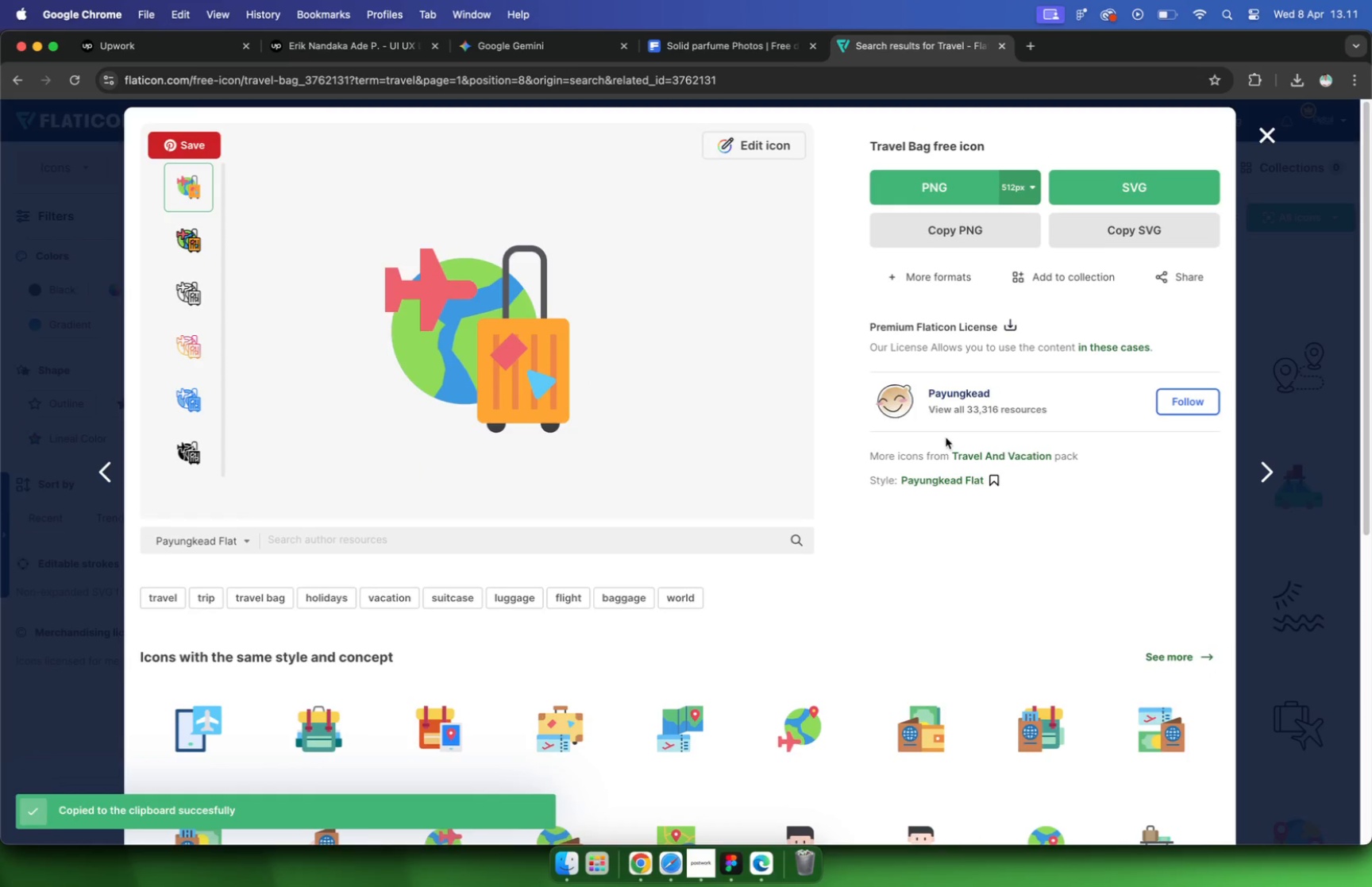 
key(Meta+V)
 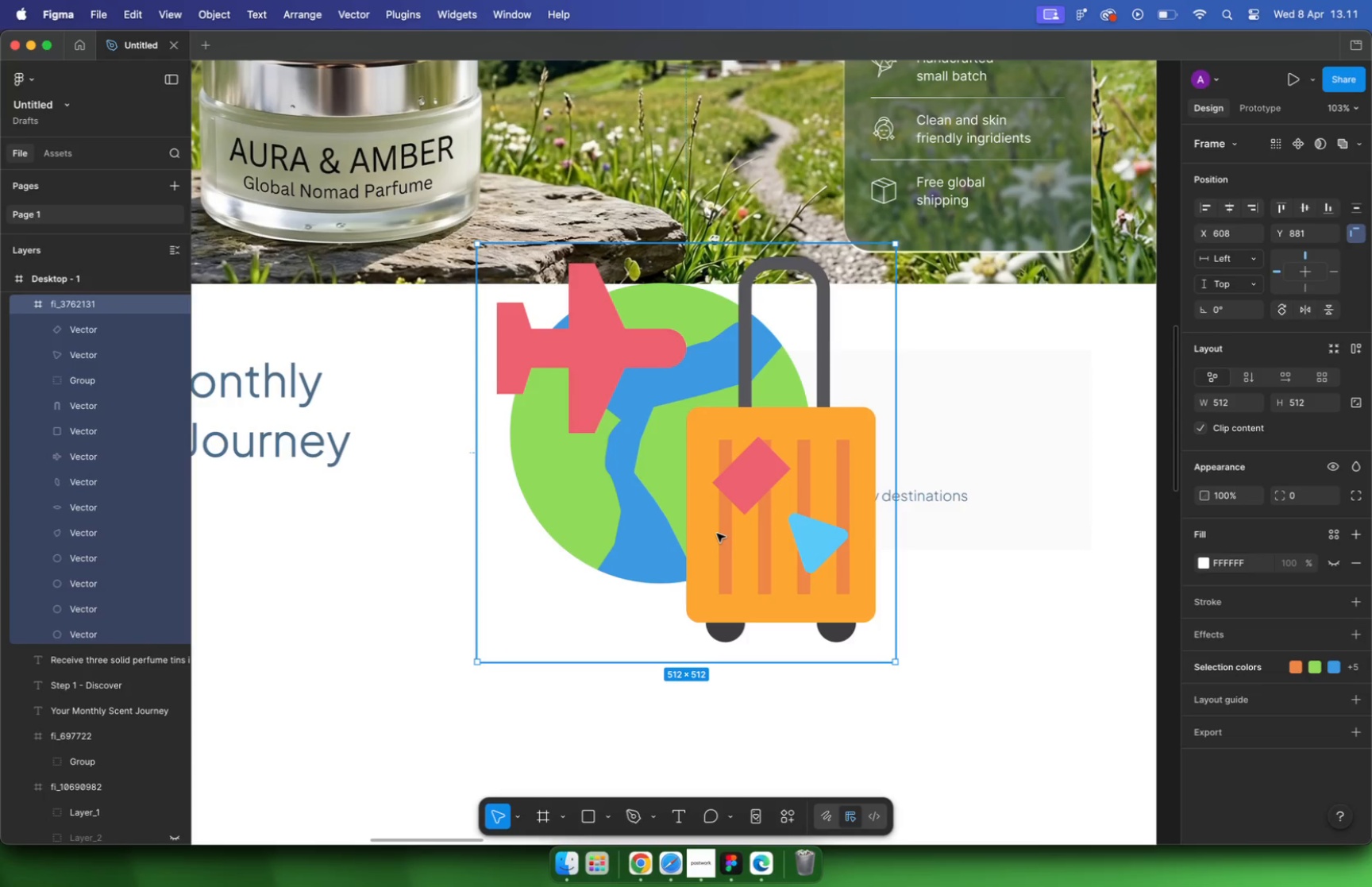 
type(24)
 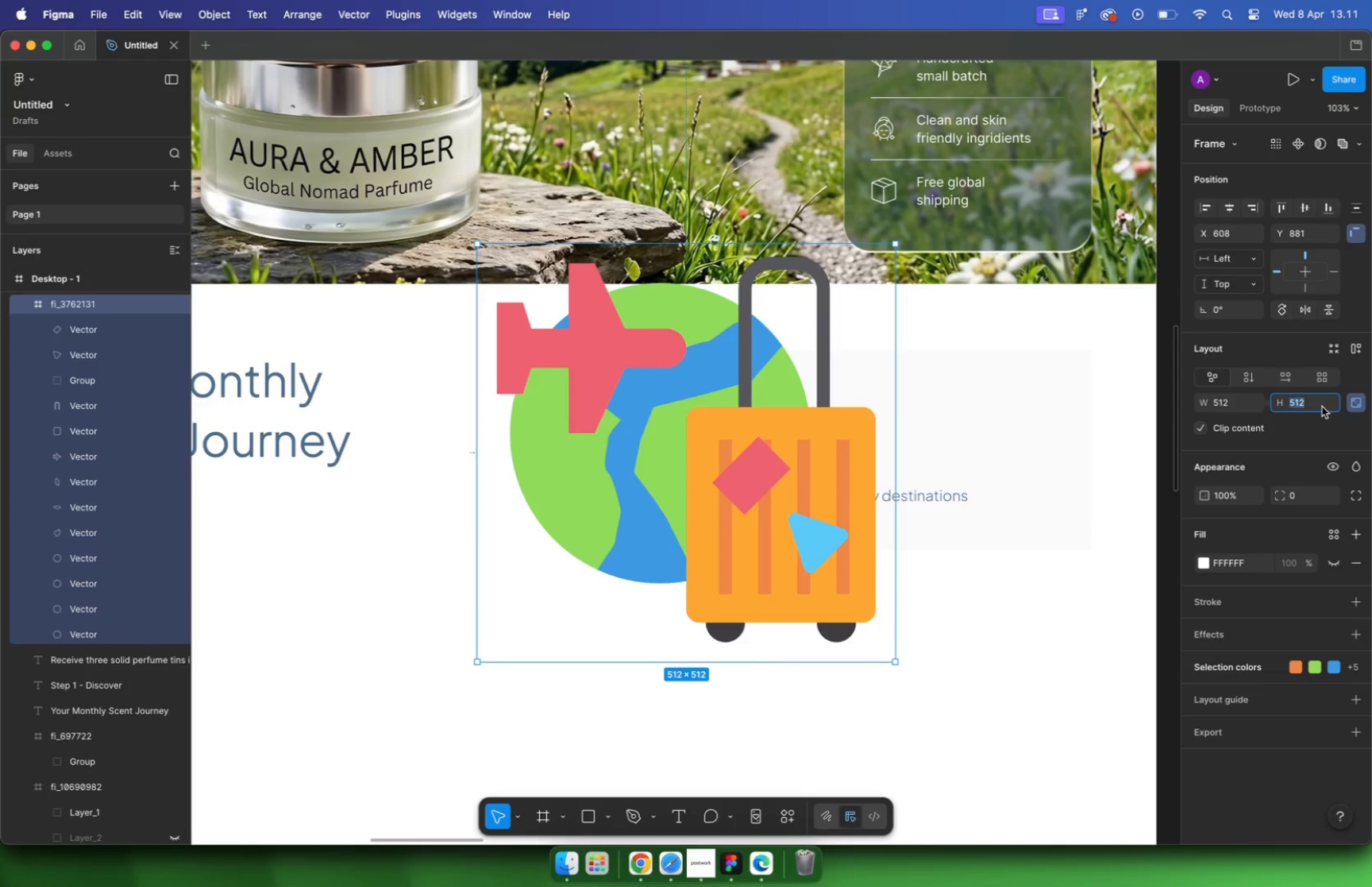 
key(Enter)
 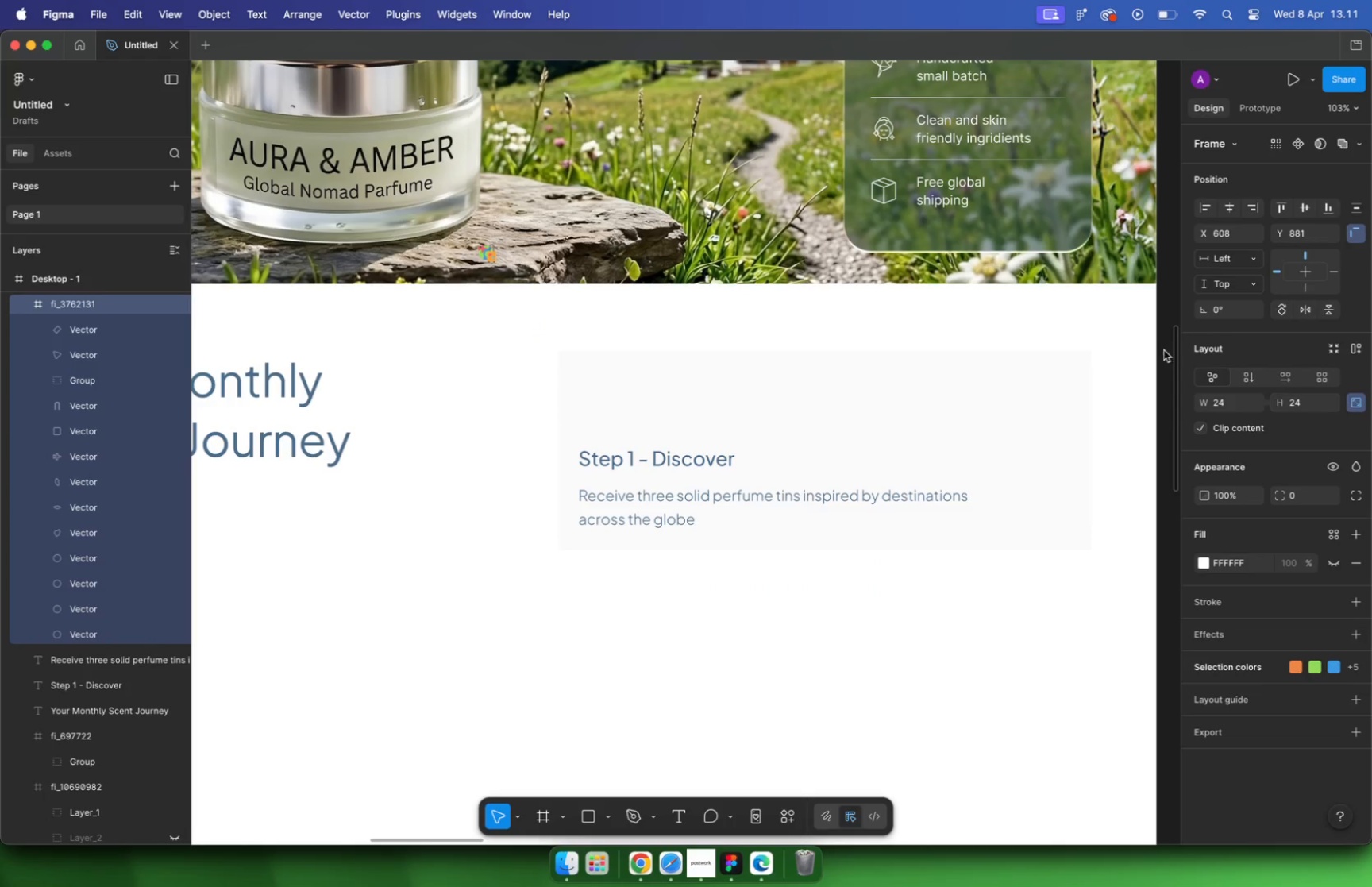 
left_click_drag(start_coordinate=[484, 253], to_coordinate=[588, 392])
 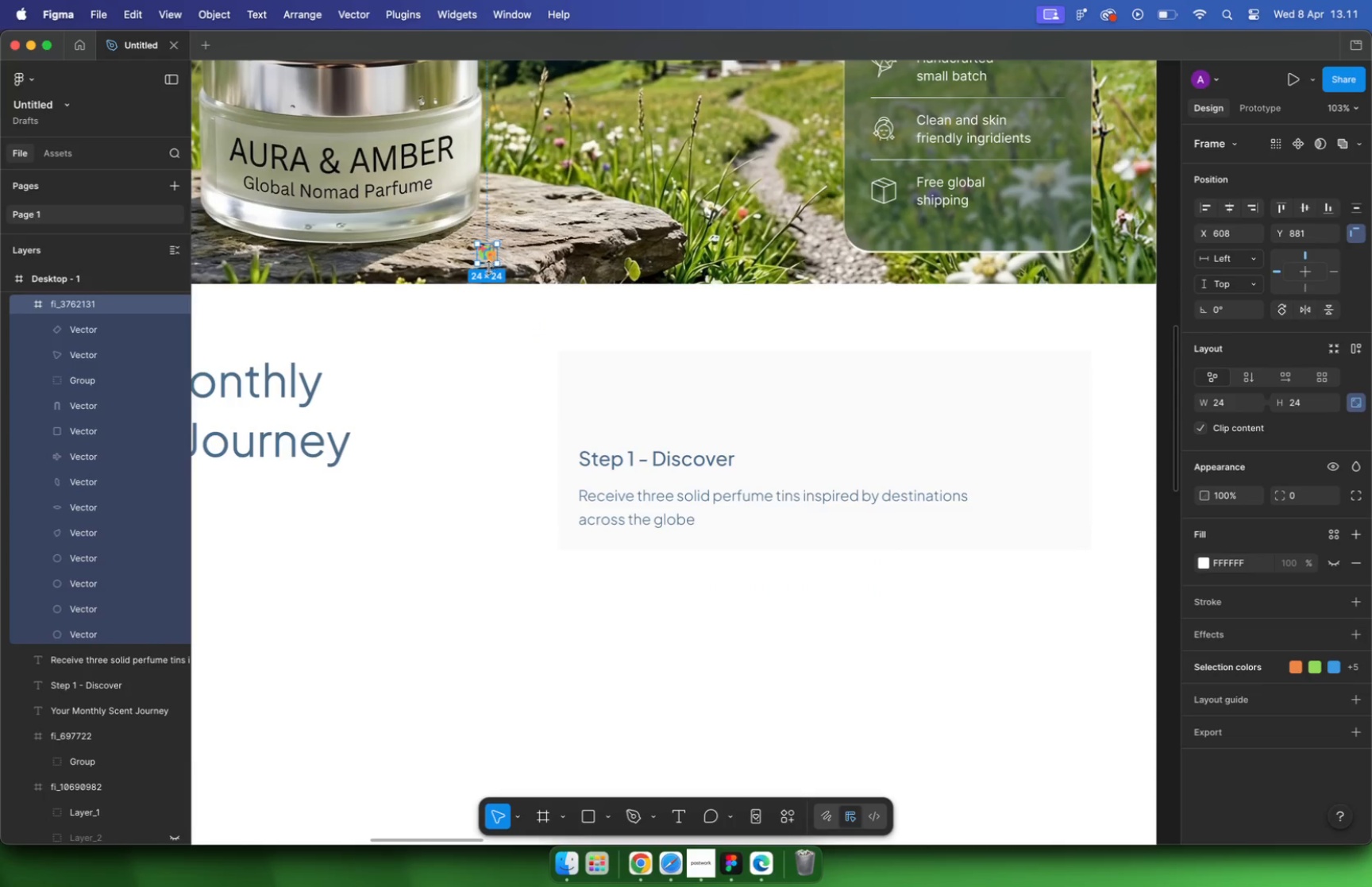 
hold_key(key=ShiftLeft, duration=0.48)
scroll: coordinate [588, 398], scroll_direction: up, amount: 10.0
 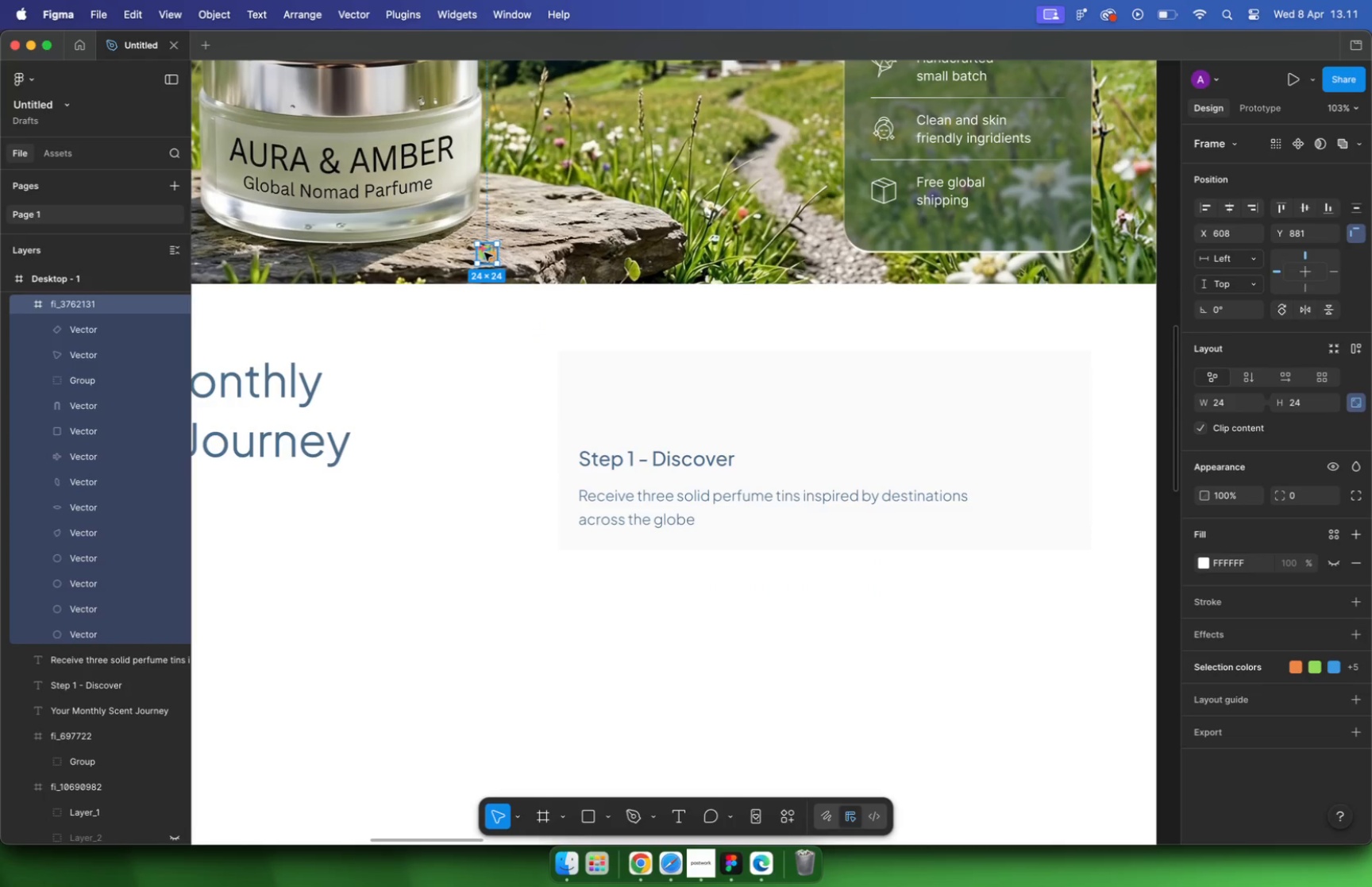 
hold_key(key=CommandLeft, duration=0.79)
scroll: coordinate [747, 407], scroll_direction: up, amount: 5.0
 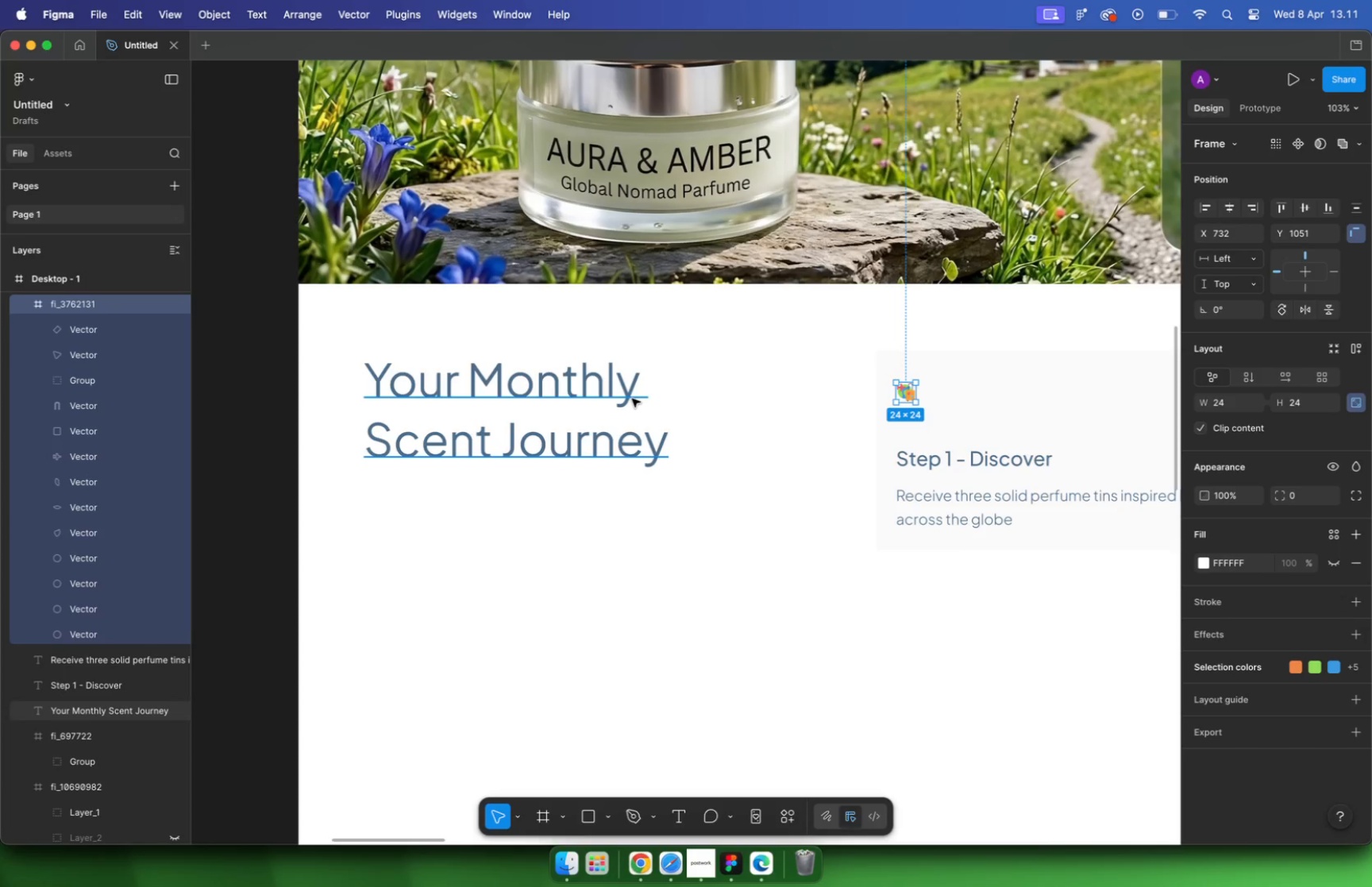 
left_click([1310, 404])
 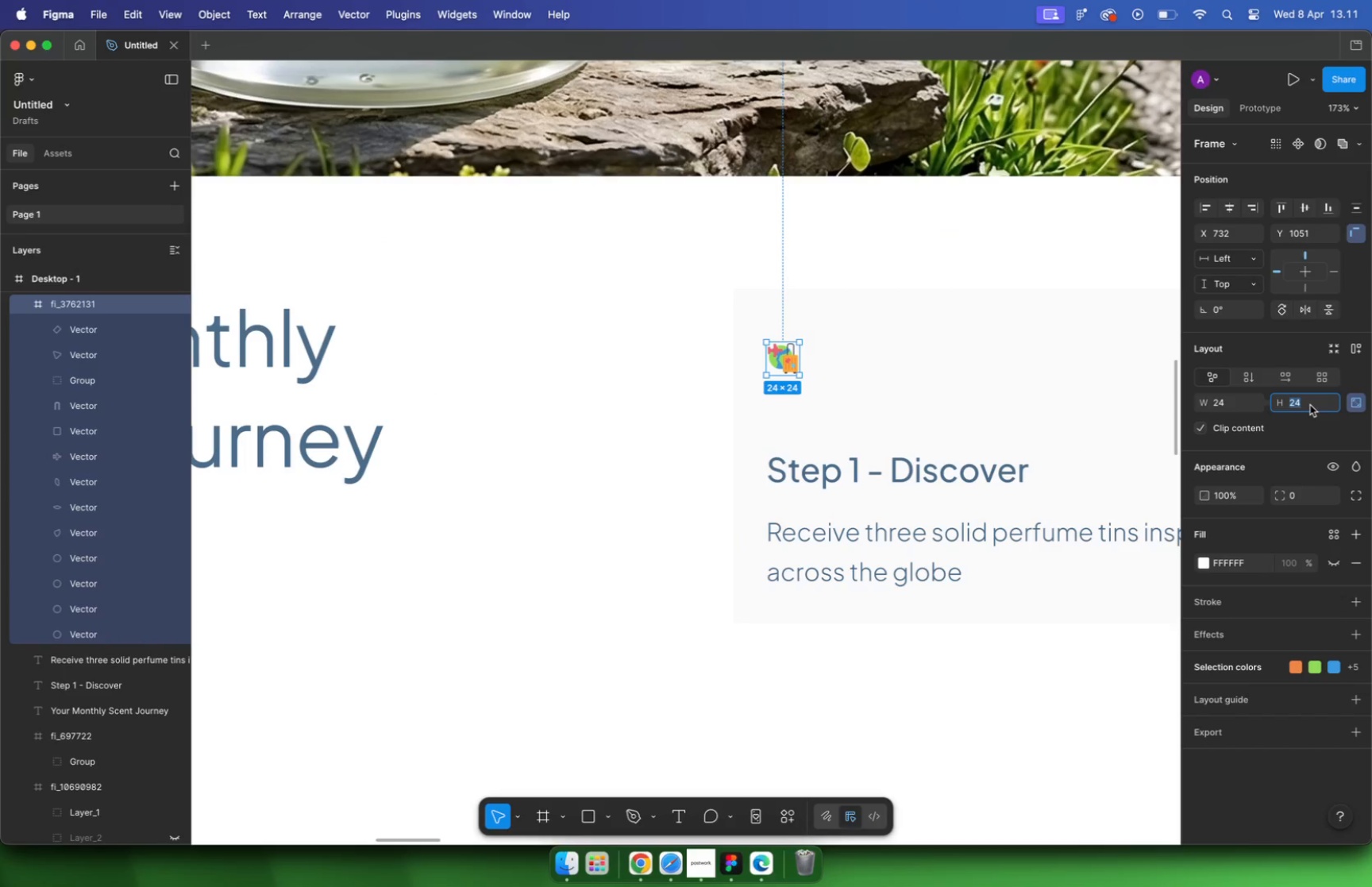 
type(32)
 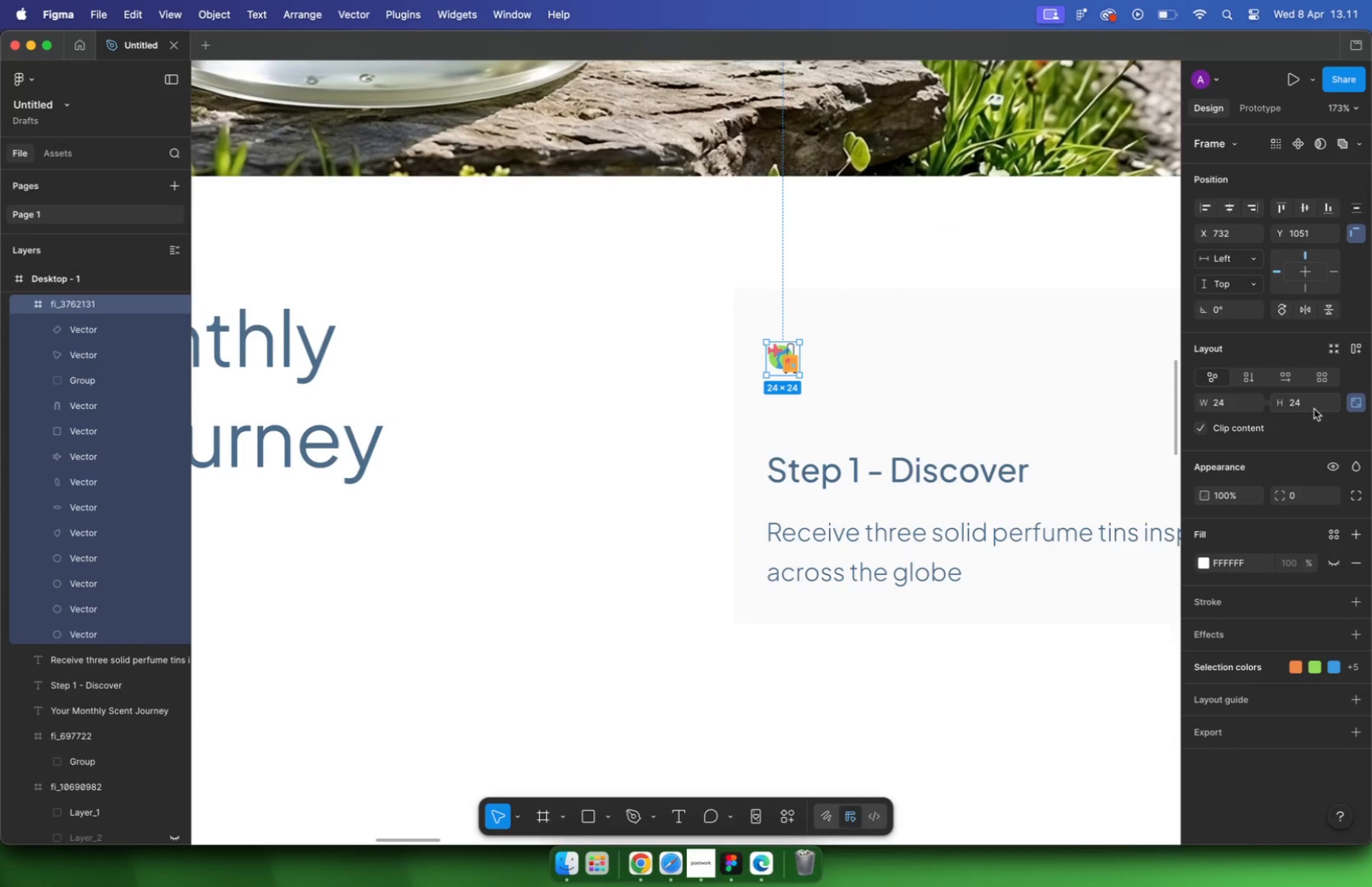 
key(Enter)
 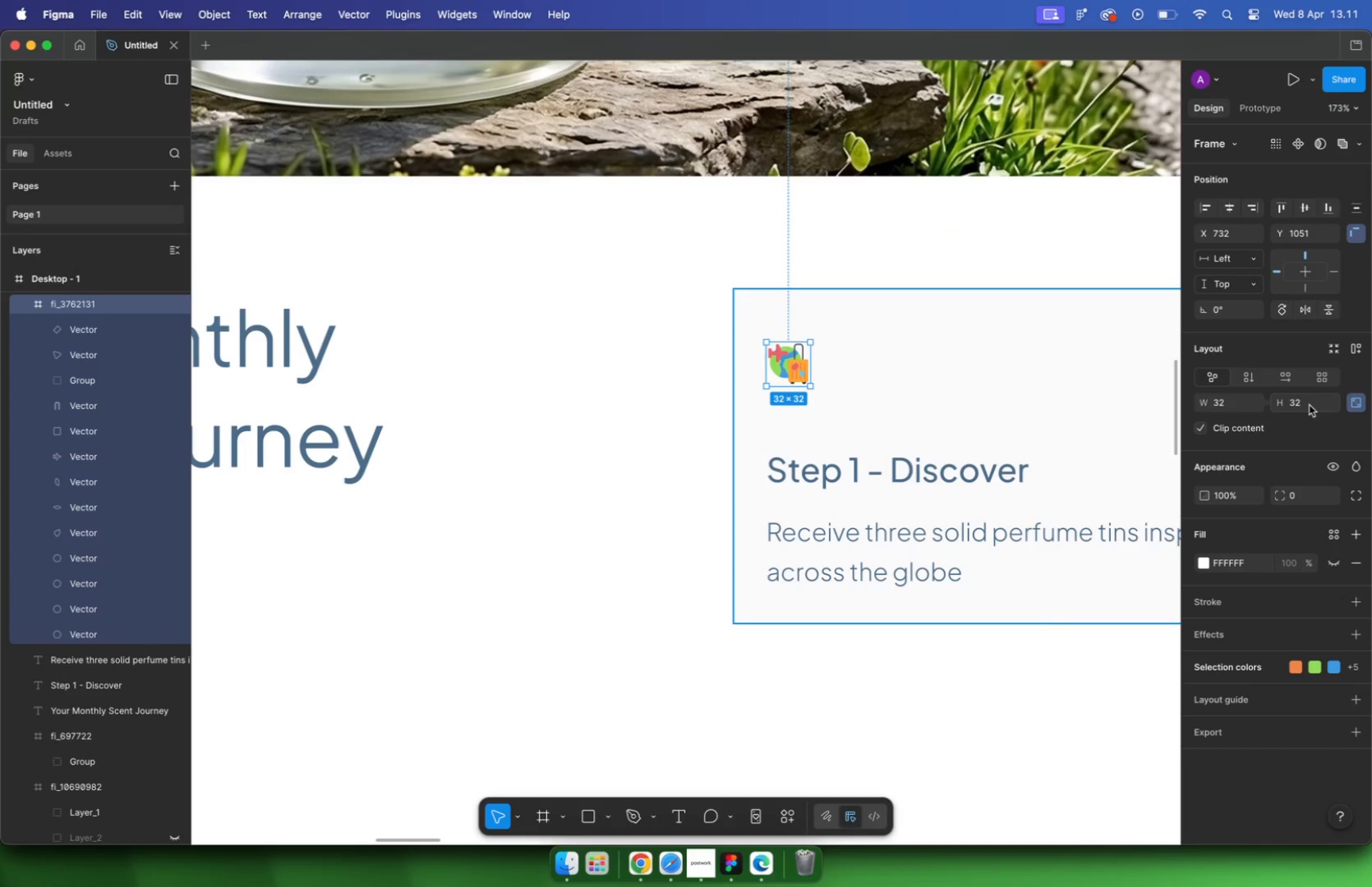 
left_click([1309, 404])
 